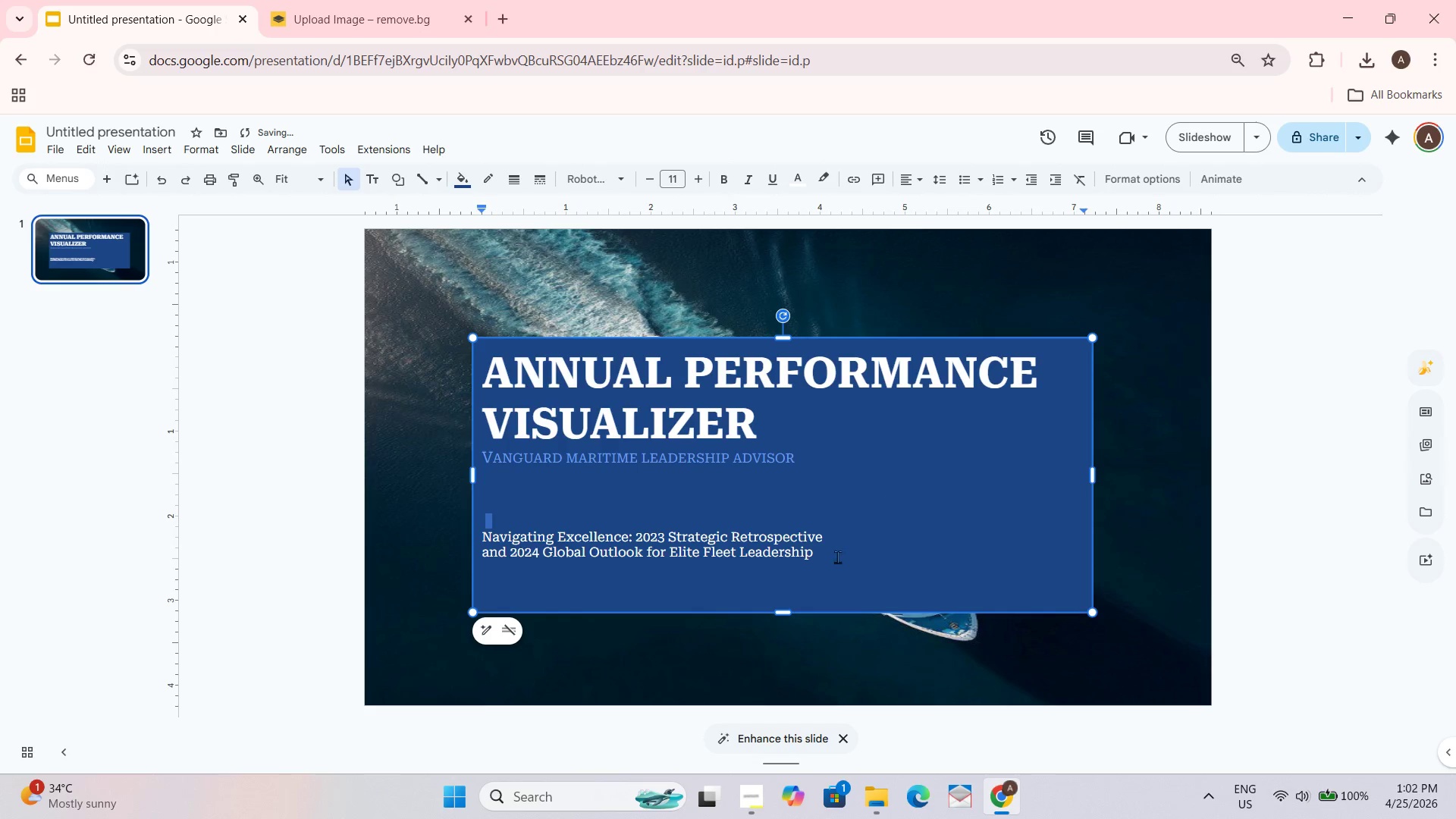 
key(Control+Z)
 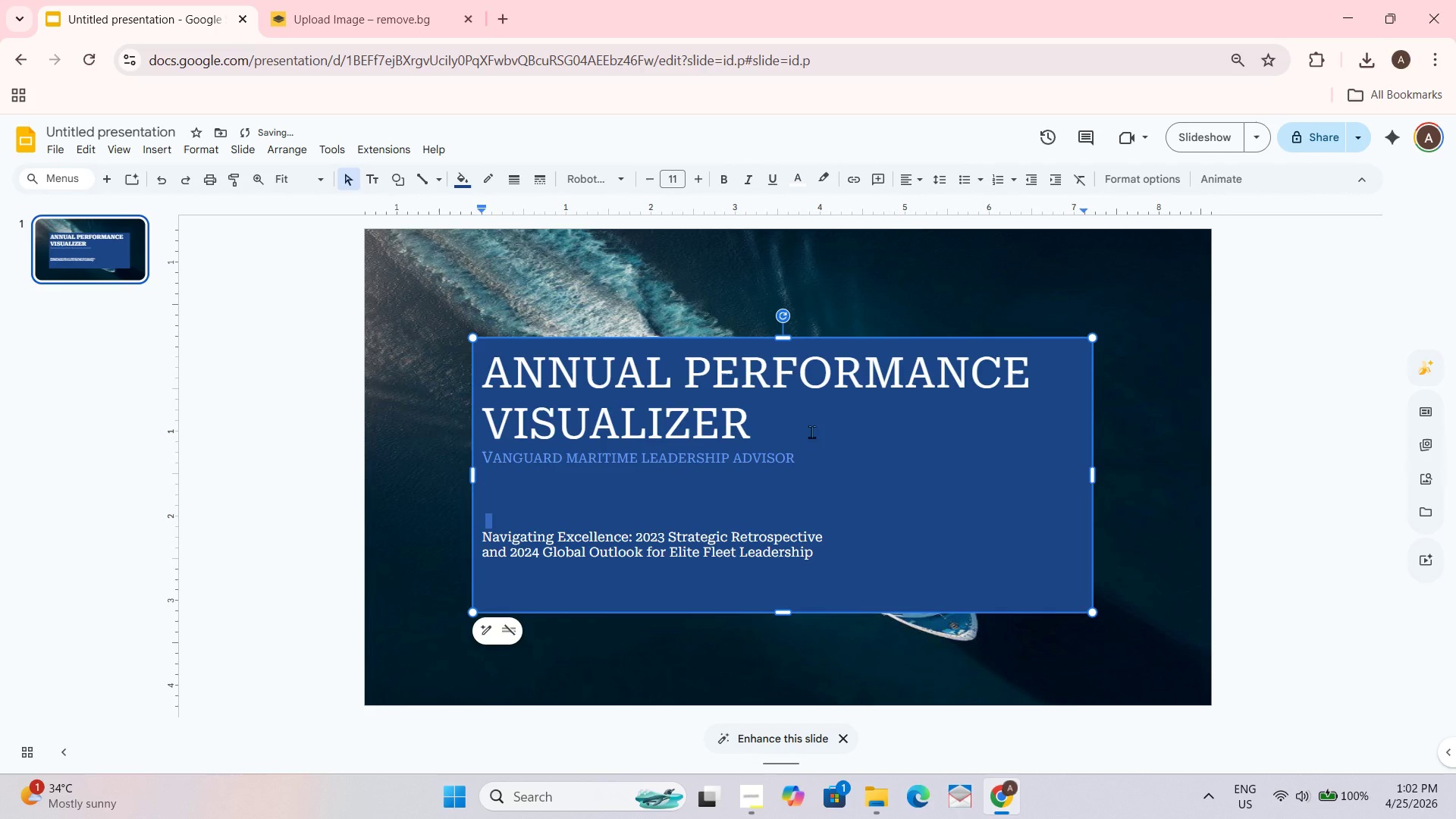 
left_click_drag(start_coordinate=[795, 430], to_coordinate=[472, 350])
 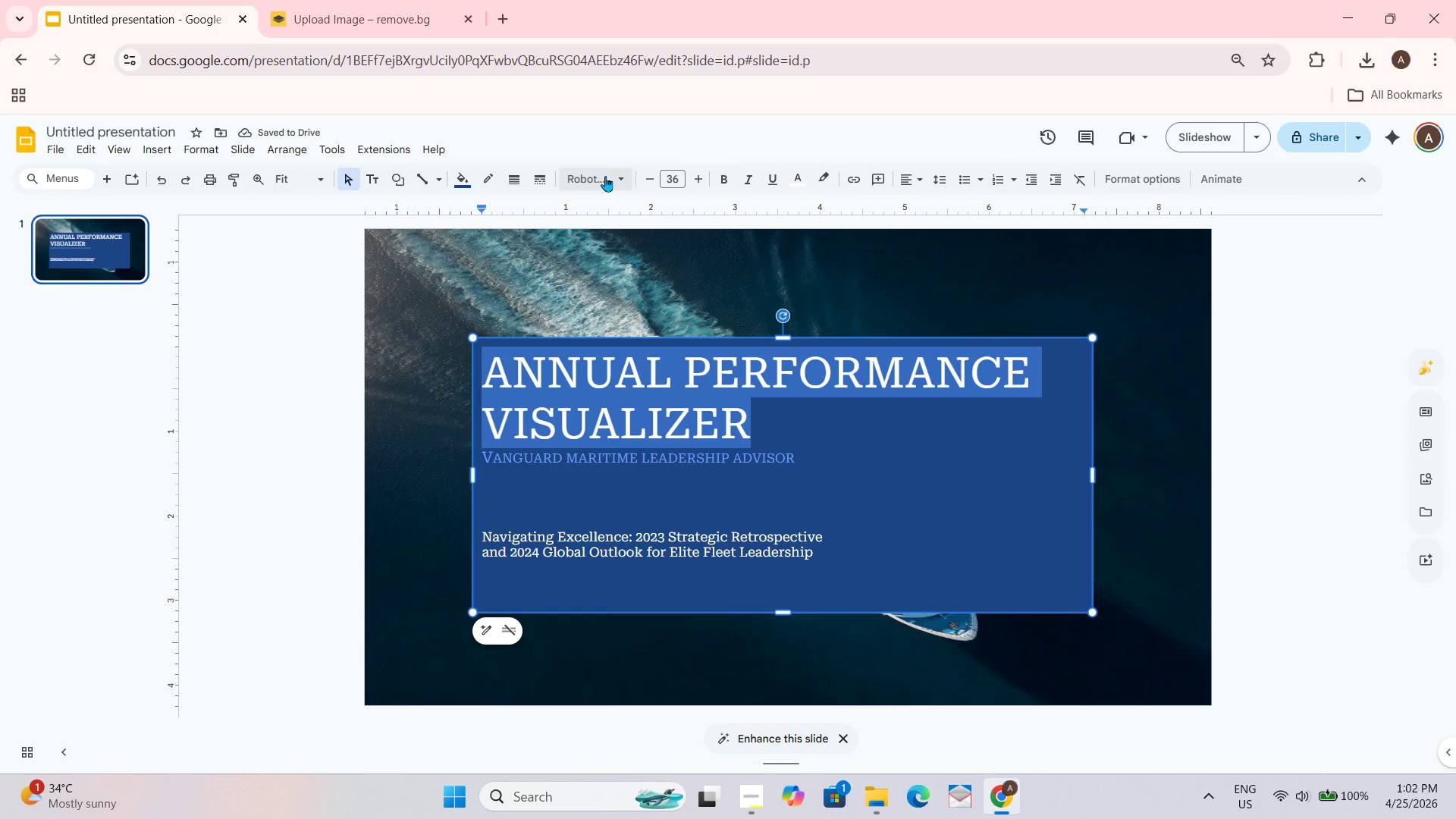 
left_click([612, 175])
 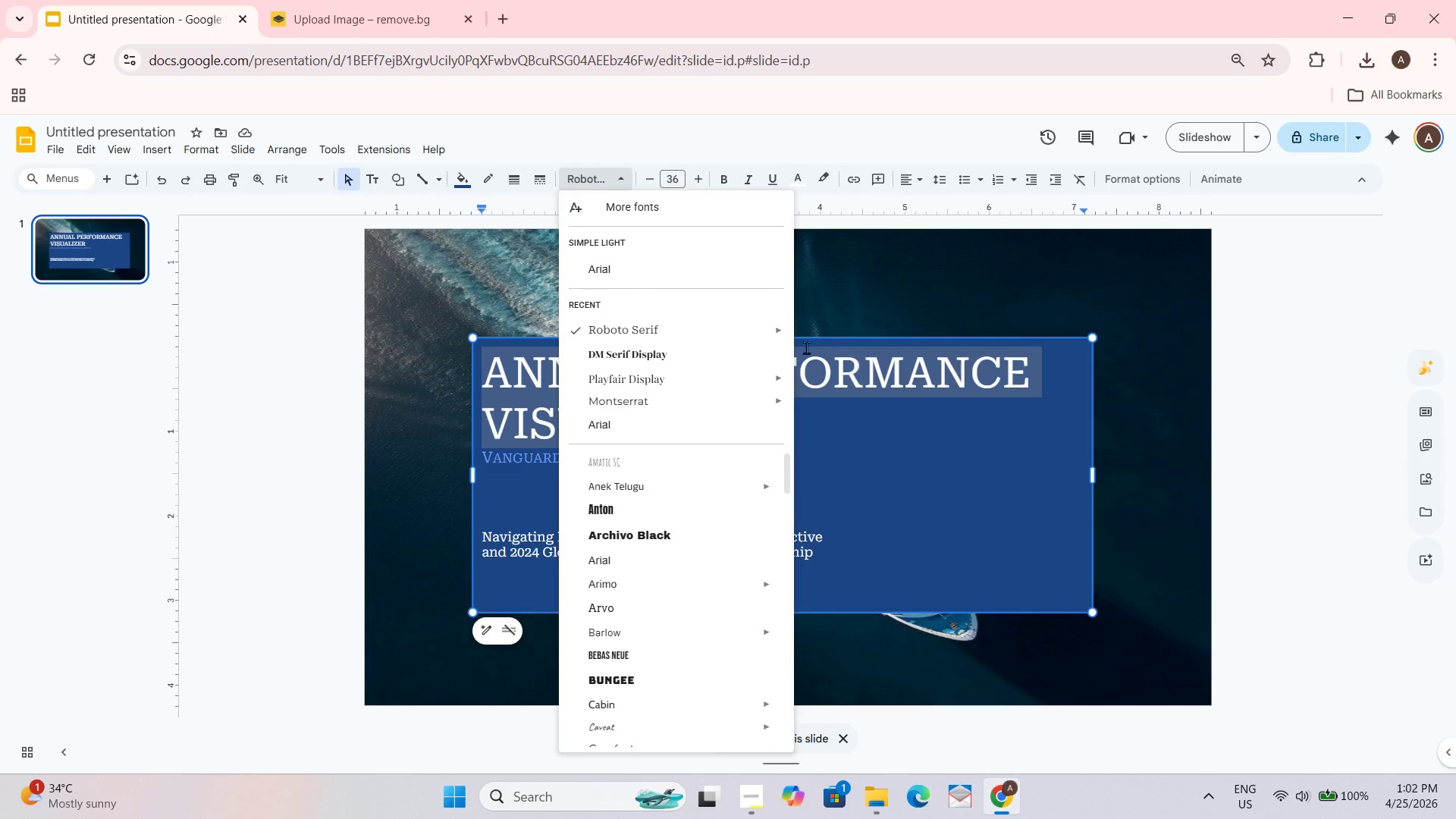 
wait(5.84)
 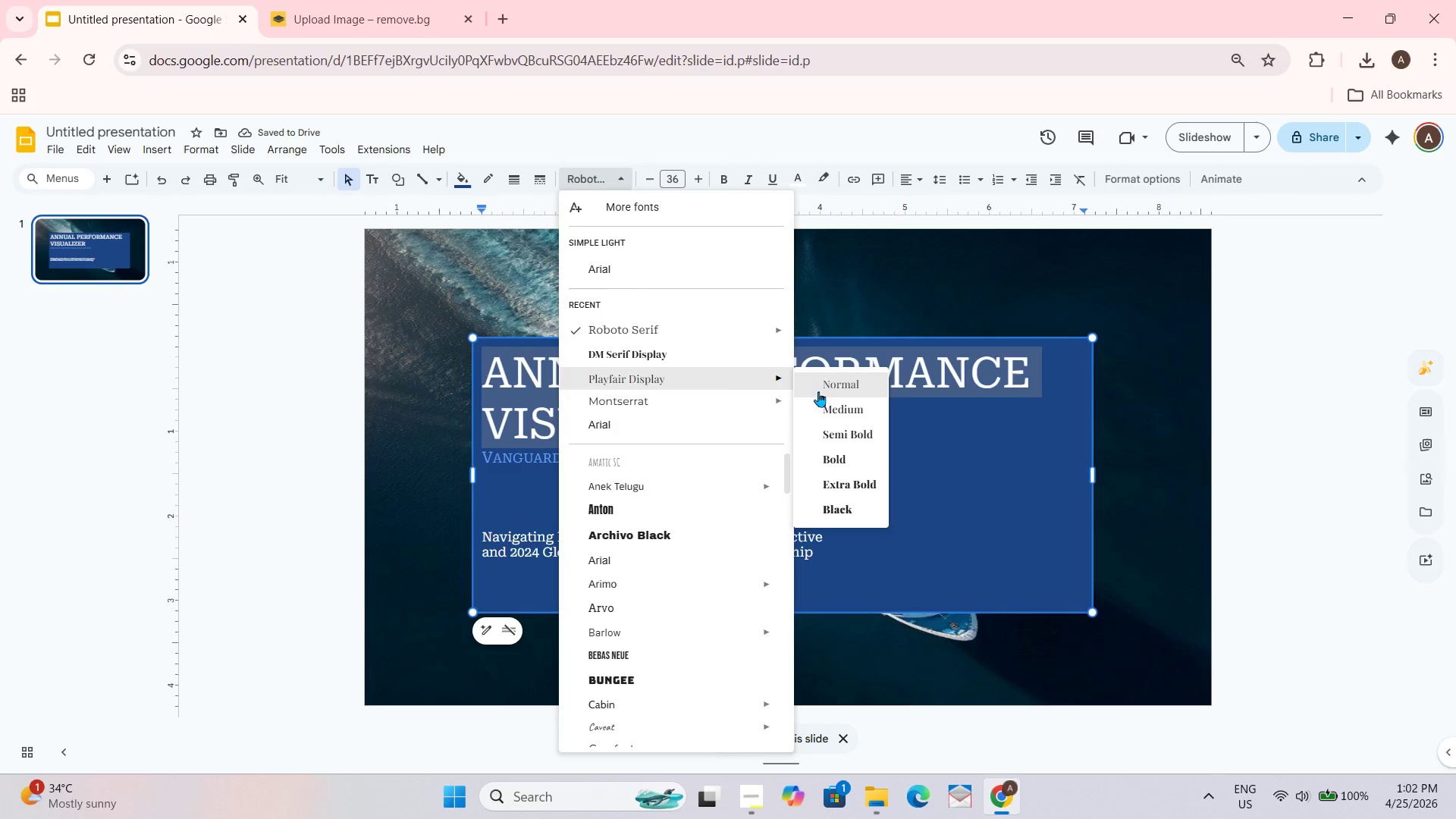 
left_click([864, 452])
 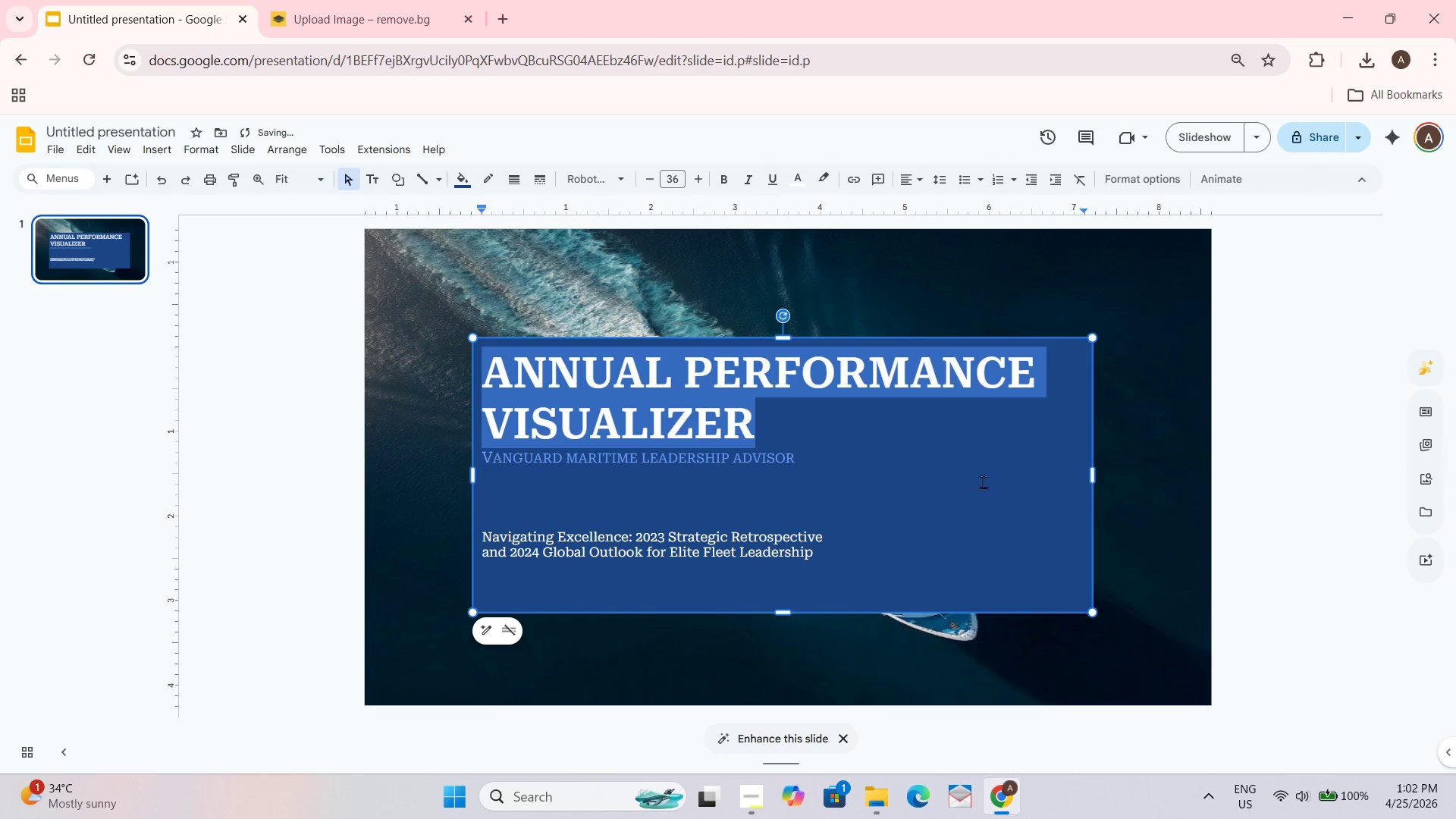 
left_click([983, 480])
 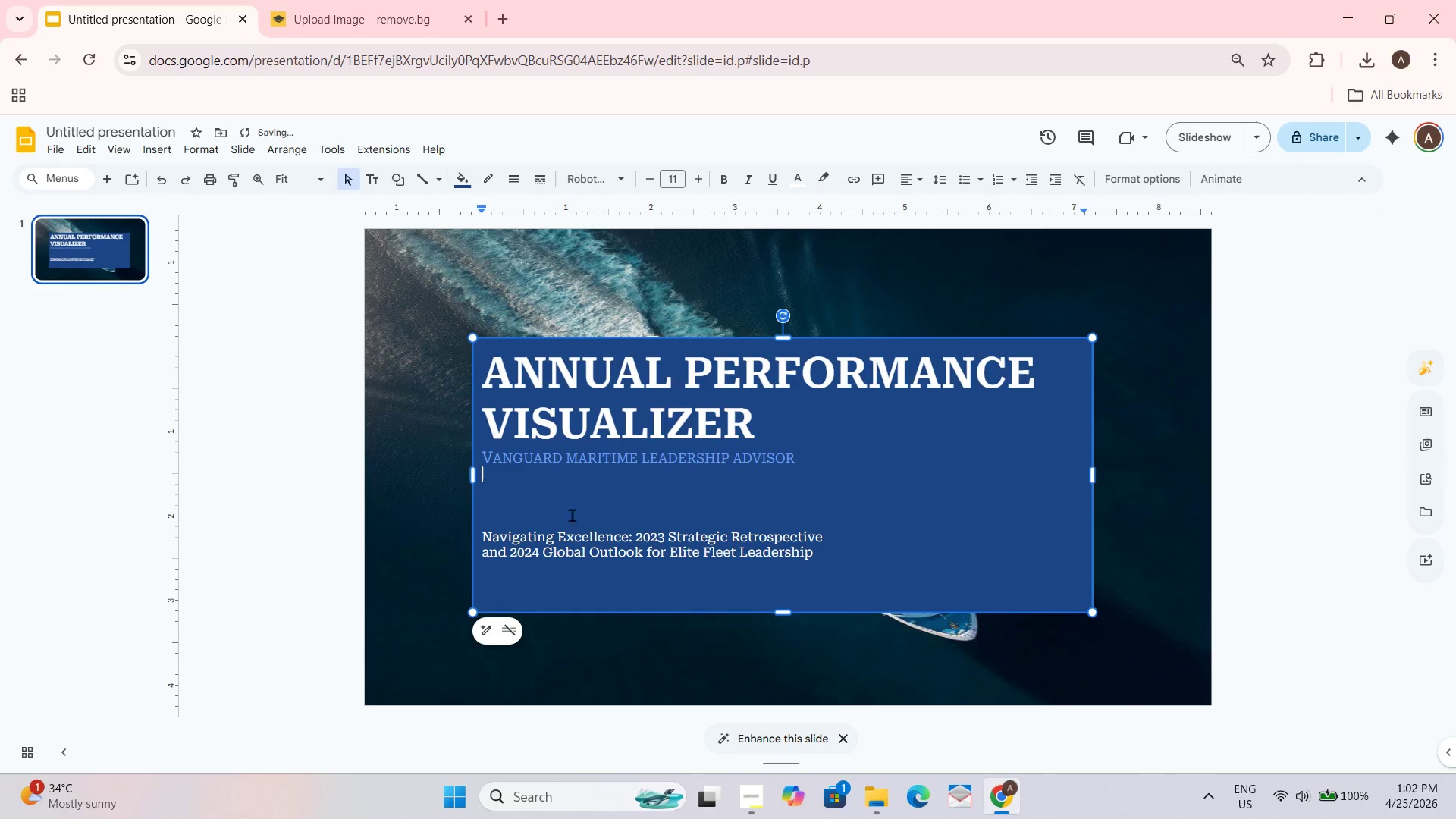 
double_click([857, 524])
 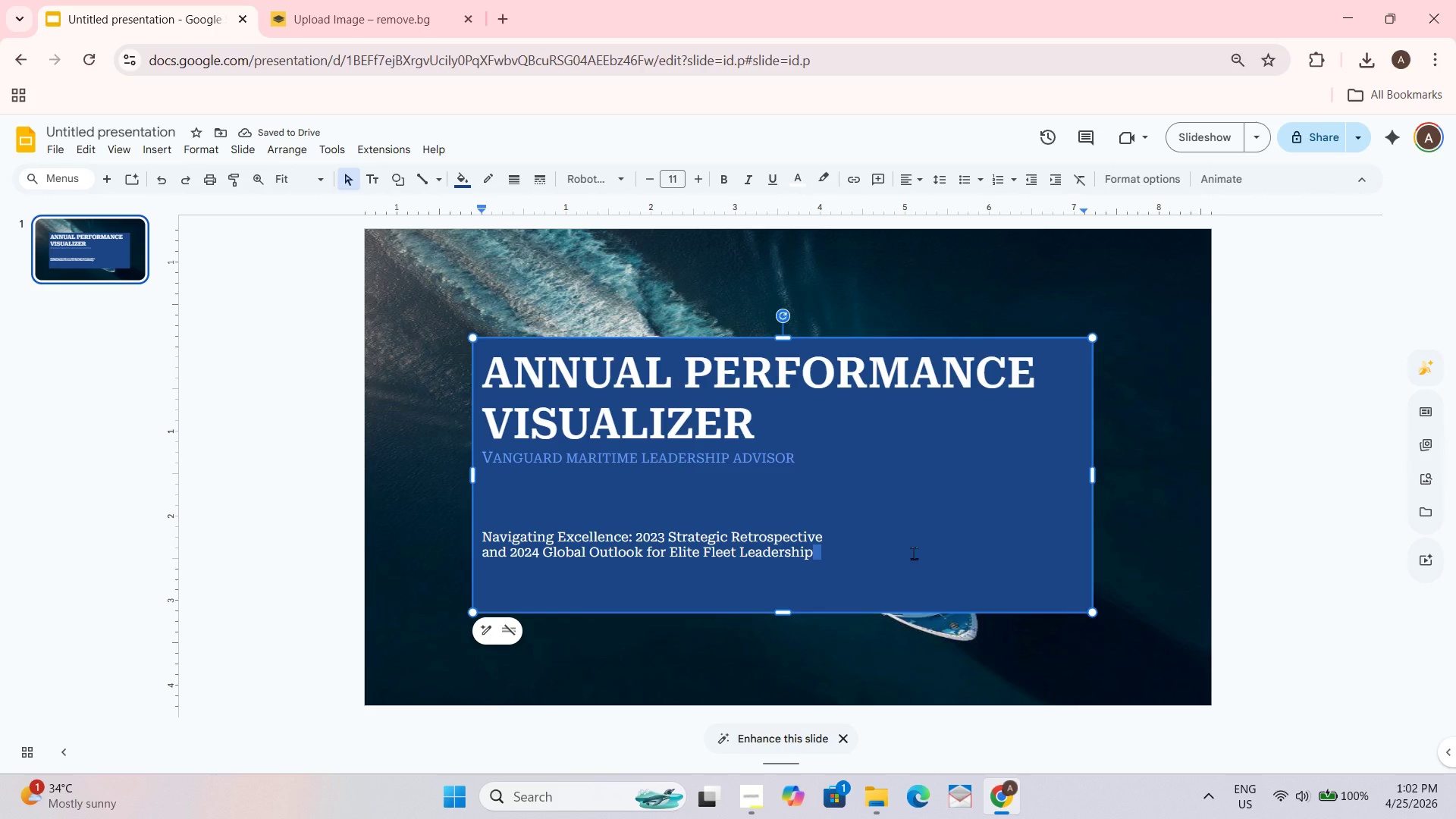 
left_click([914, 553])
 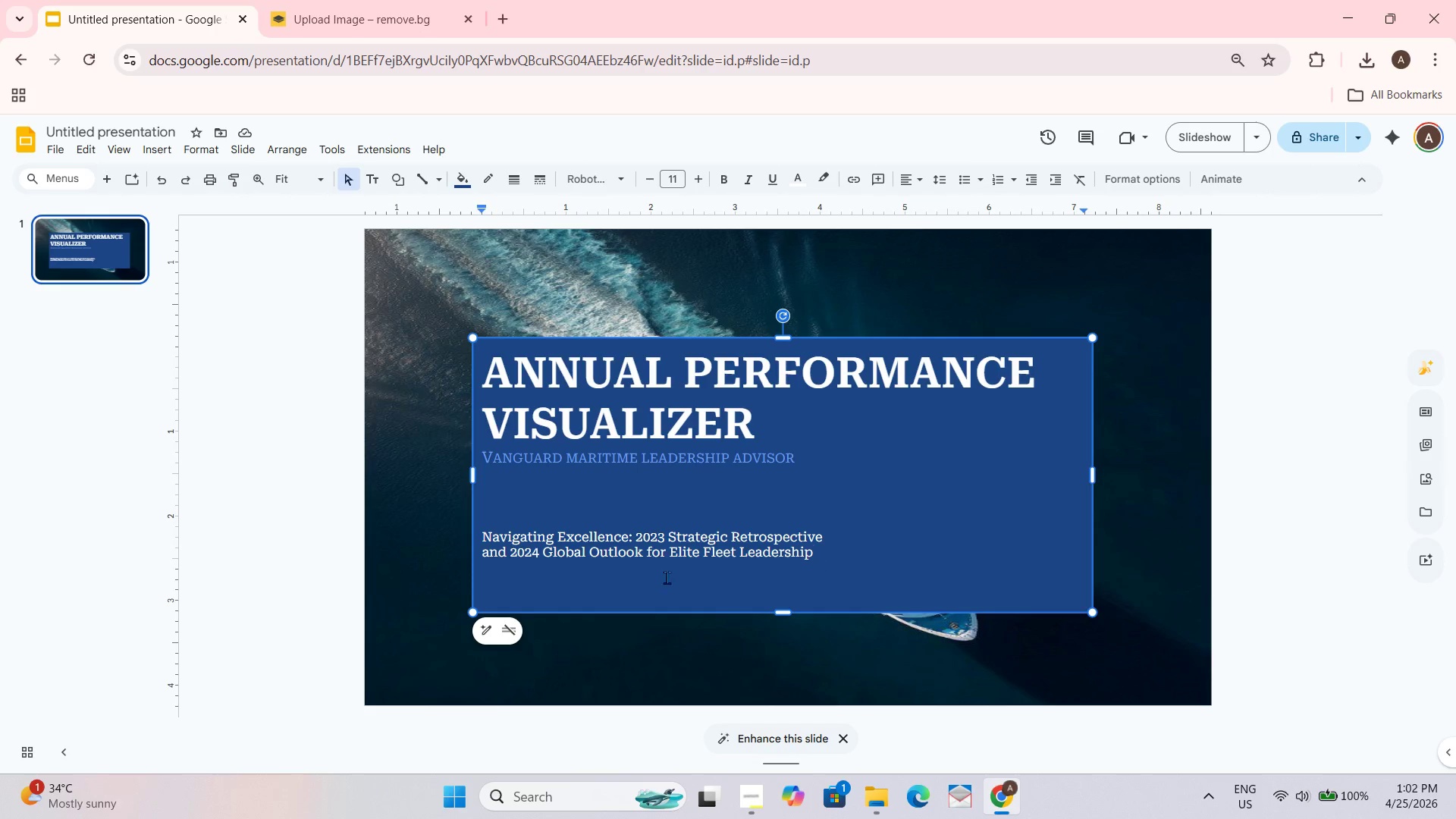 
left_click([484, 551])
 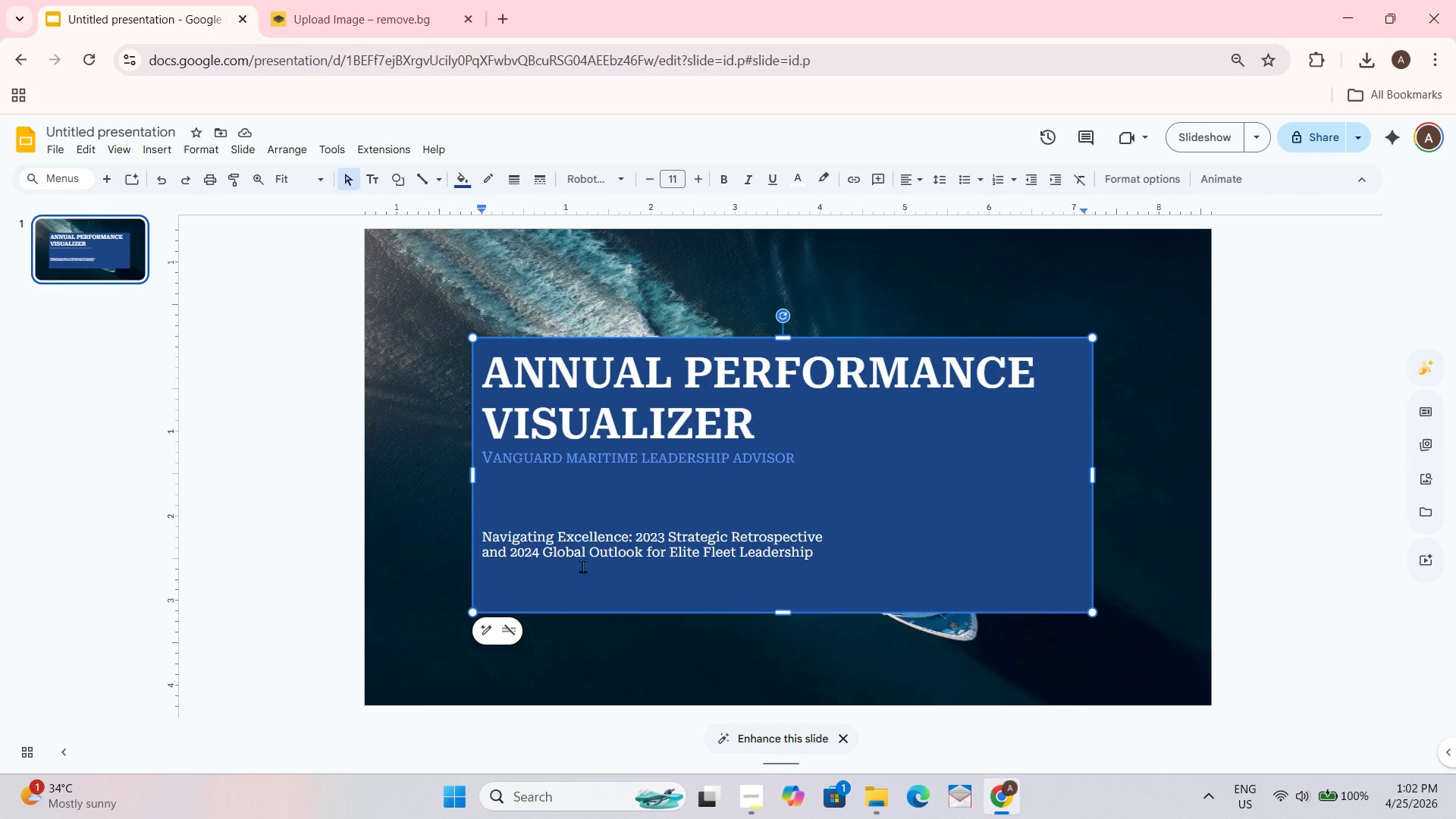 
key(Backspace)
 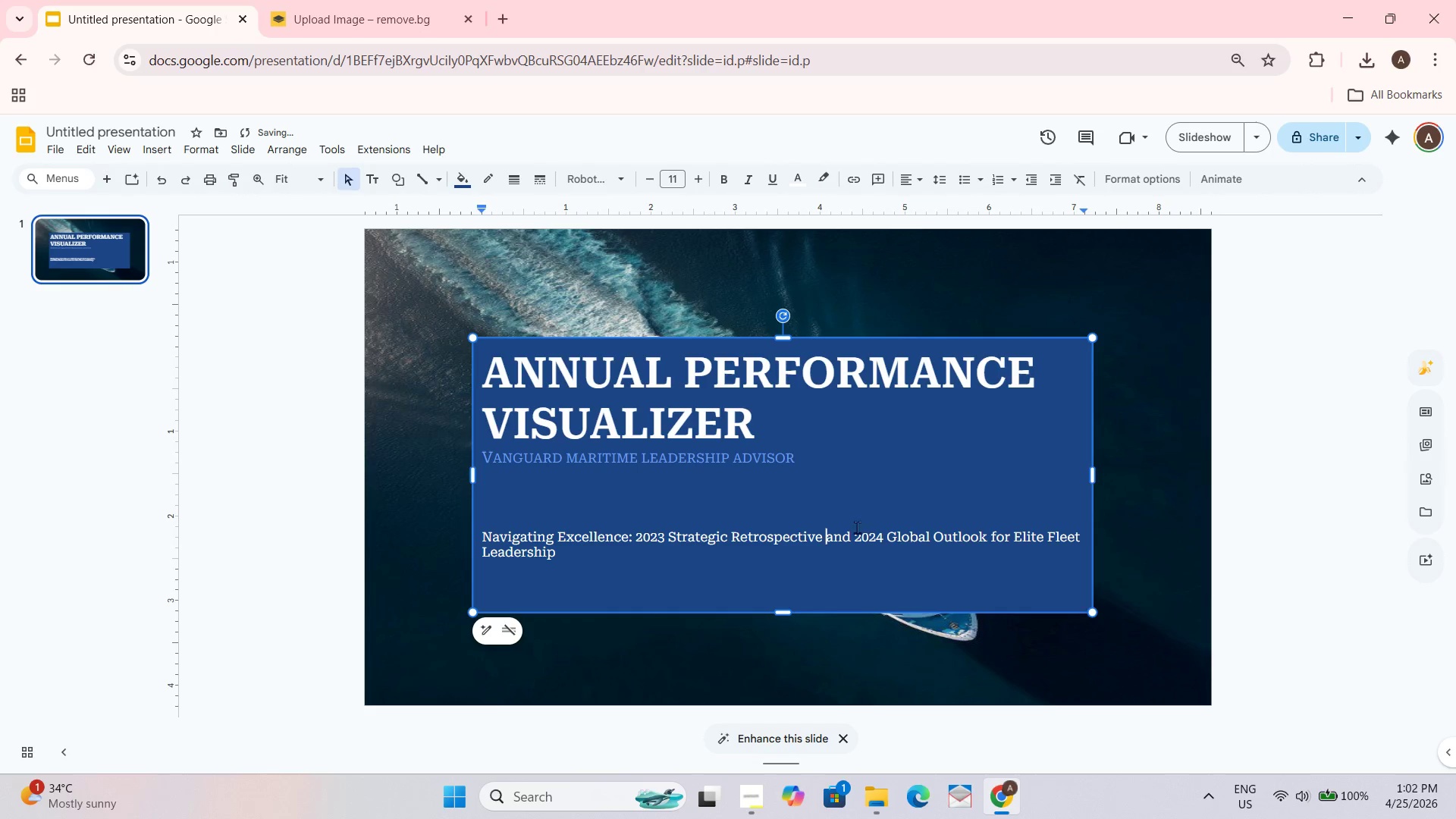 
left_click([856, 533])
 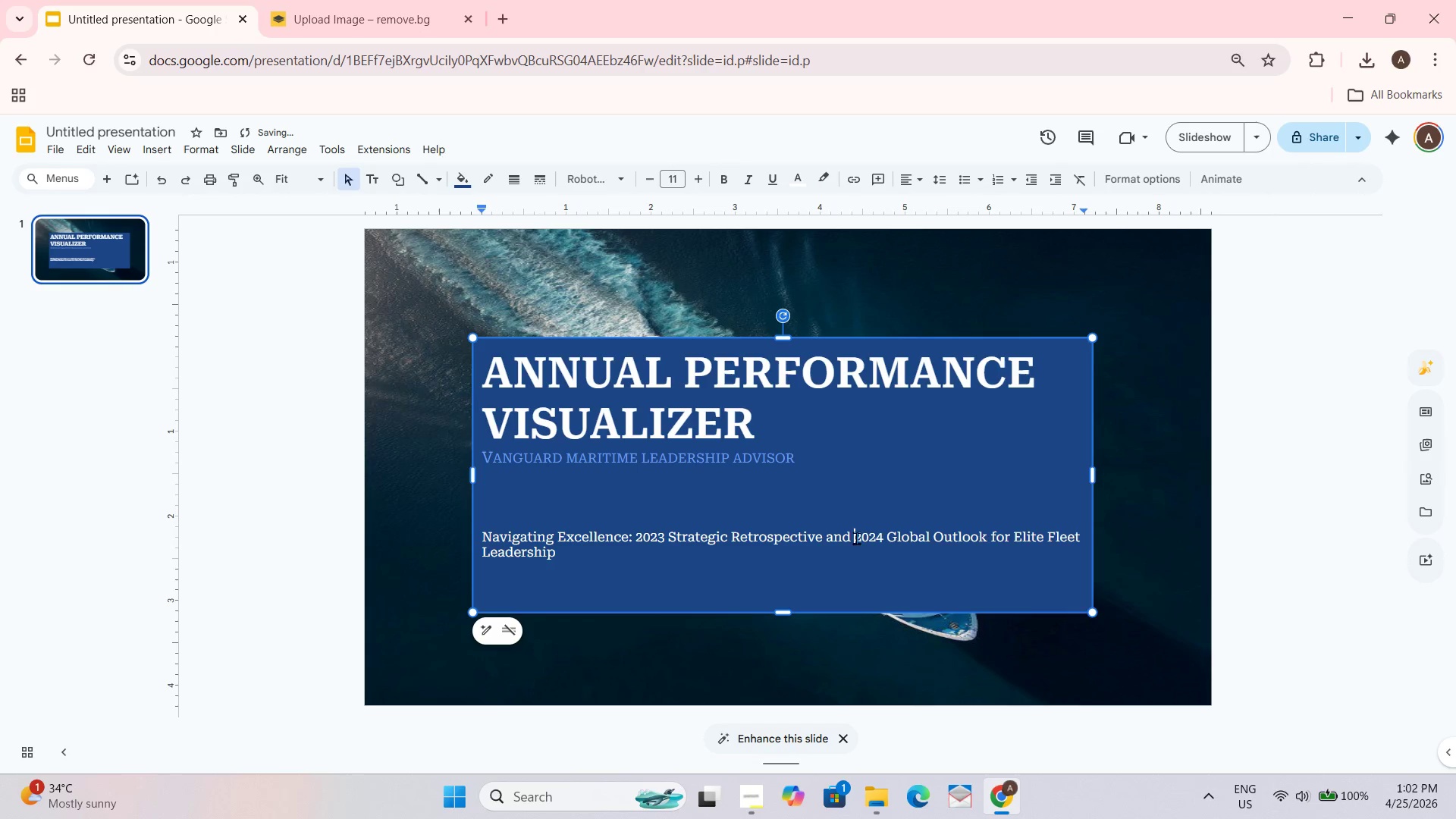 
key(Enter)
 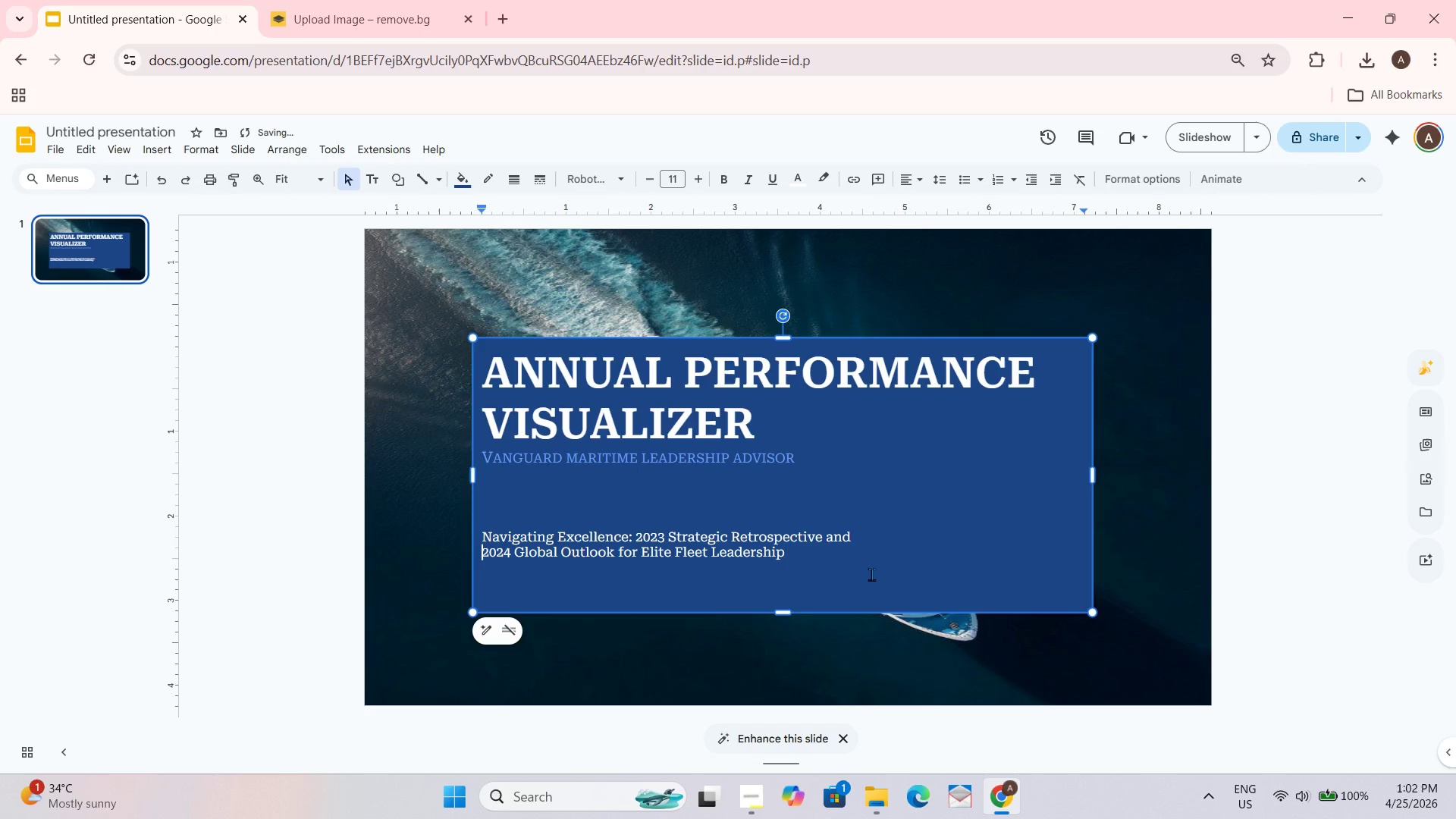 
left_click_drag(start_coordinate=[869, 576], to_coordinate=[867, 580])
 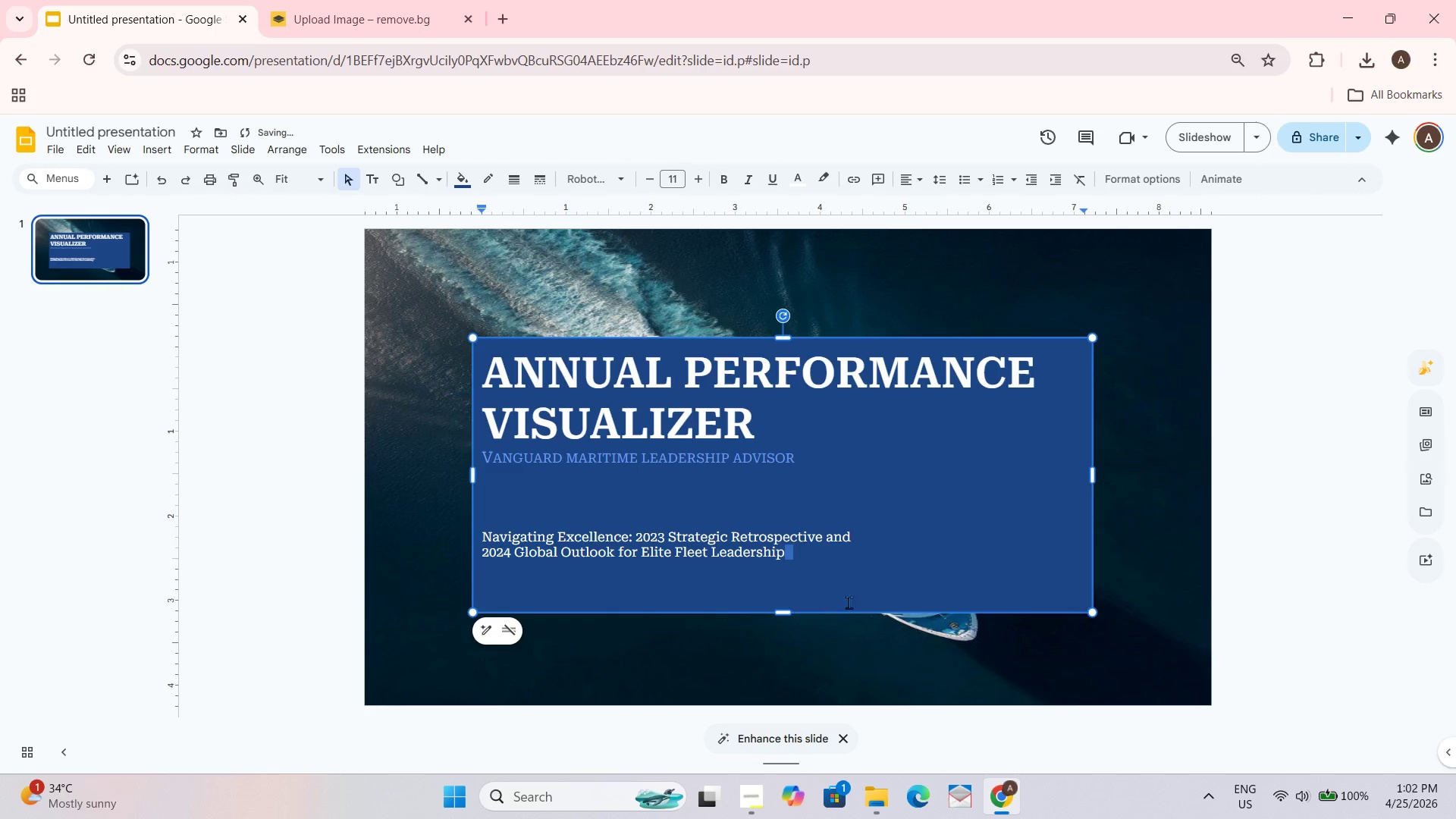 
left_click_drag(start_coordinate=[971, 533], to_coordinate=[971, 544])
 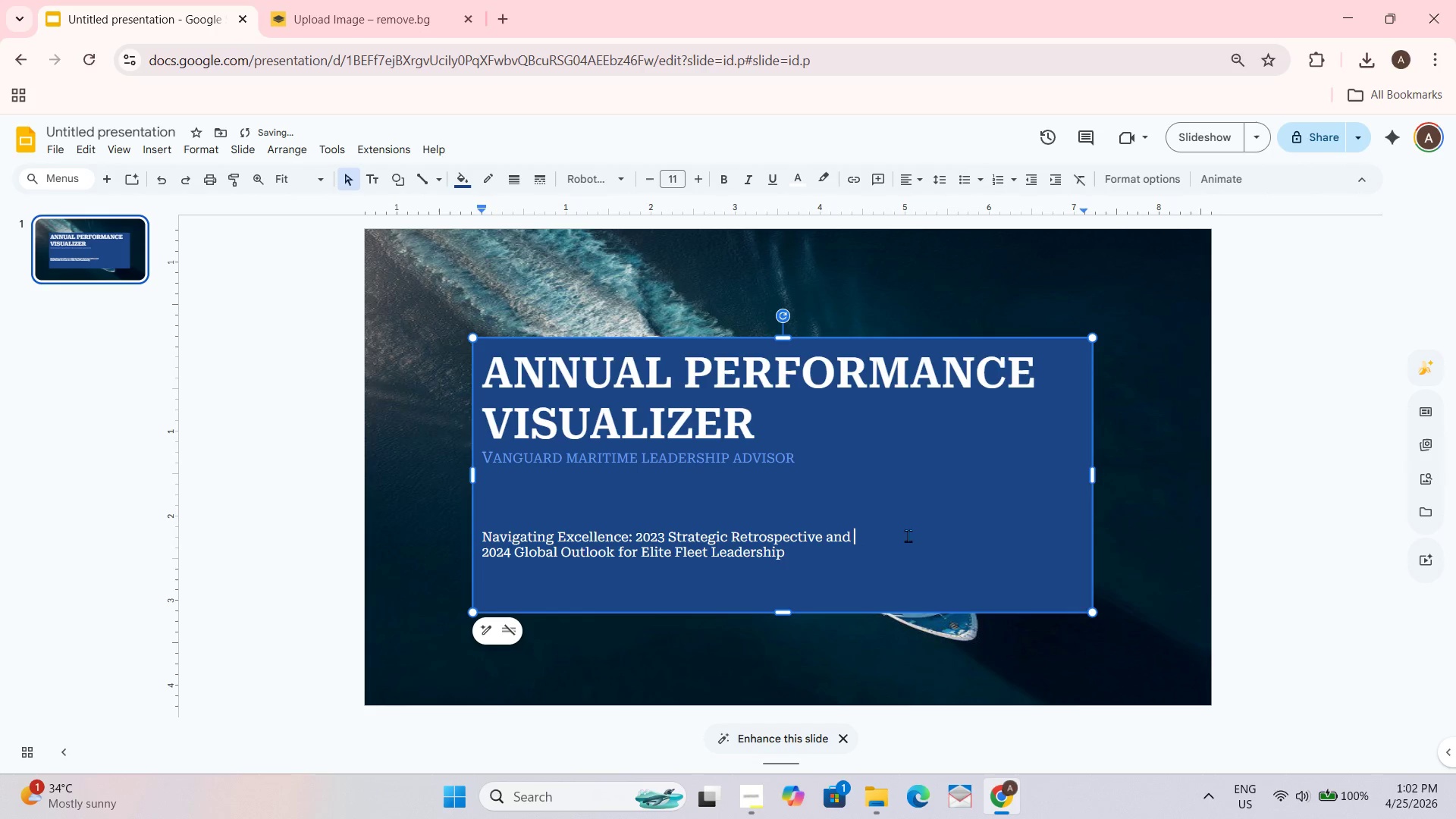 
left_click([799, 544])
 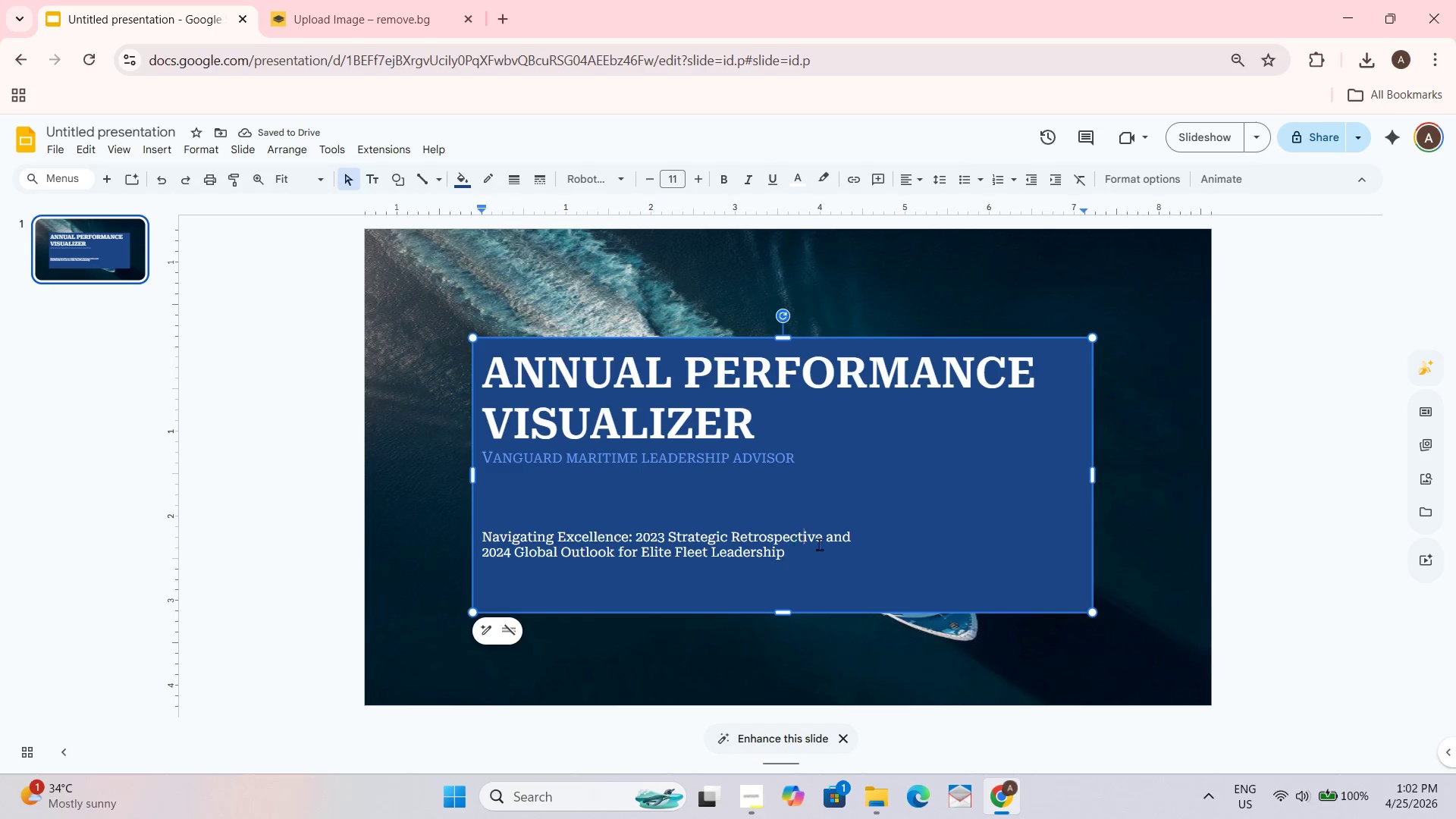 
left_click([909, 535])
 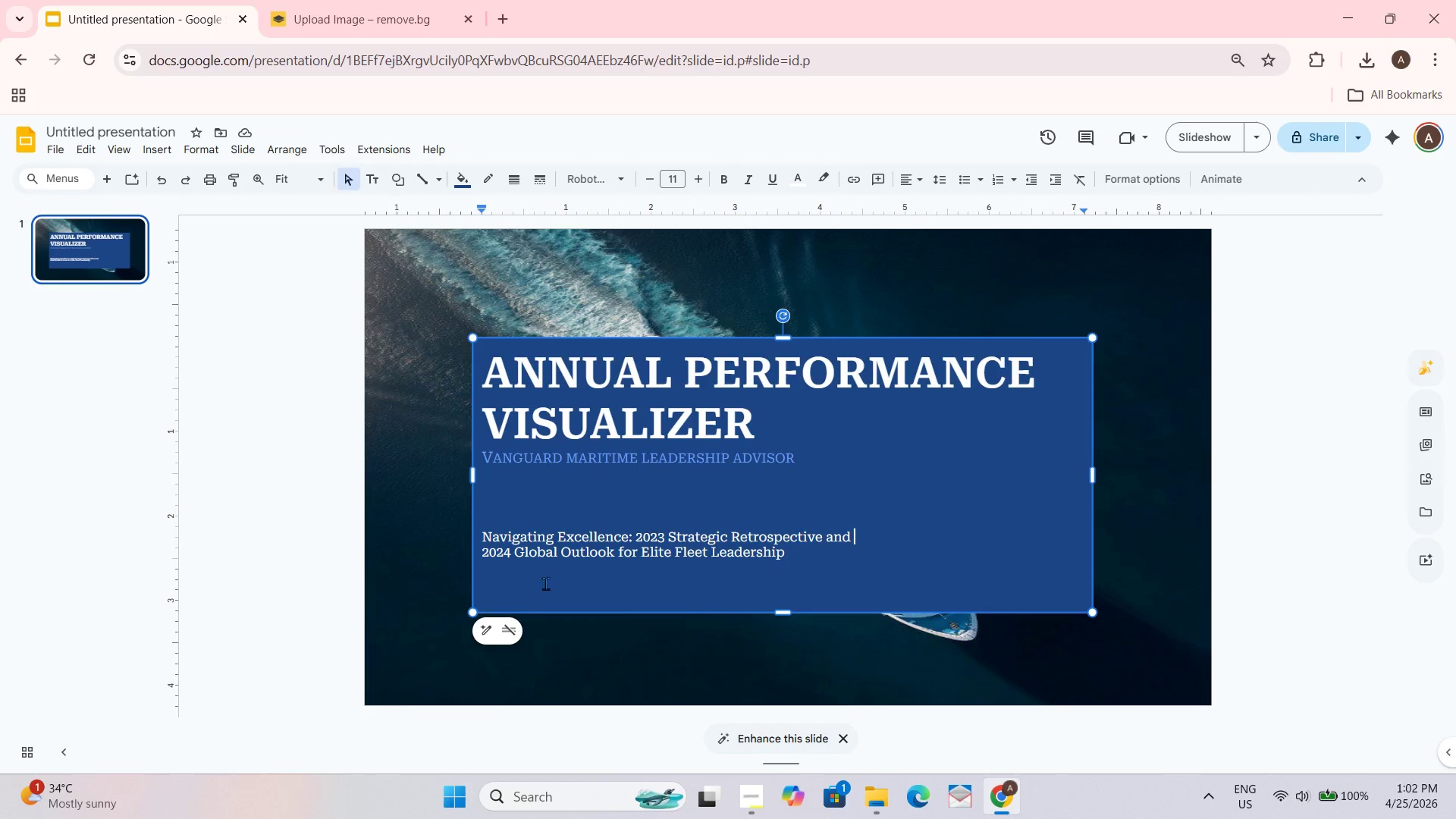 
left_click_drag(start_coordinate=[487, 541], to_coordinate=[821, 567])
 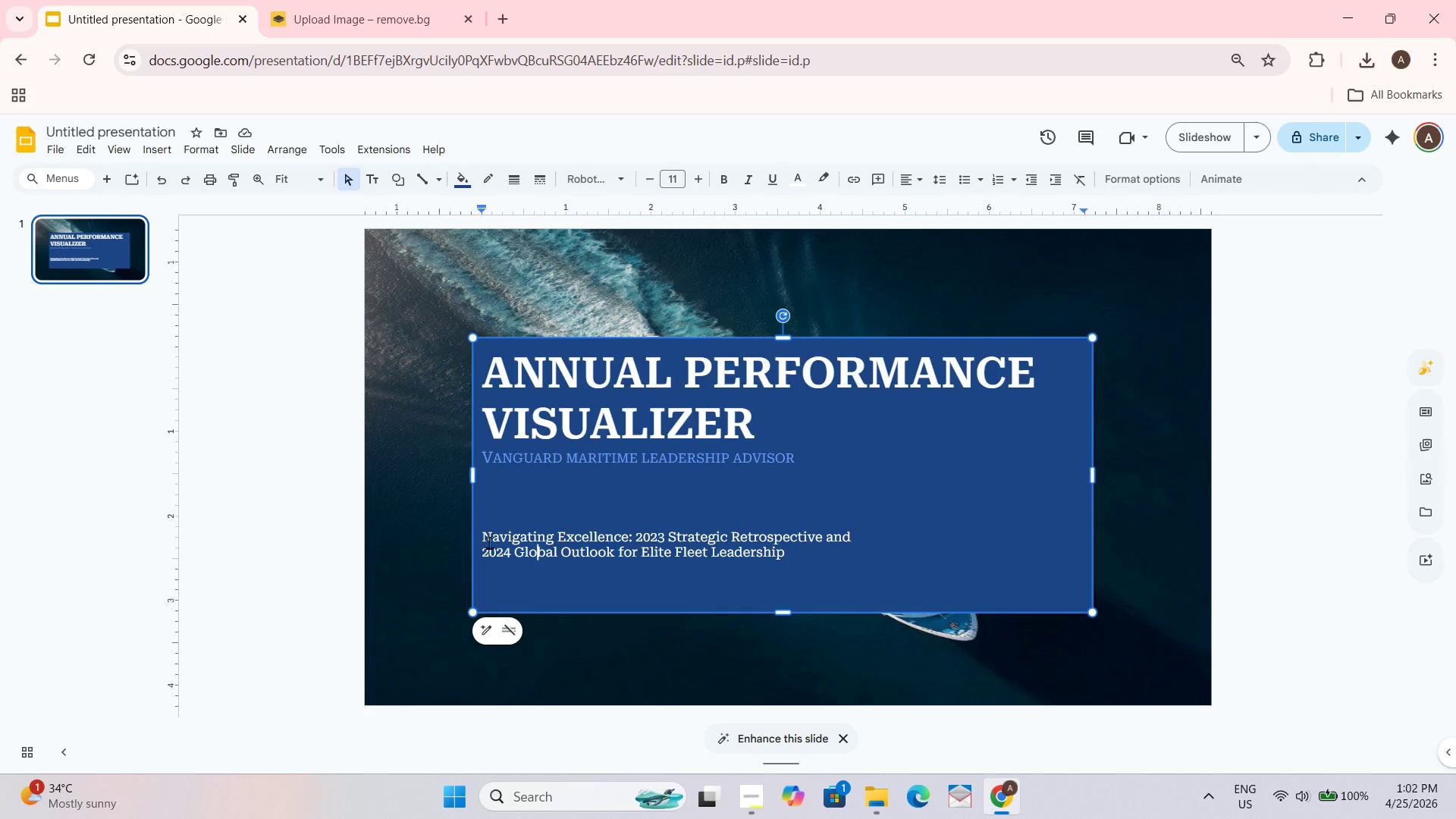 
left_click_drag(start_coordinate=[485, 541], to_coordinate=[811, 561])
 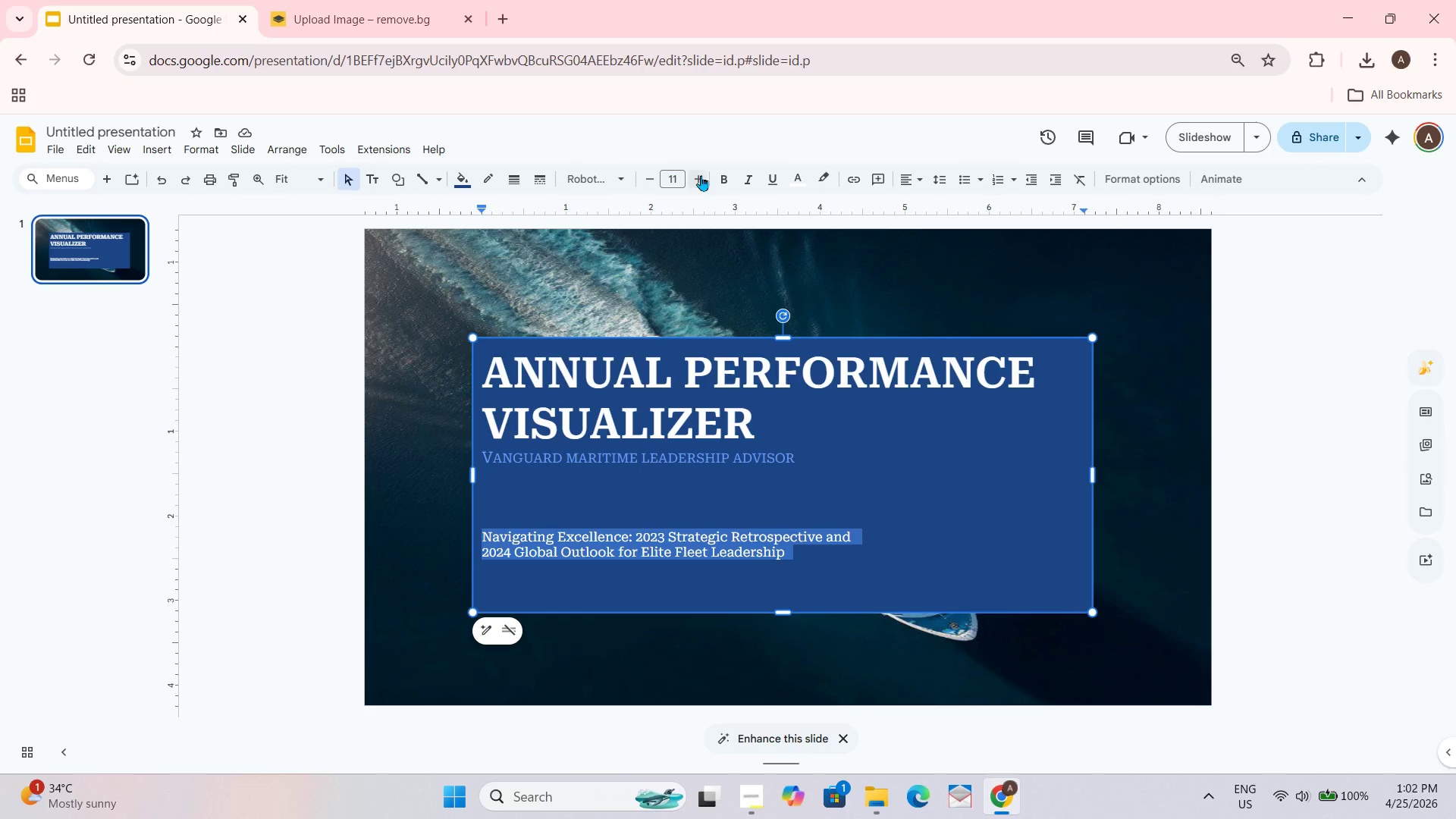 
left_click([704, 177])
 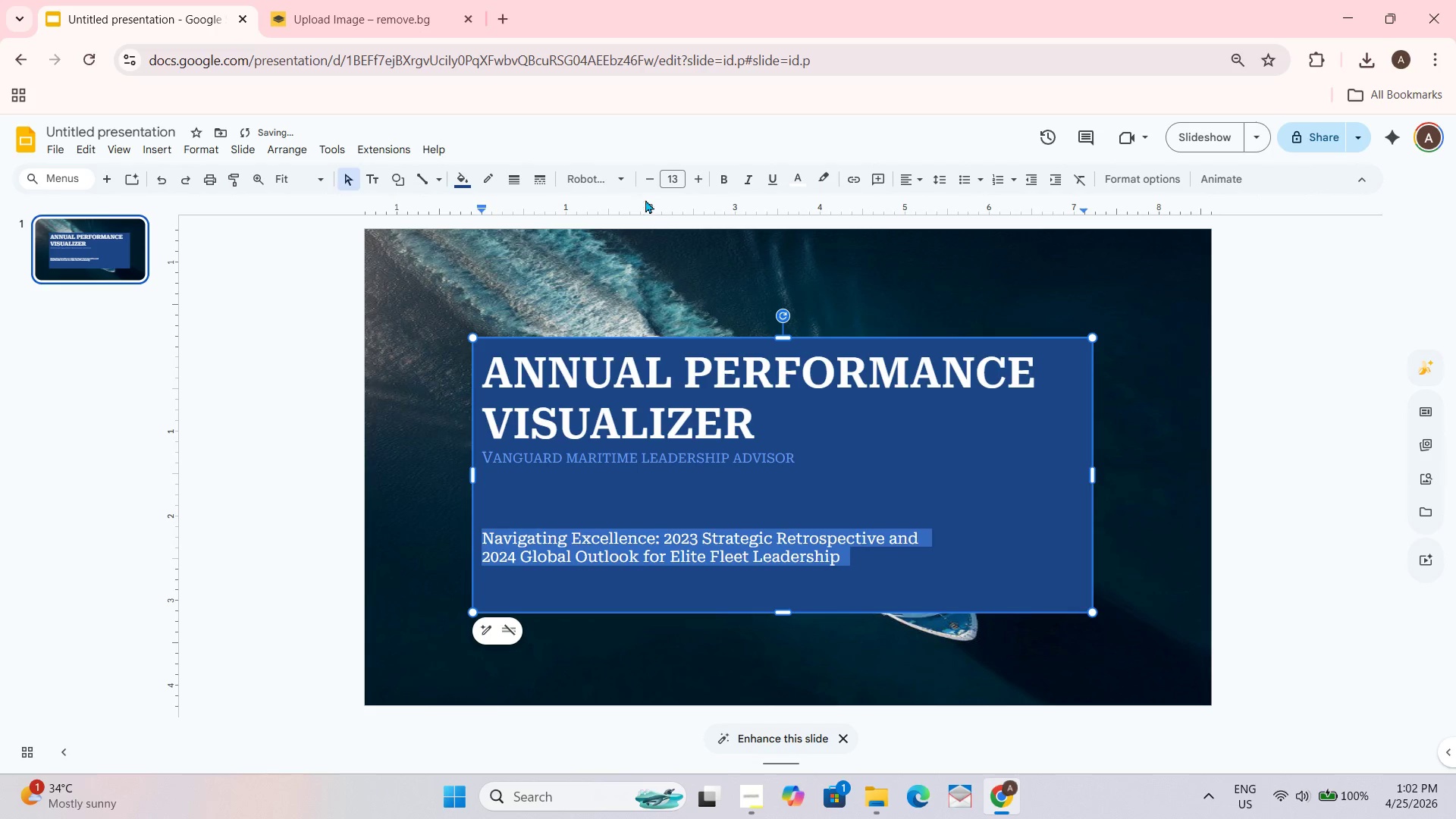 
left_click([646, 190])
 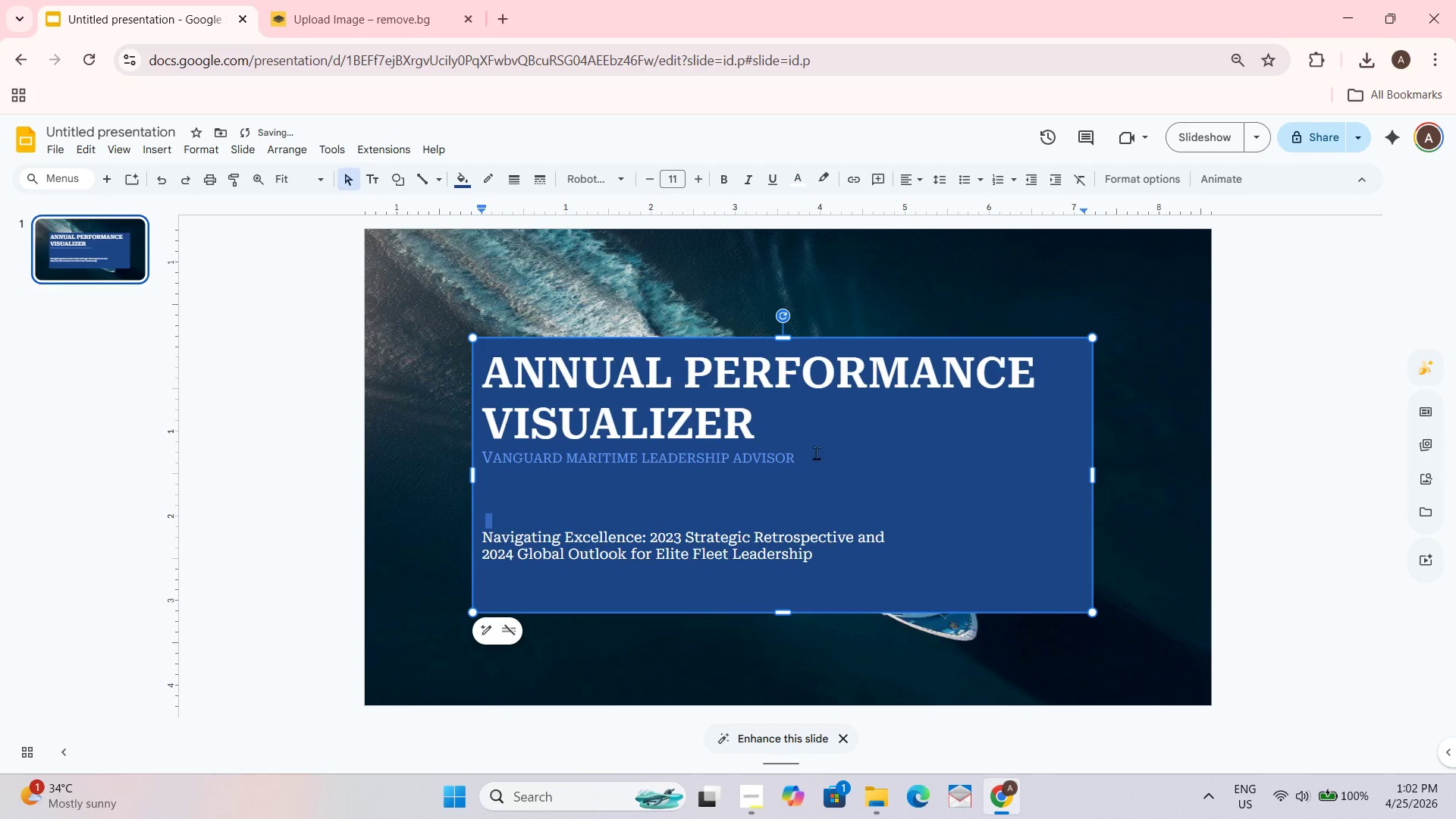 
left_click_drag(start_coordinate=[786, 449], to_coordinate=[769, 450])
 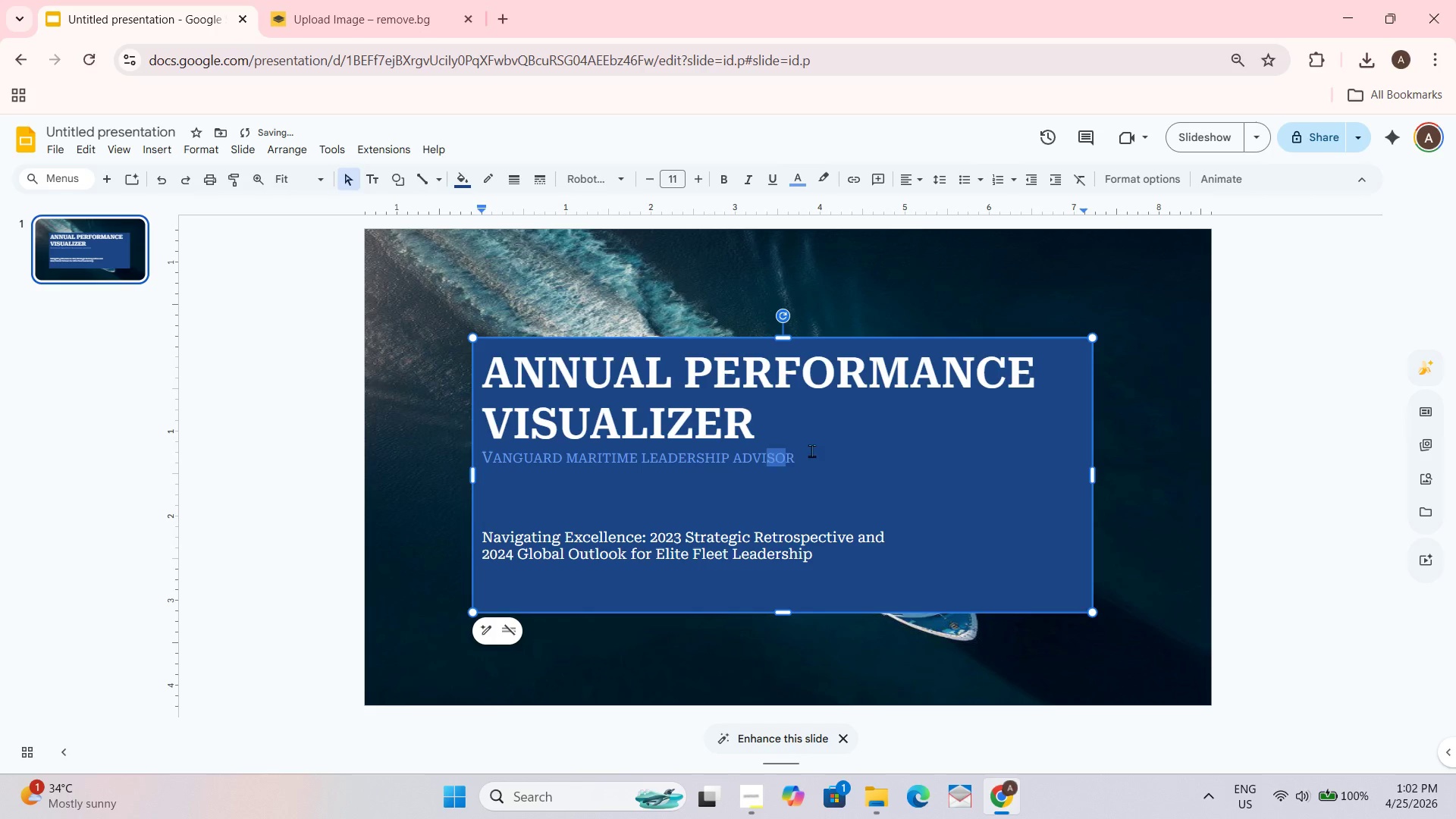 
left_click_drag(start_coordinate=[811, 450], to_coordinate=[471, 452])
 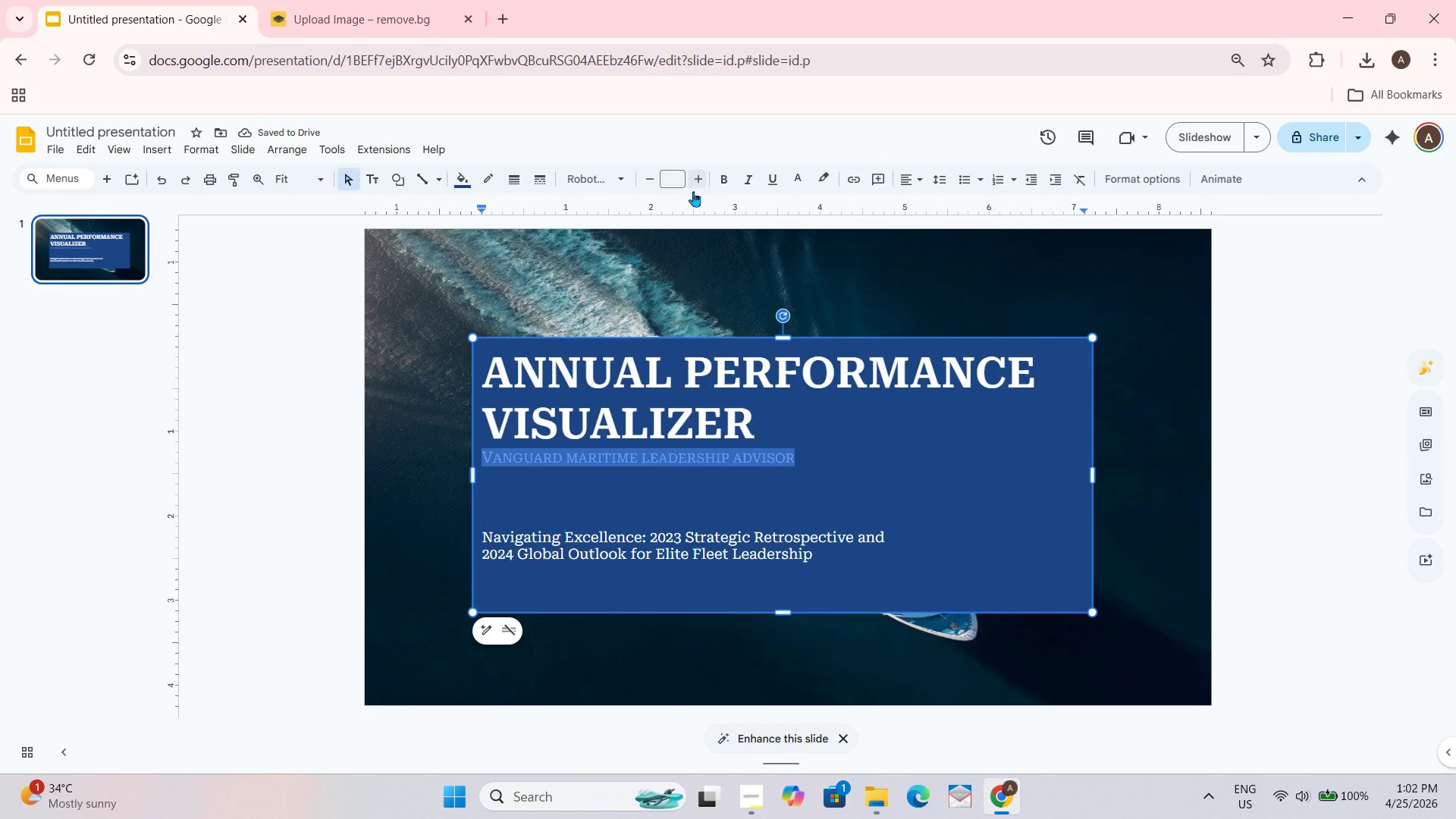 
double_click([693, 190])
 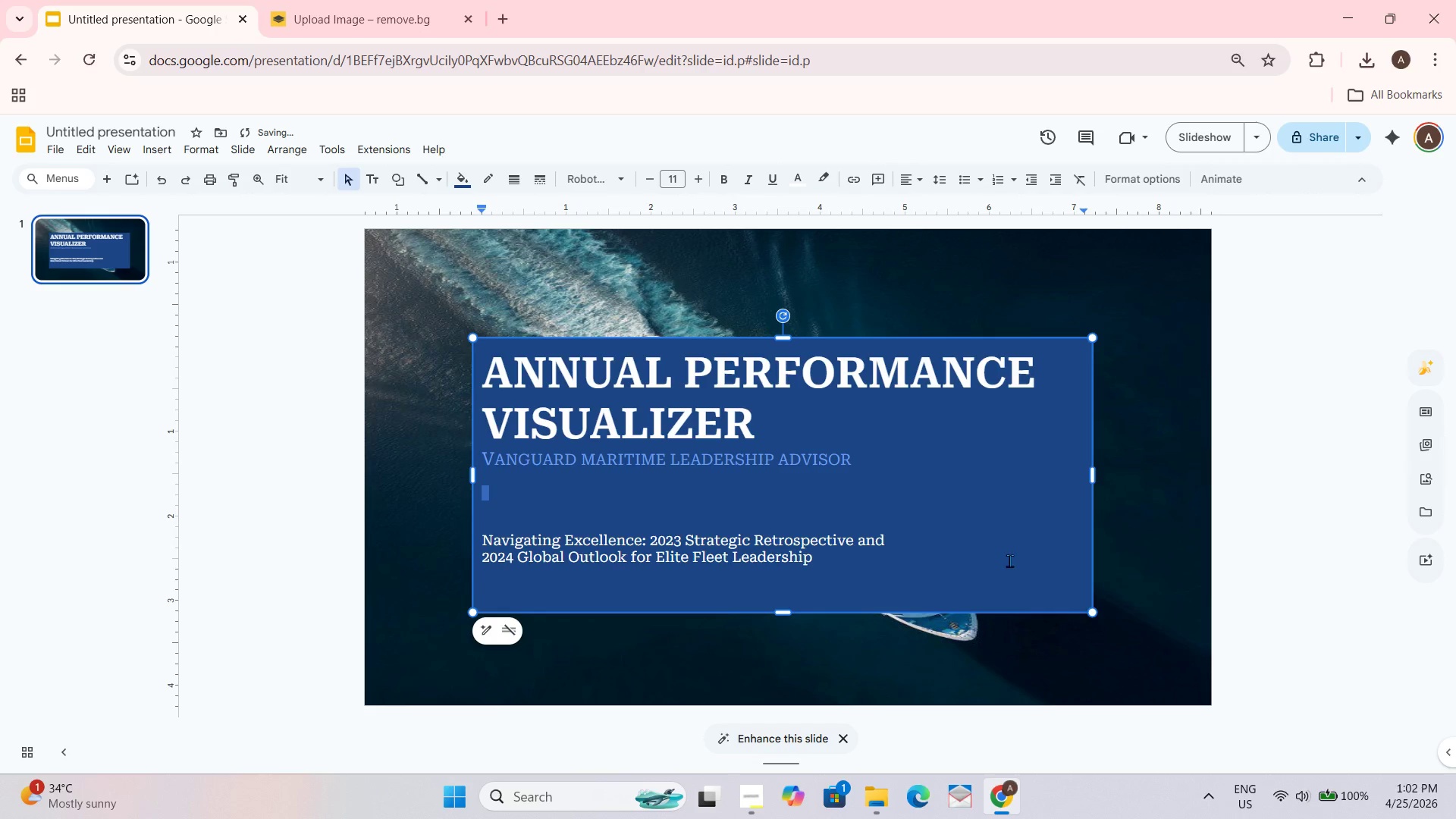 
left_click_drag(start_coordinate=[1161, 500], to_coordinate=[1163, 494])
 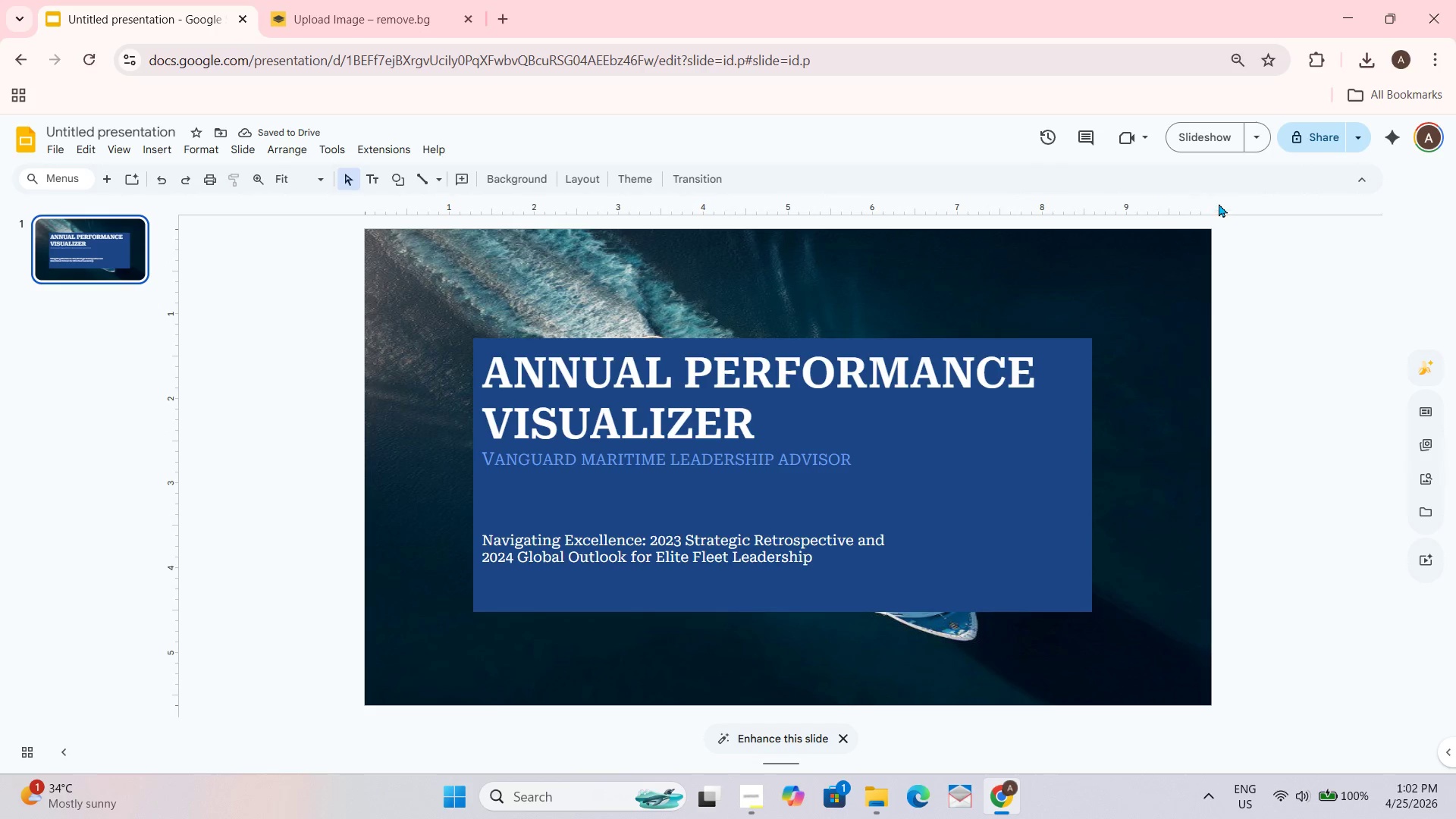 
left_click([1219, 140])
 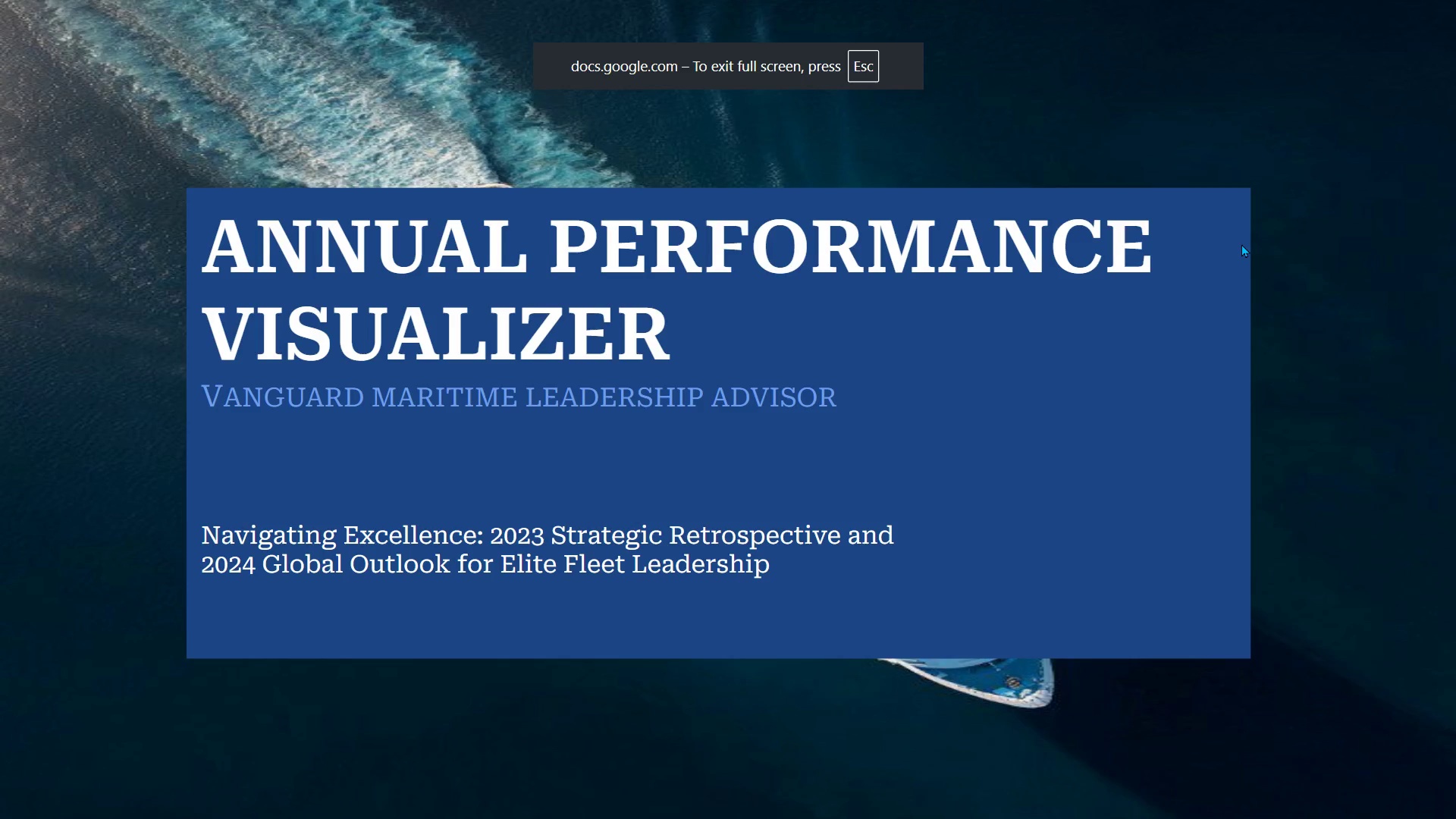 
key(Escape)
 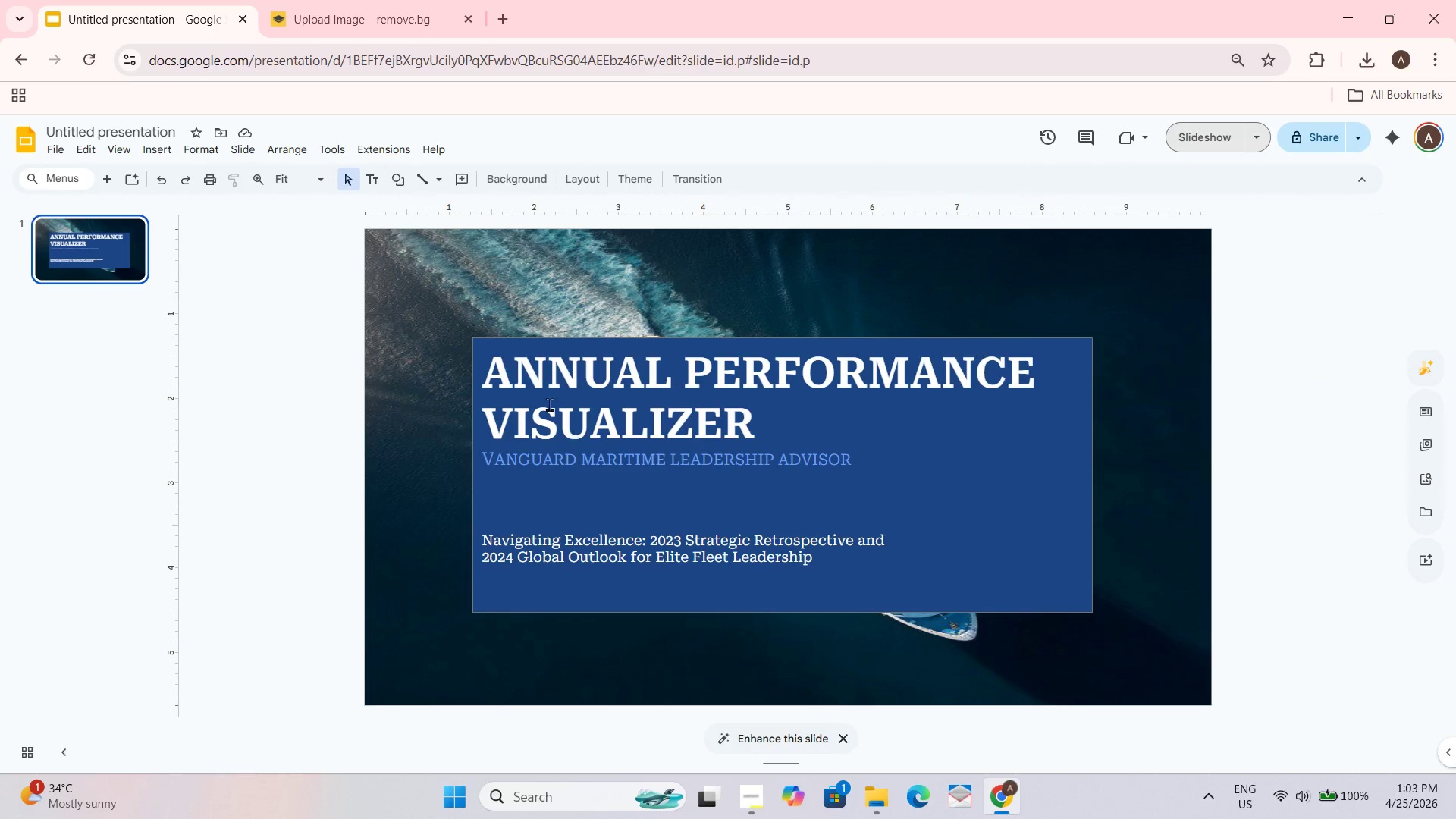 
wait(7.2)
 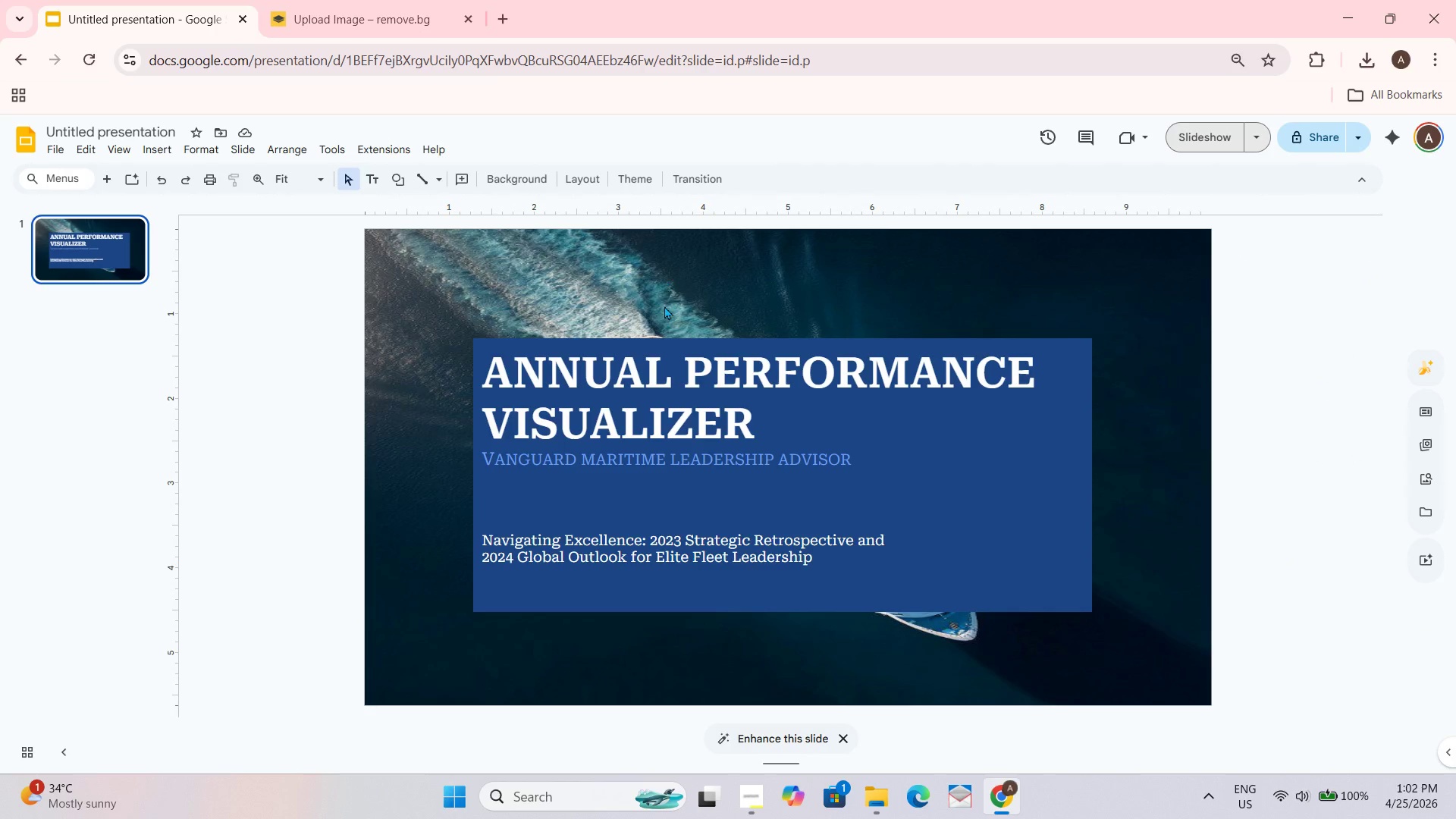 
left_click_drag(start_coordinate=[489, 377], to_coordinate=[1091, 540])
 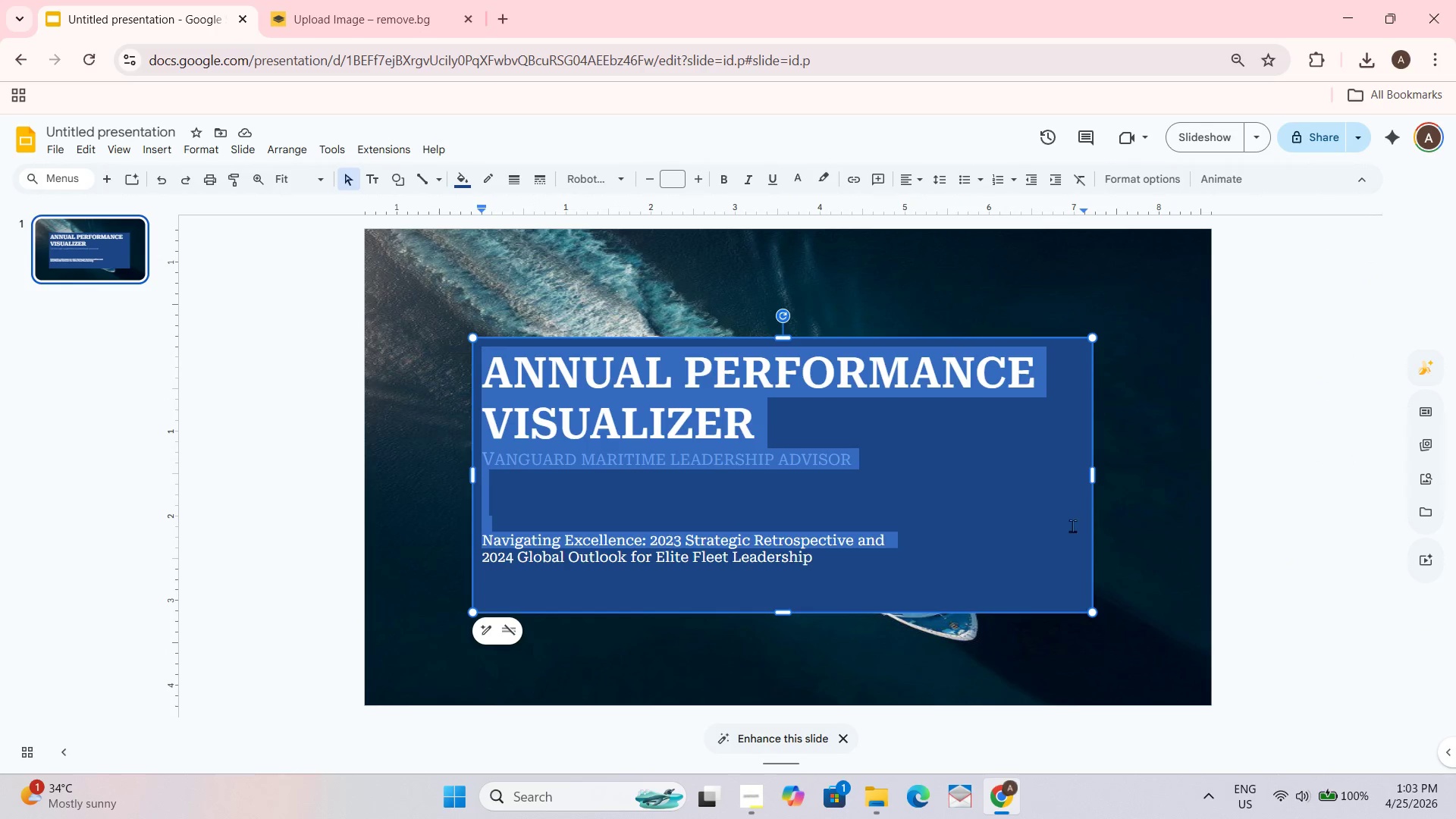 
key(Tab)
 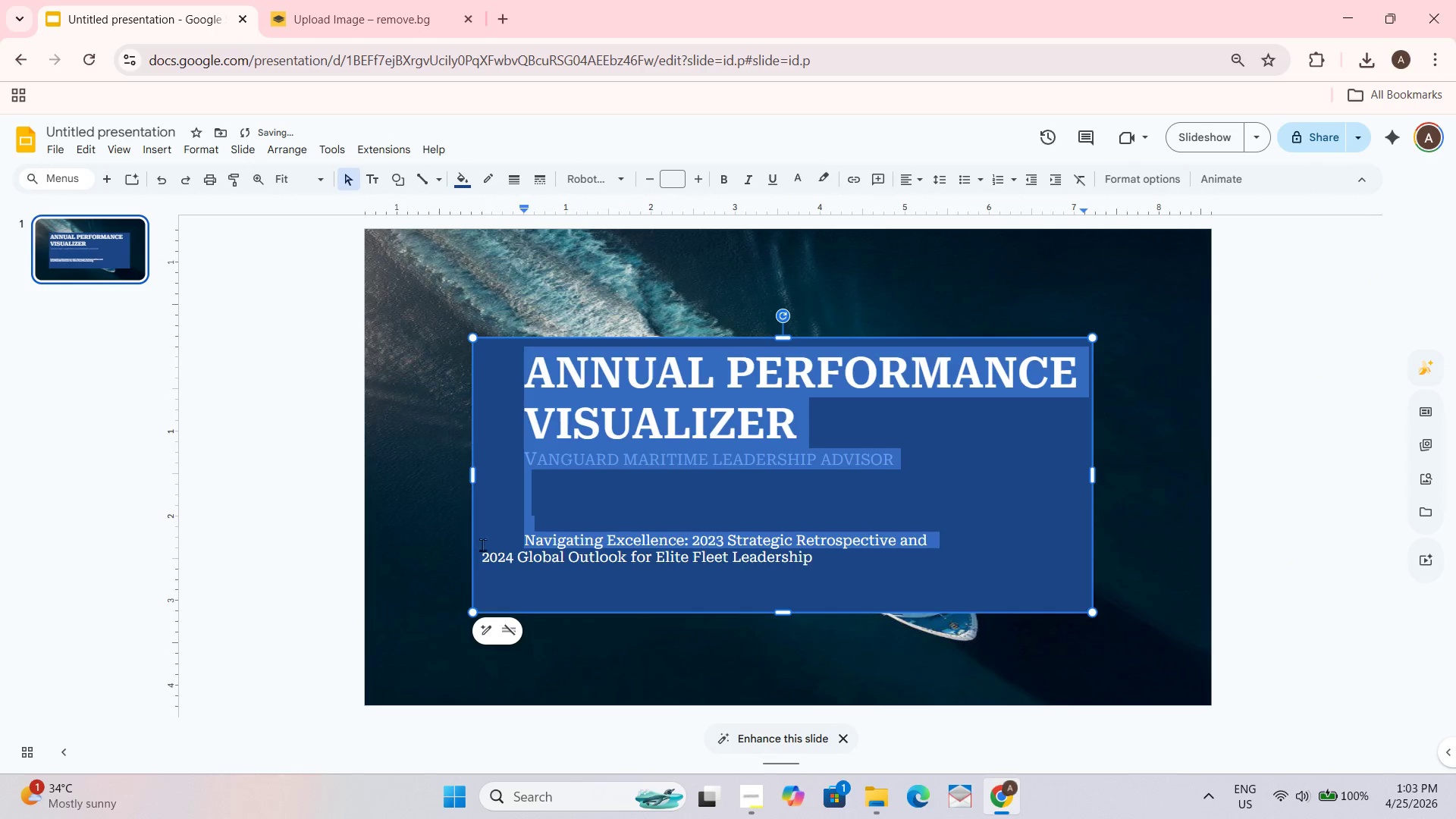 
left_click([481, 554])
 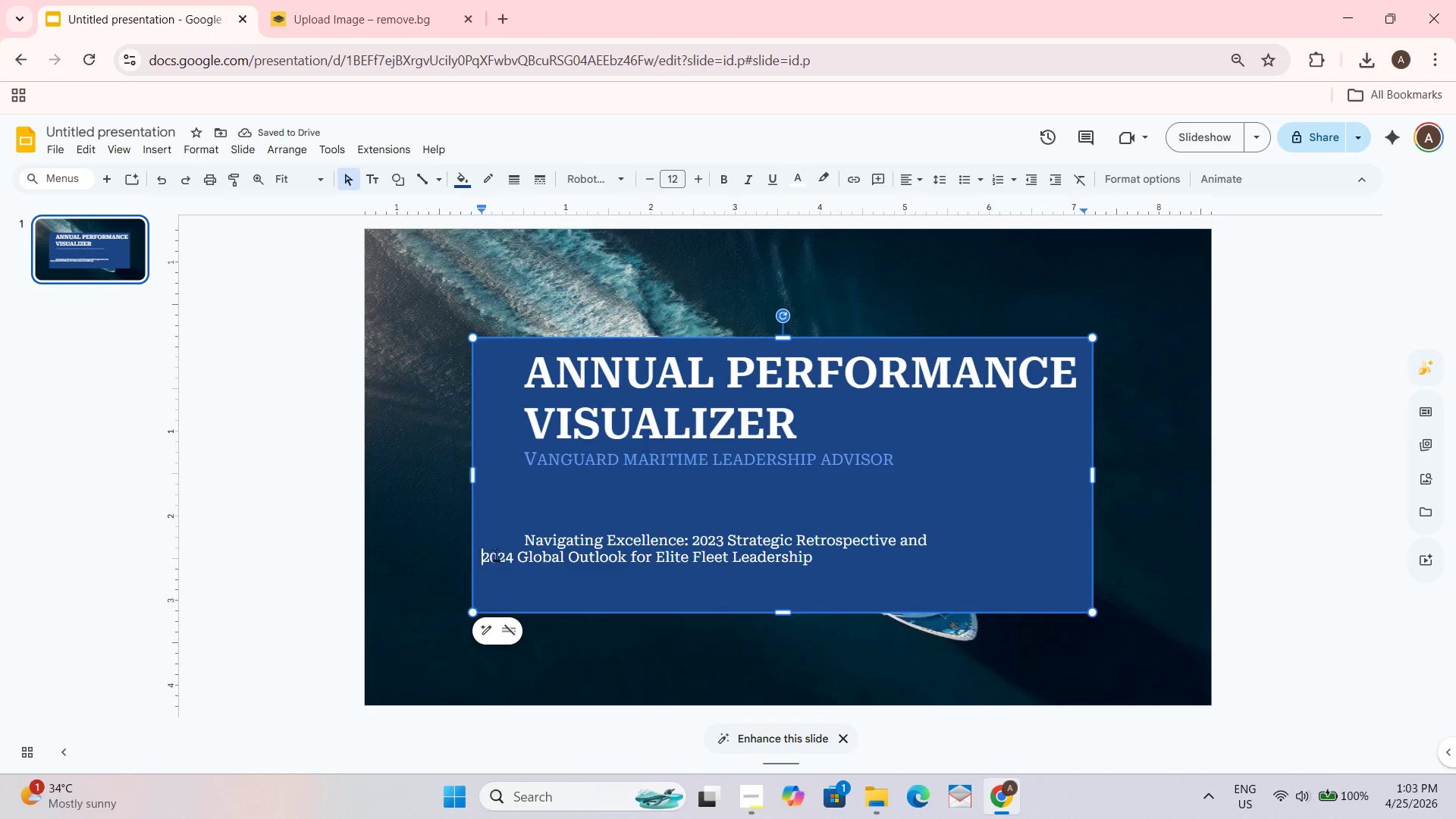 
key(Tab)
 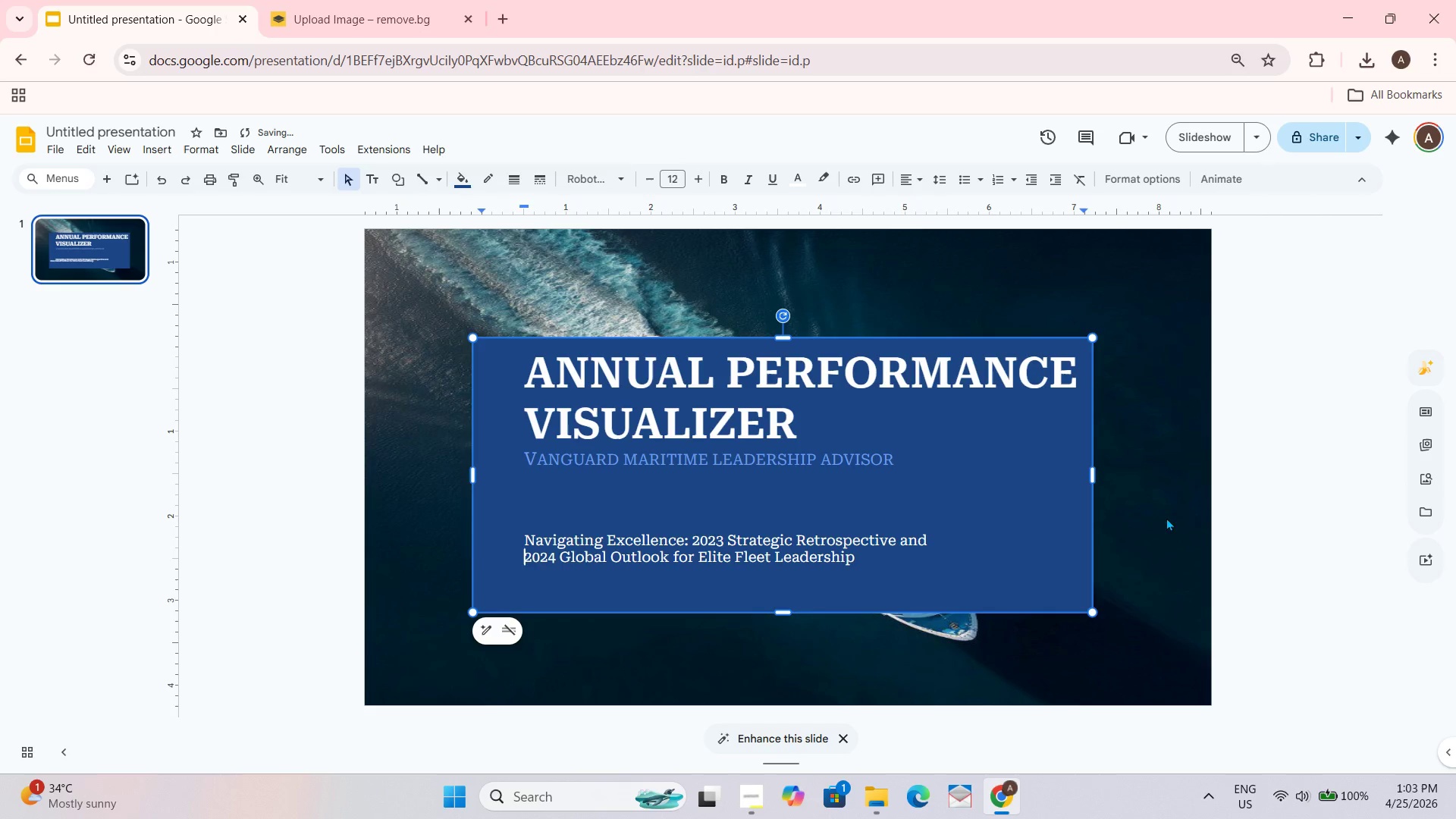 
left_click([1213, 509])
 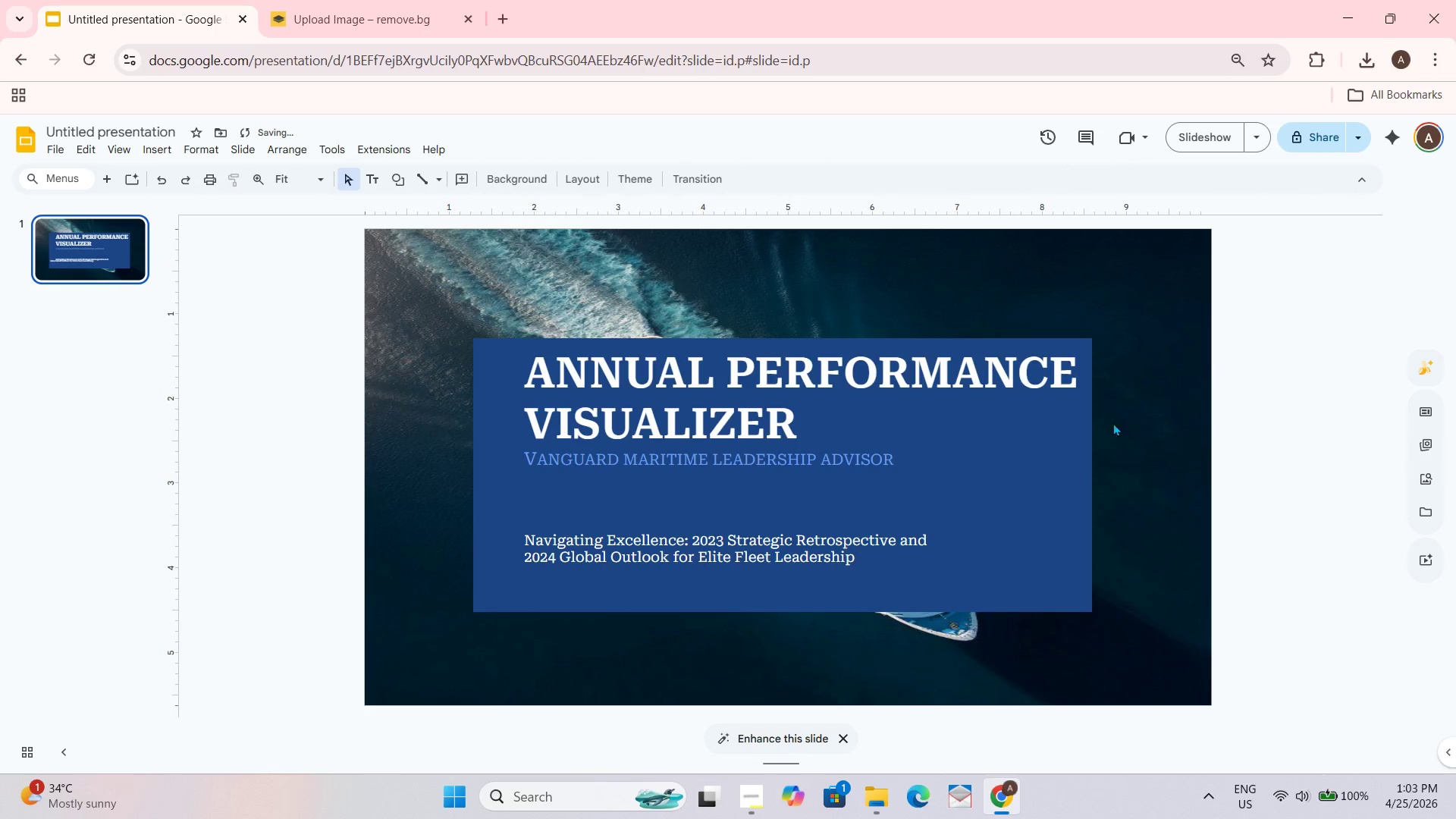 
left_click([1073, 369])
 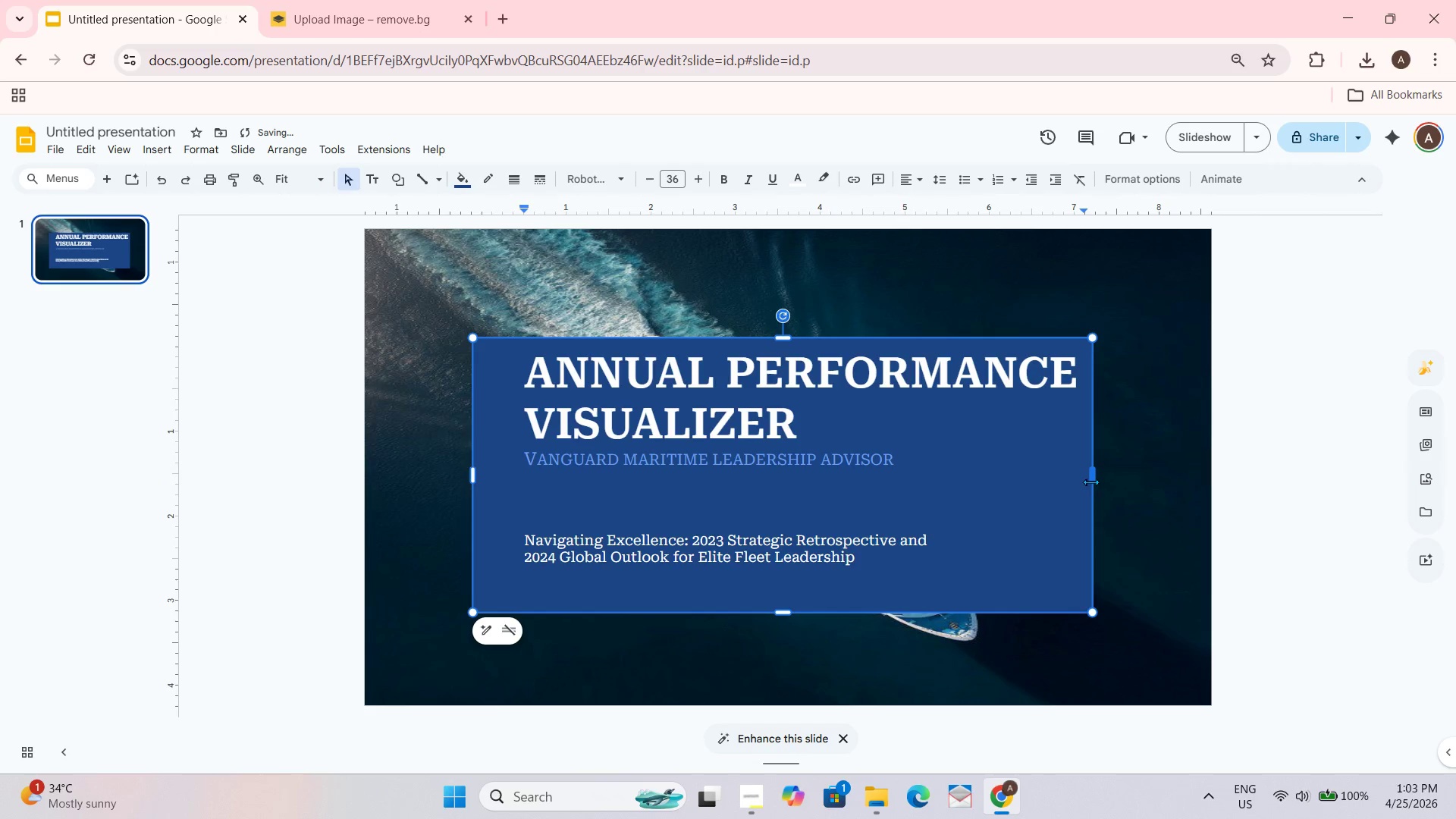 
left_click_drag(start_coordinate=[1090, 473], to_coordinate=[1117, 470])
 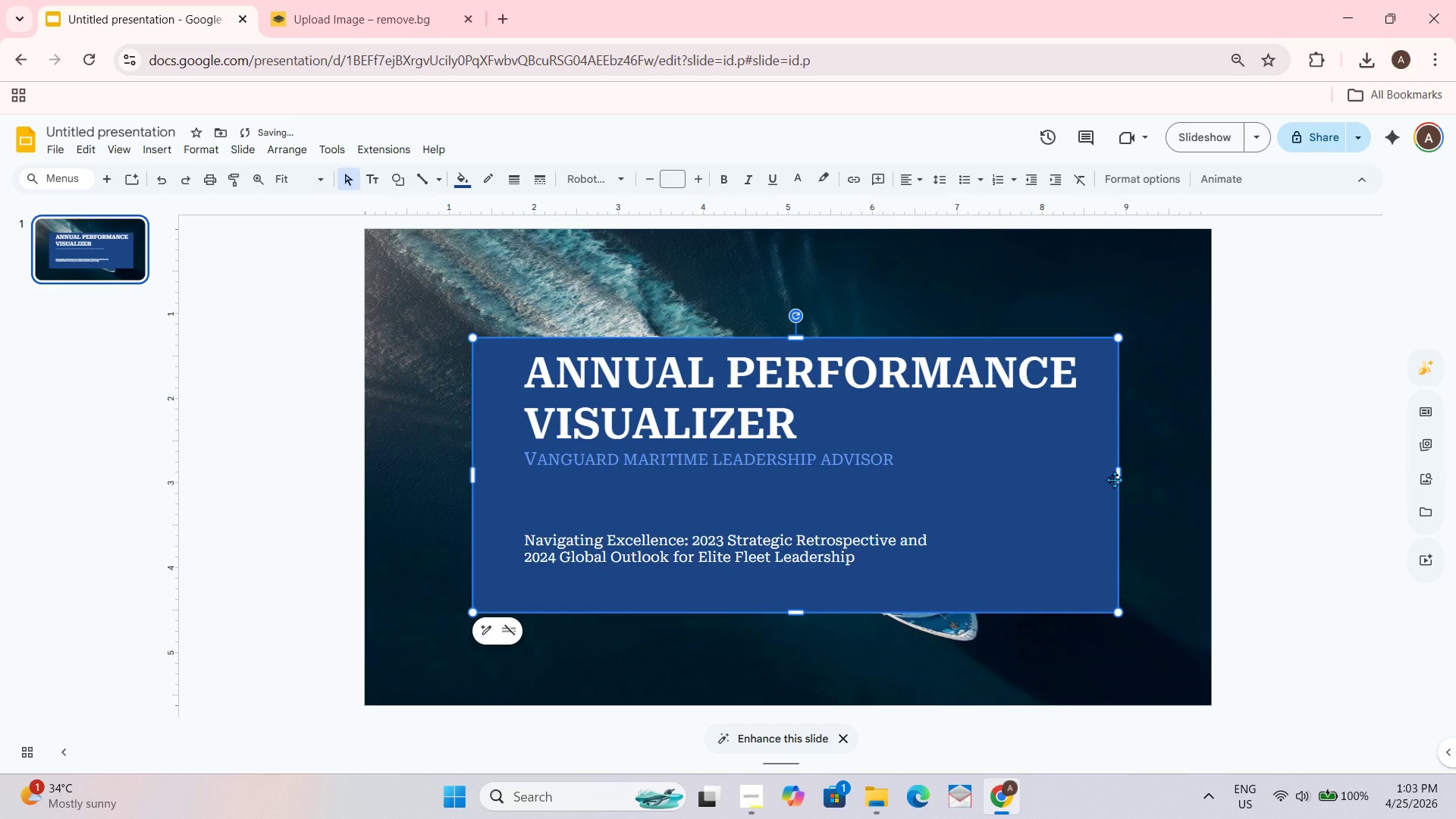 
left_click_drag(start_coordinate=[1116, 479], to_coordinate=[1123, 479])
 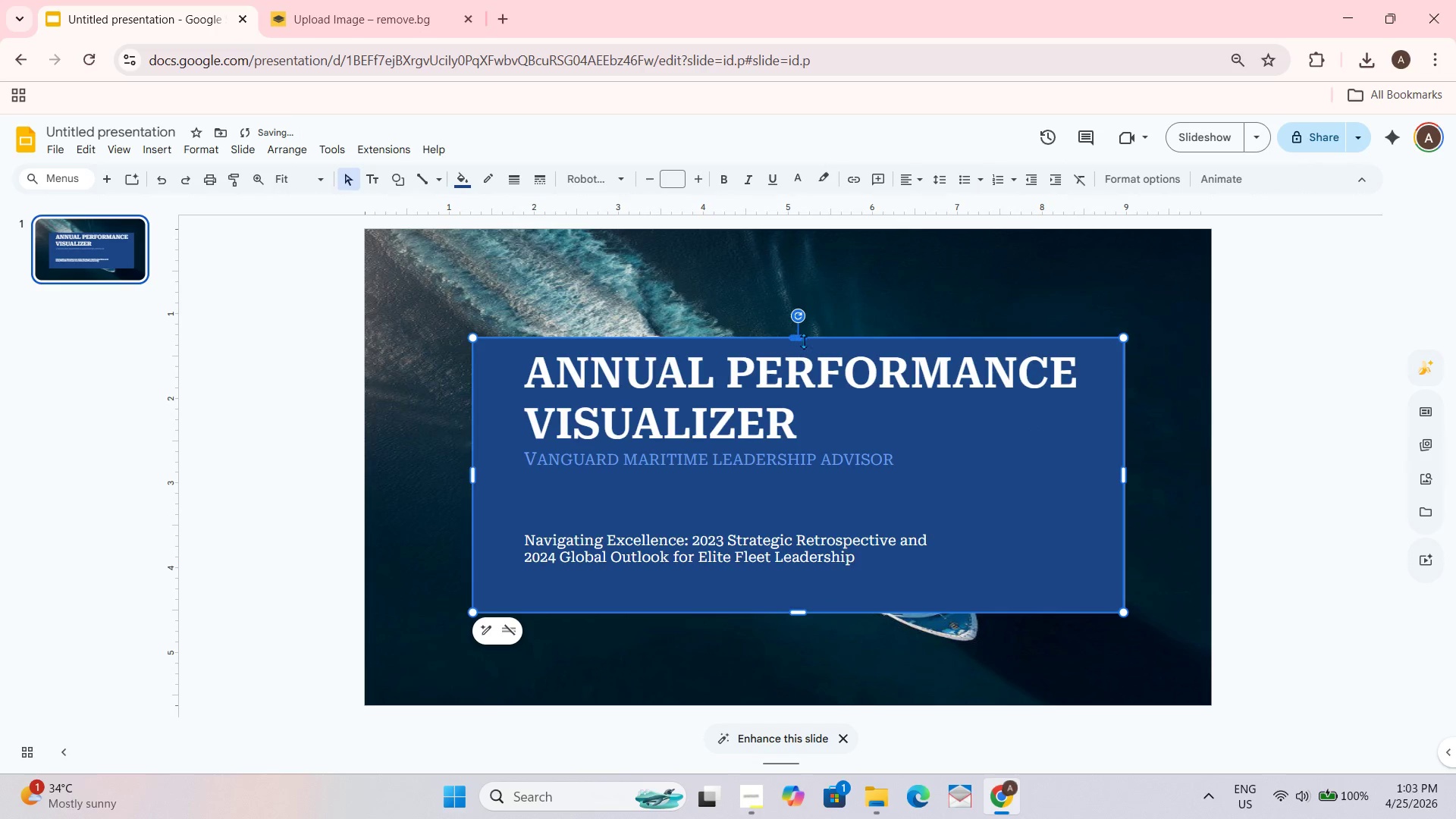 
left_click_drag(start_coordinate=[804, 340], to_coordinate=[804, 315])
 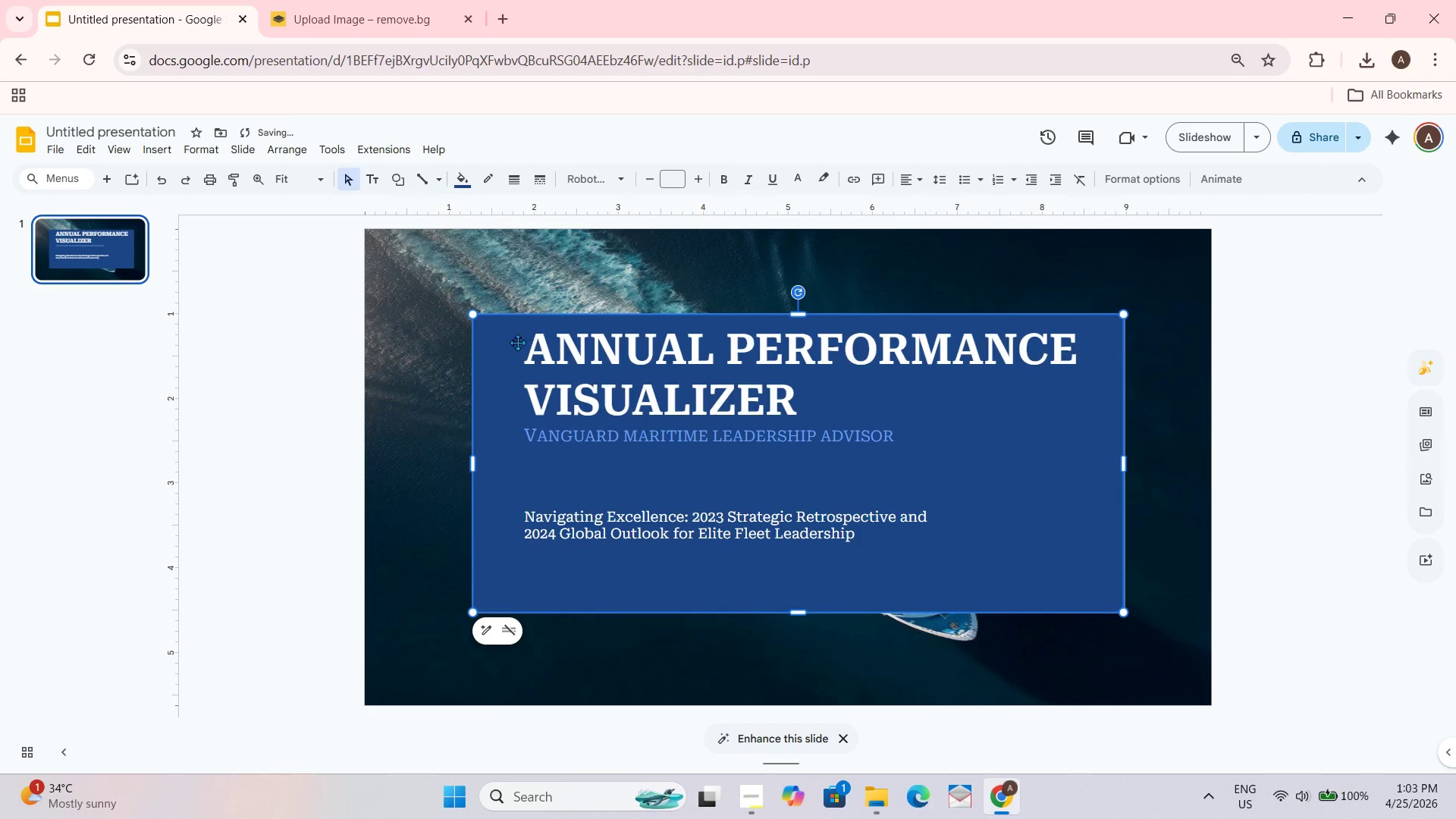 
double_click([524, 367])
 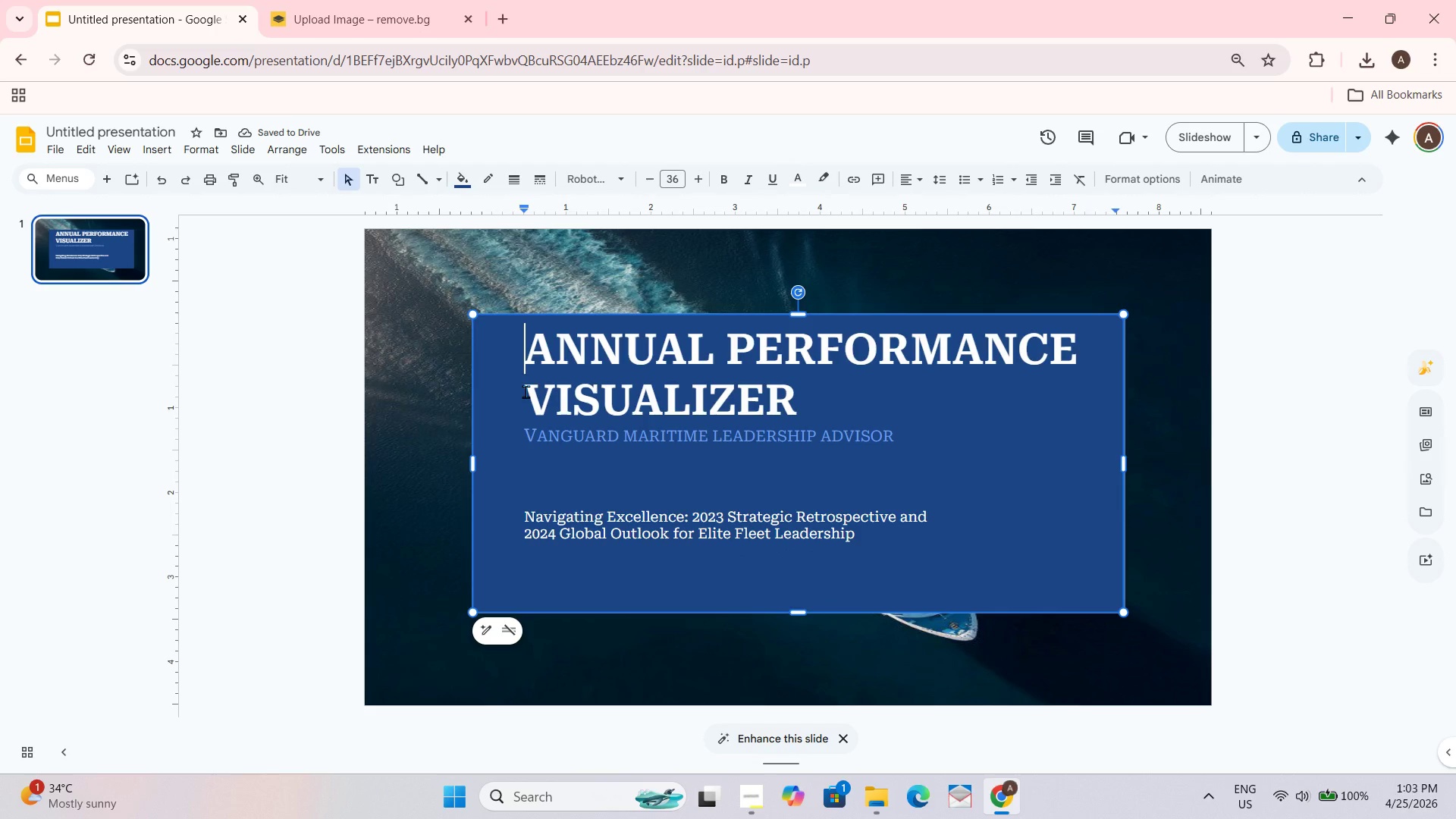 
key(Shift+ShiftRight)
 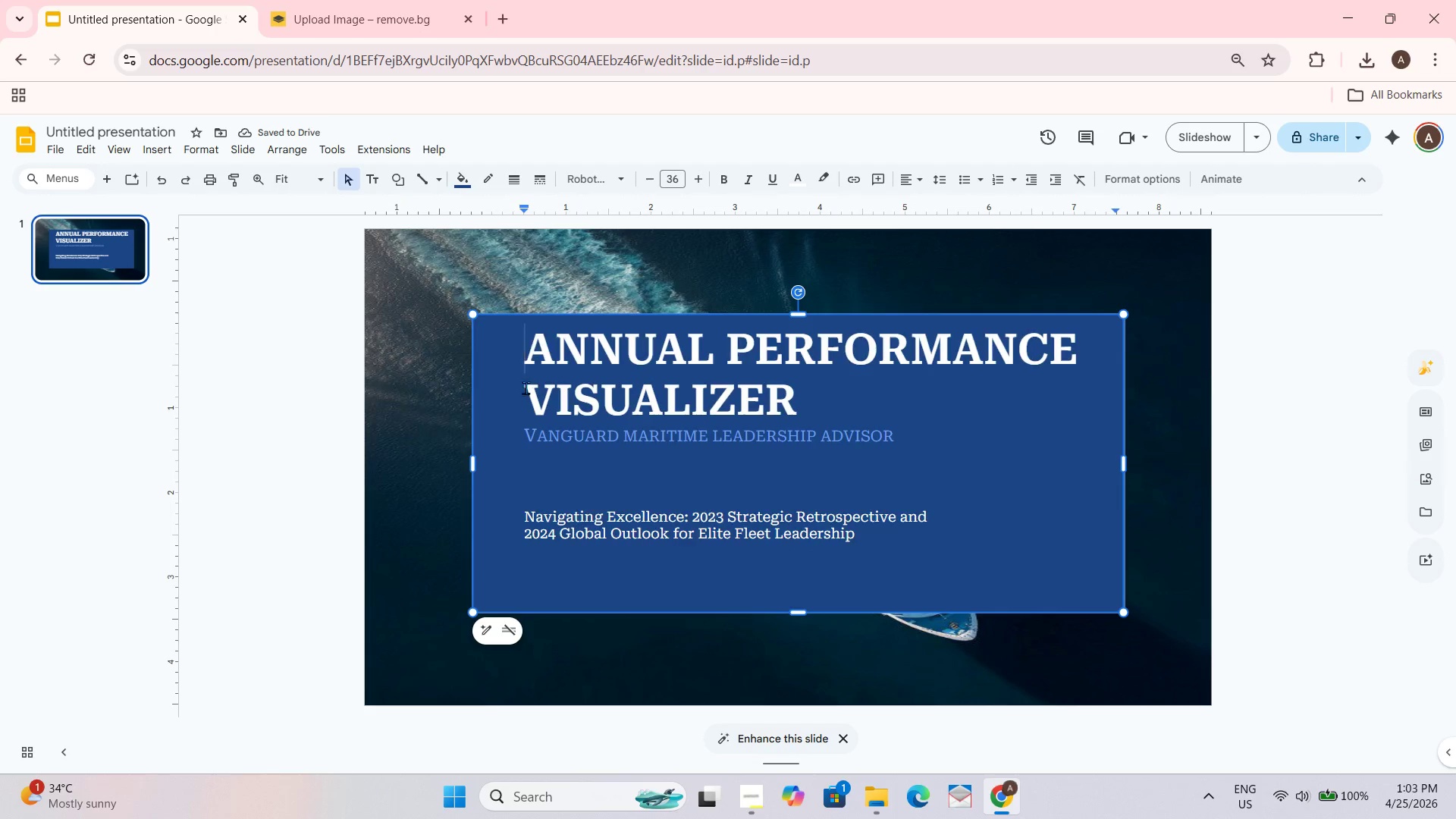 
key(Shift+Enter)
 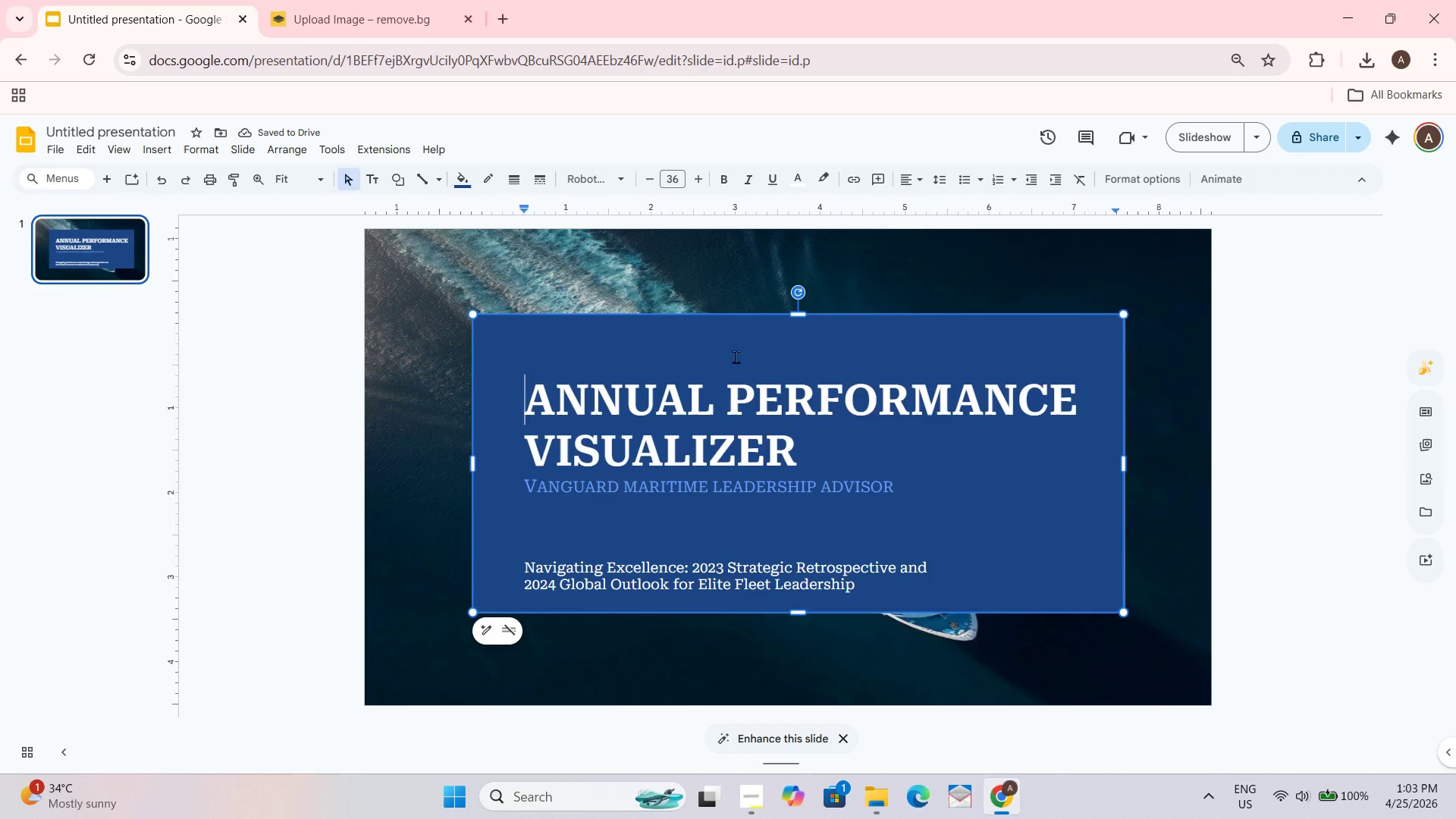 
wait(5.72)
 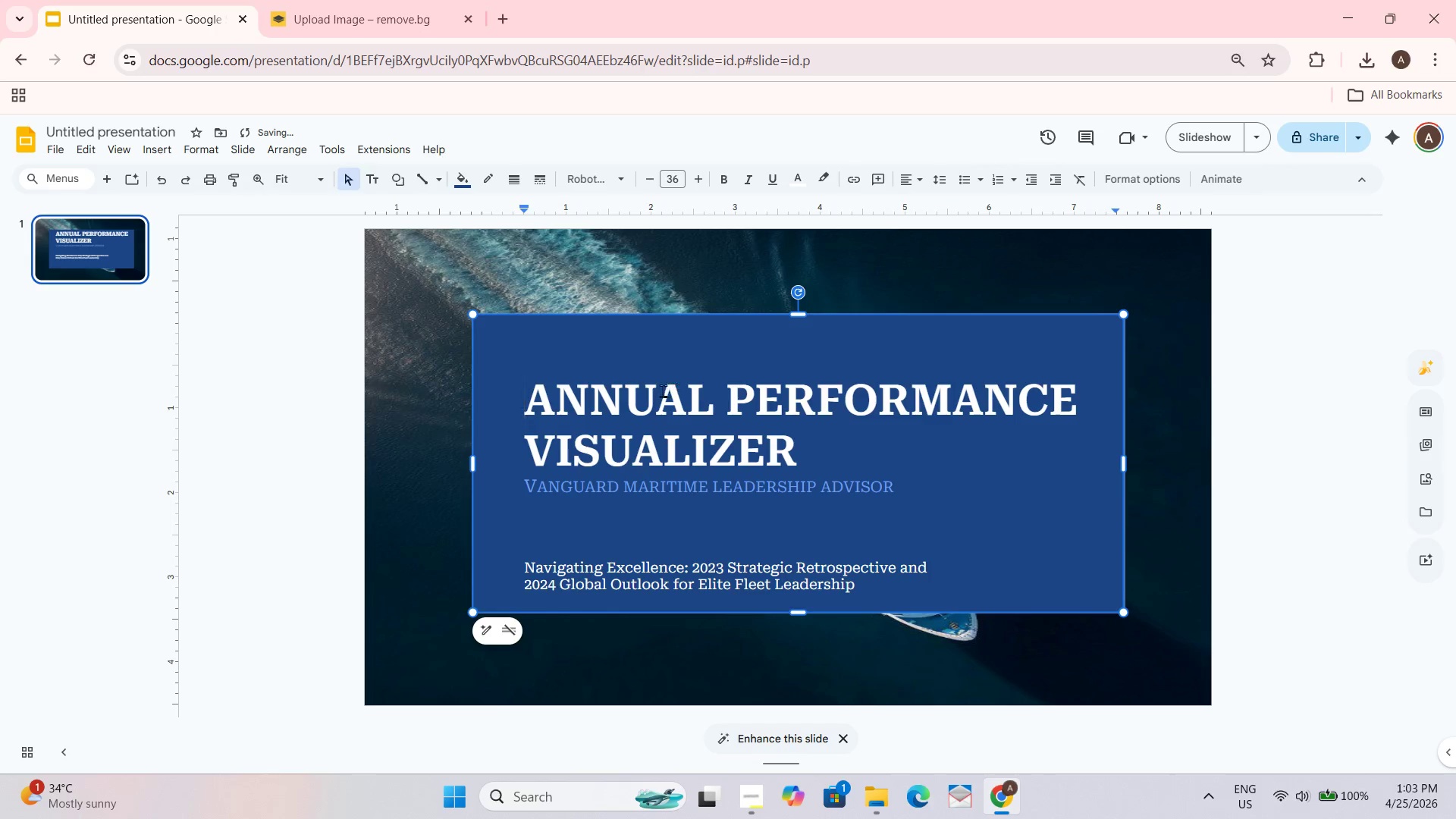 
key(Backspace)
 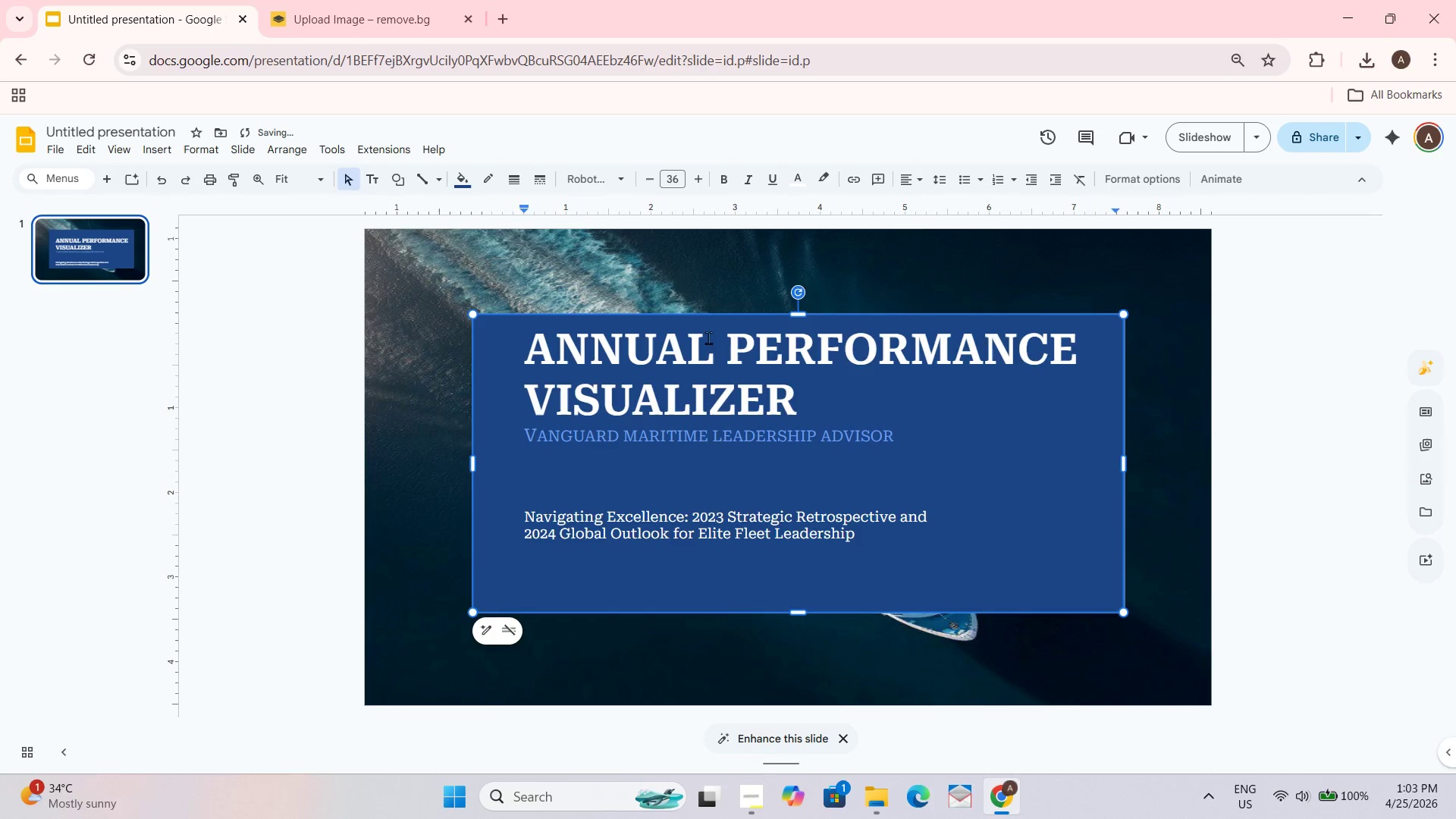 
key(Shift+ShiftRight)
 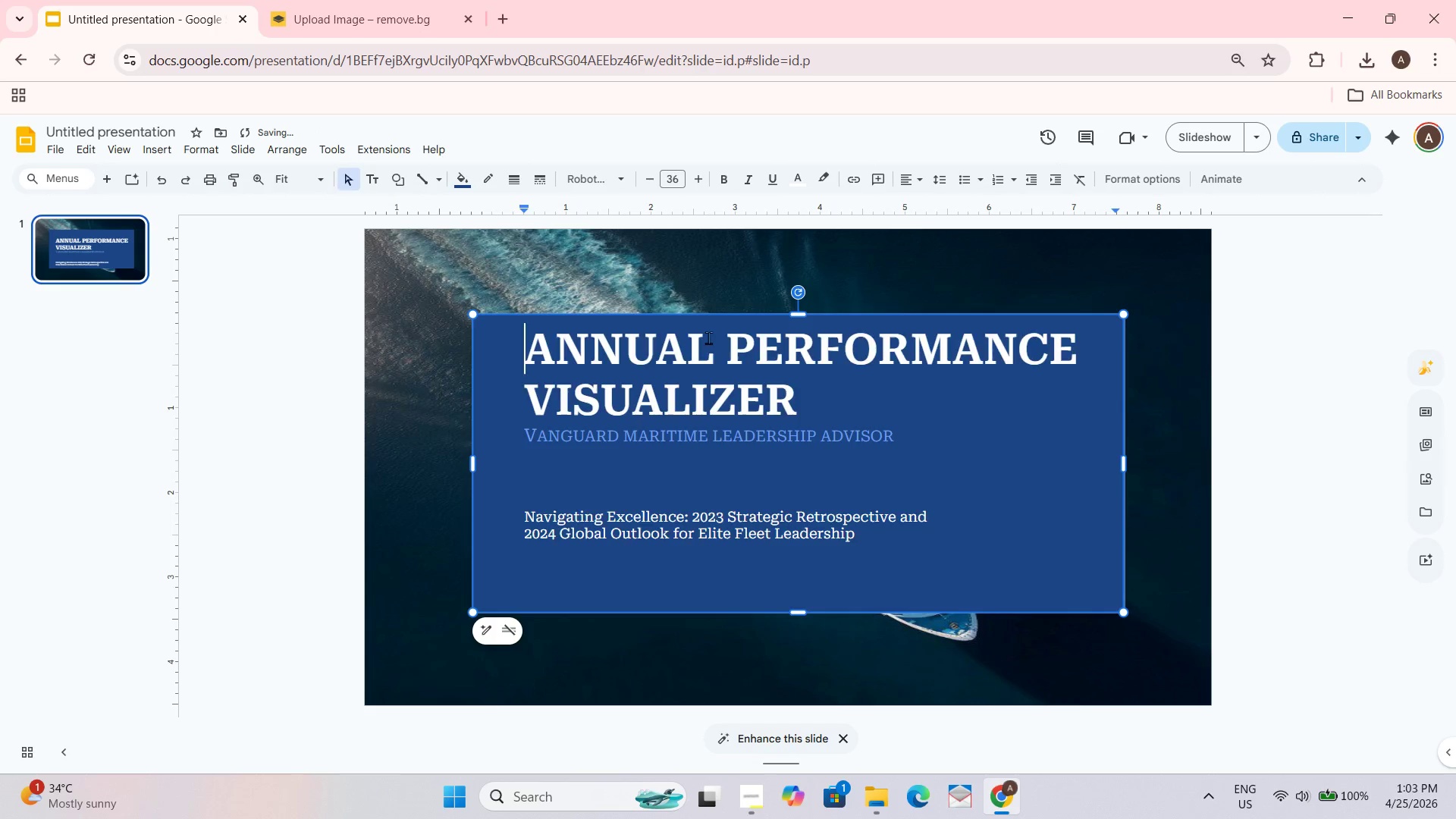 
key(Shift+Enter)
 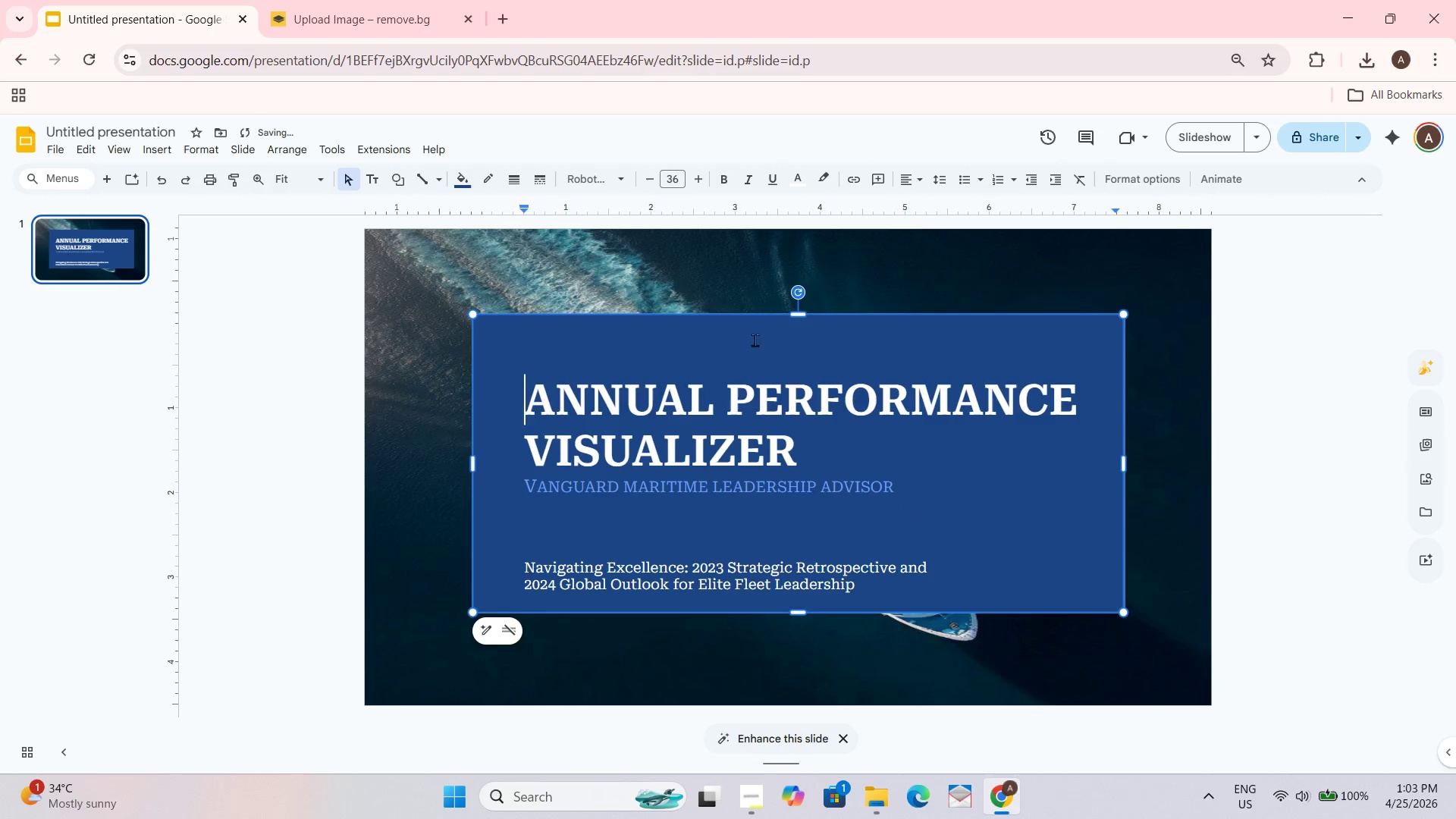 
left_click([762, 340])
 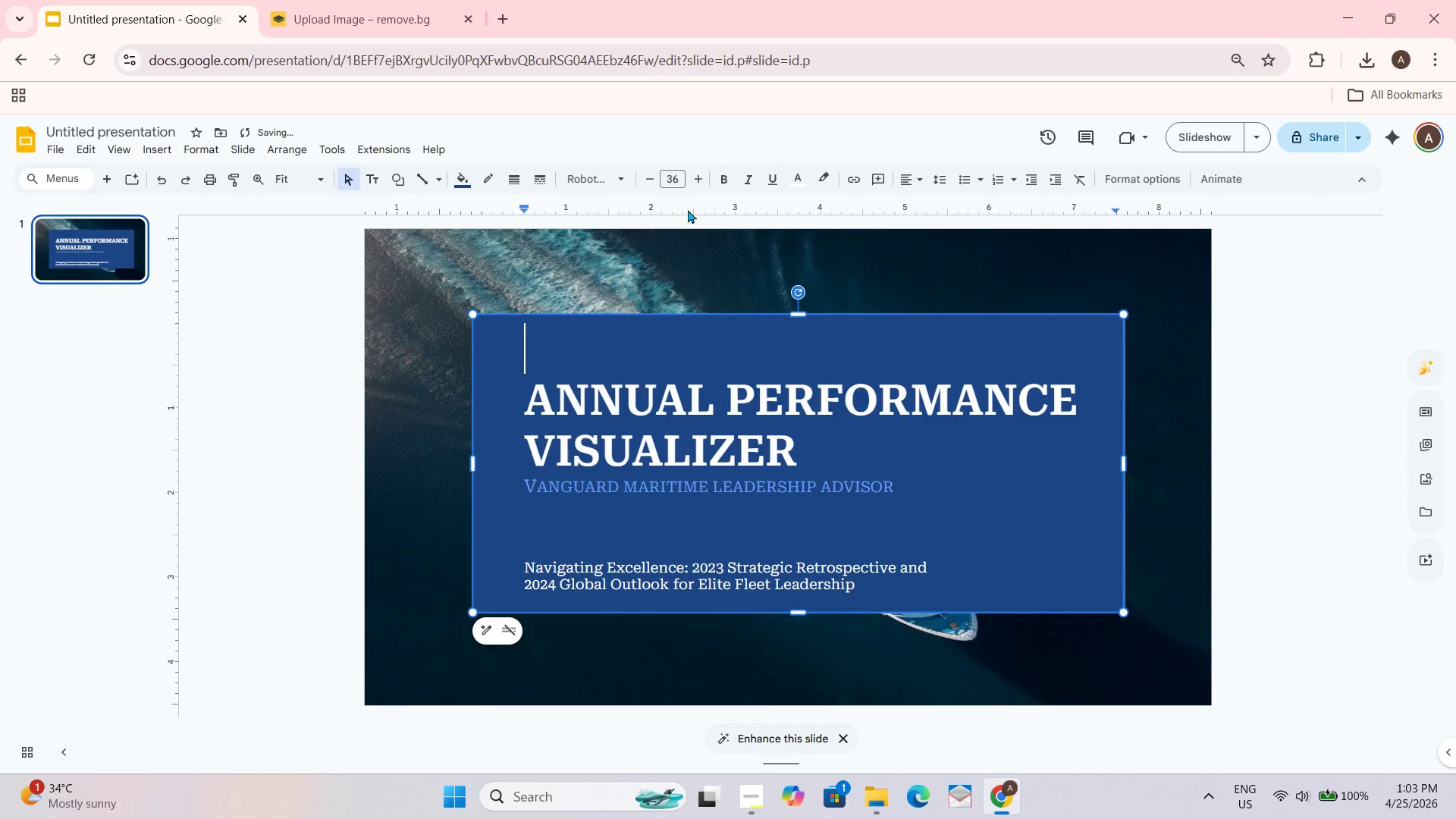 
left_click([680, 181])
 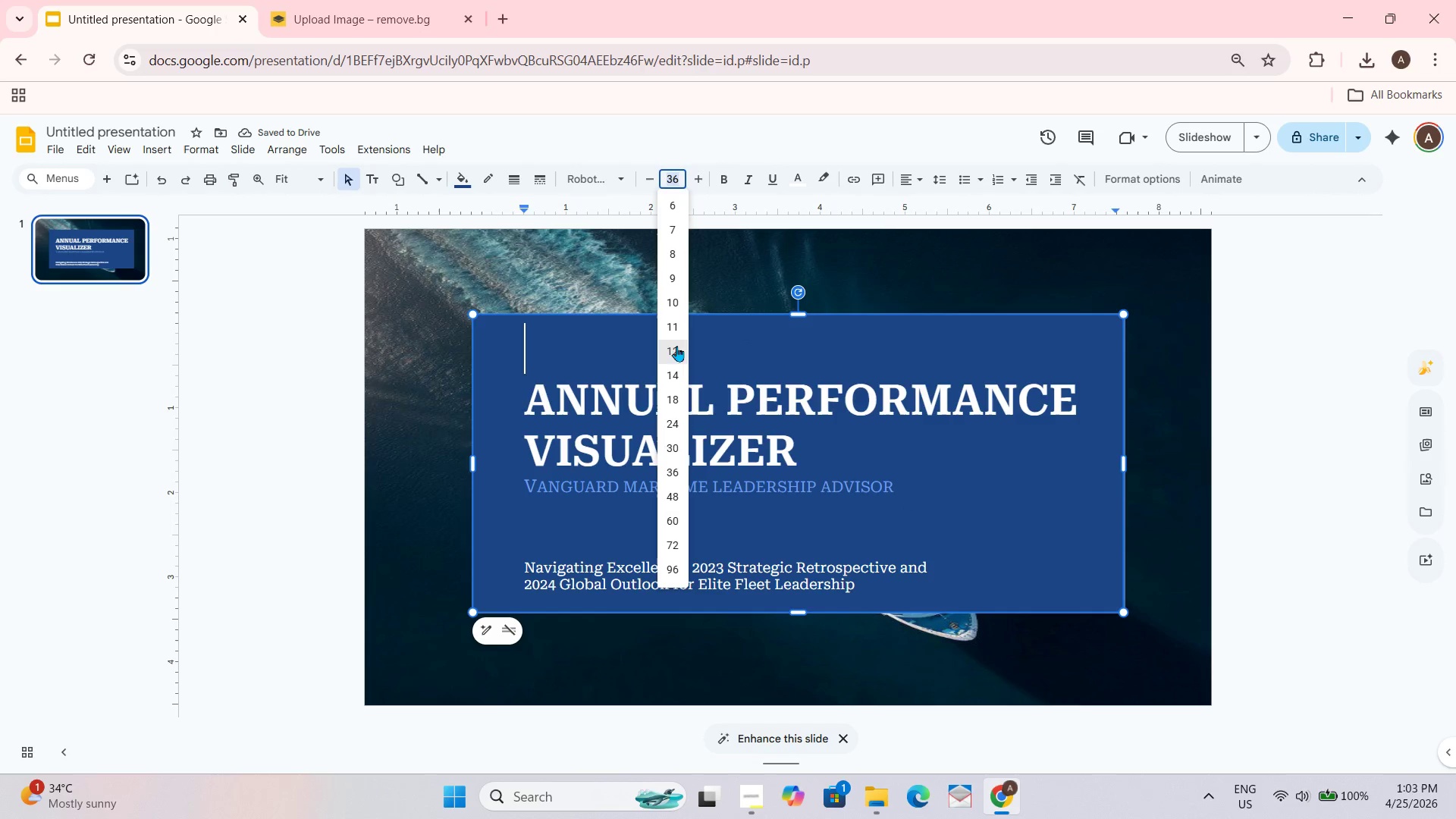 
left_click([679, 369])
 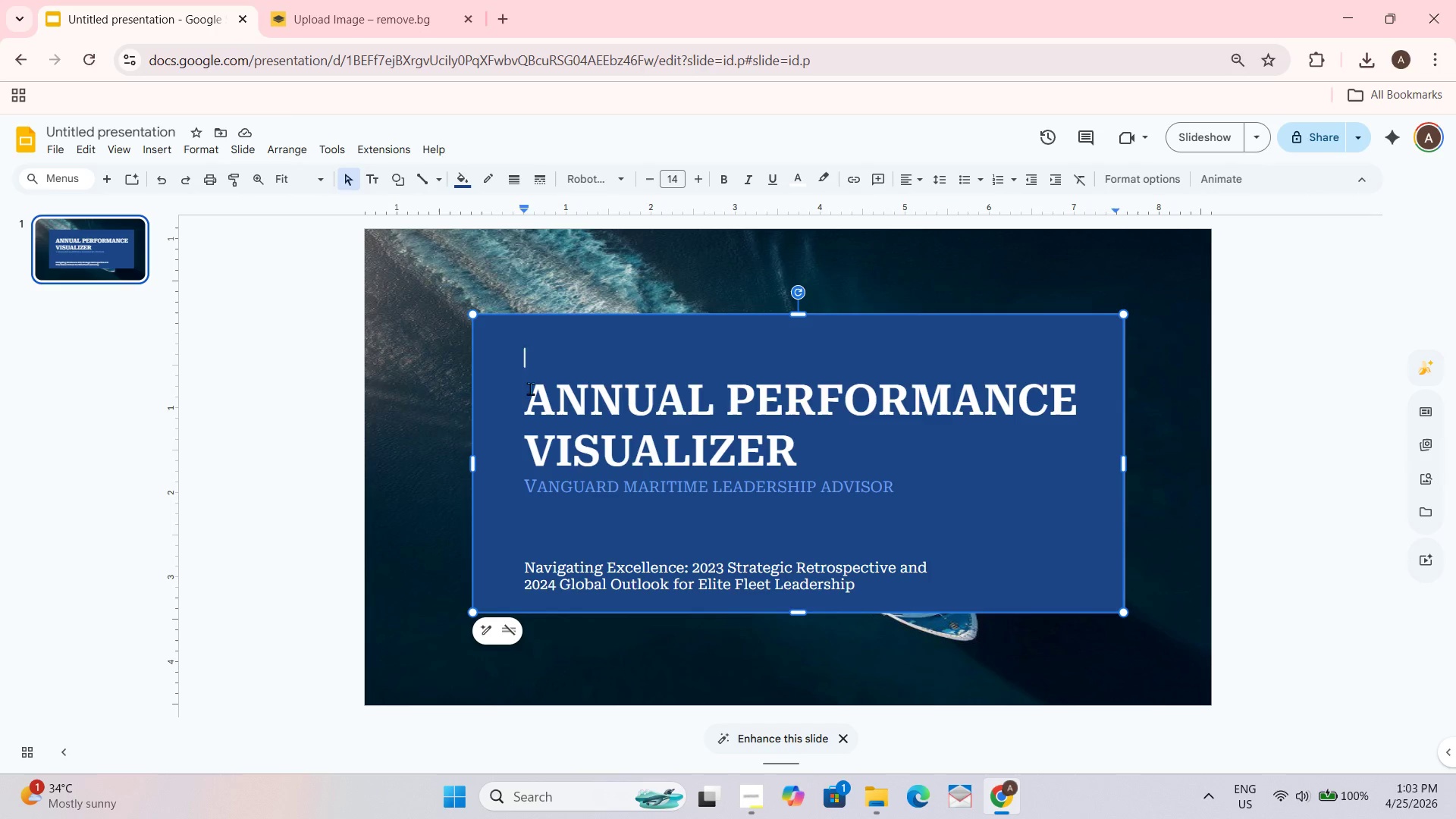 
type(ghg)
 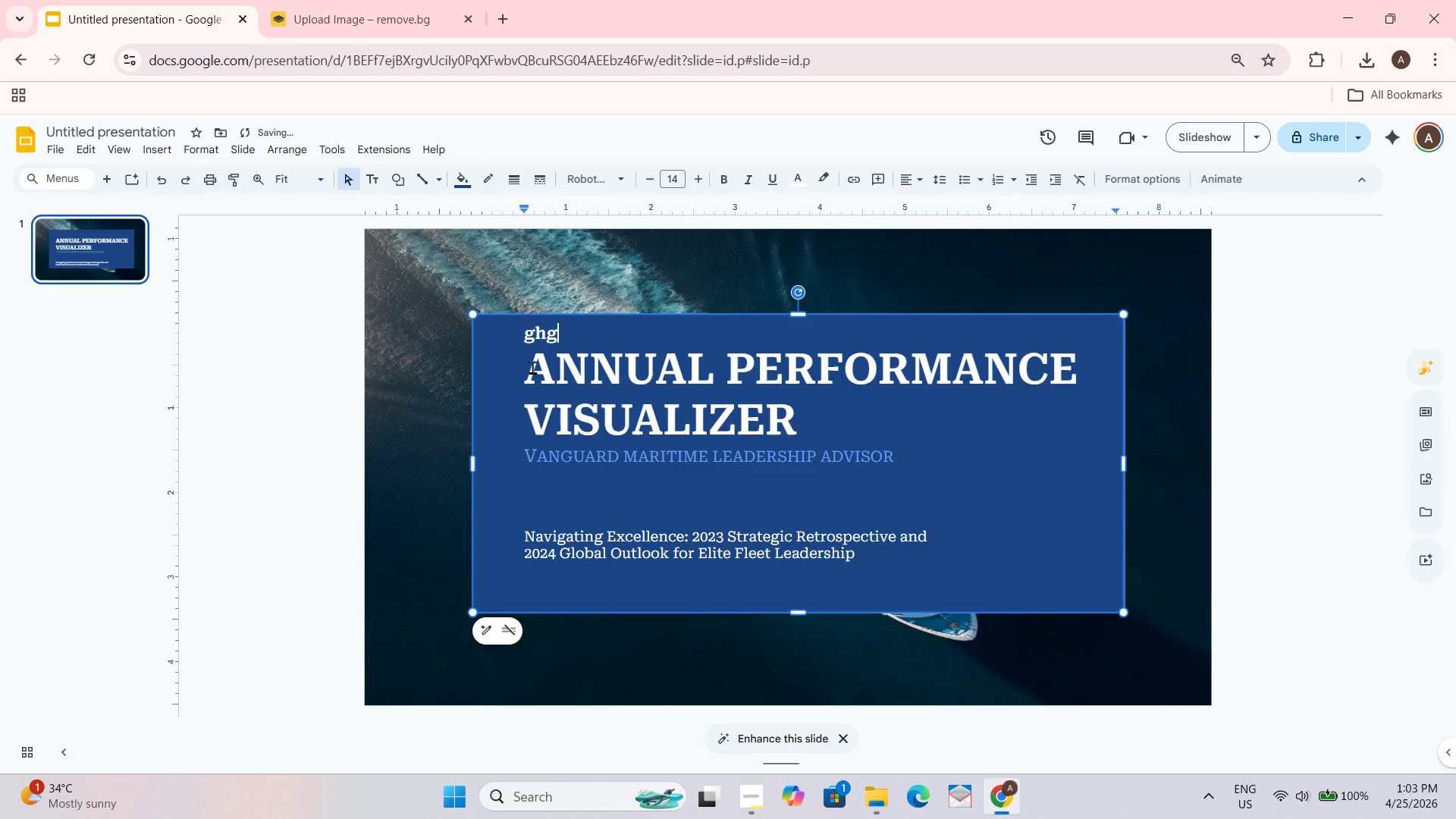 
left_click([529, 365])
 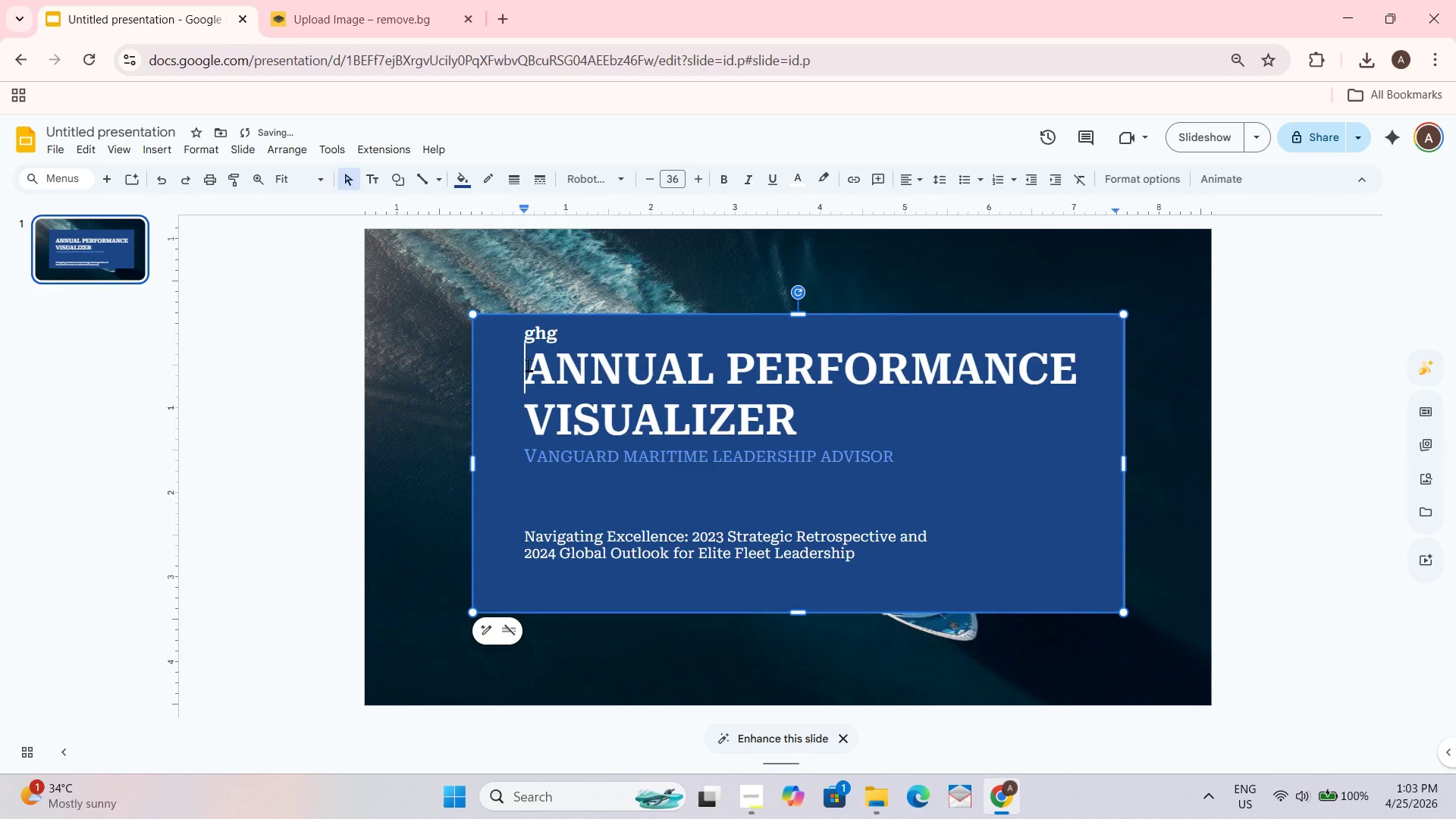 
key(Backspace)
 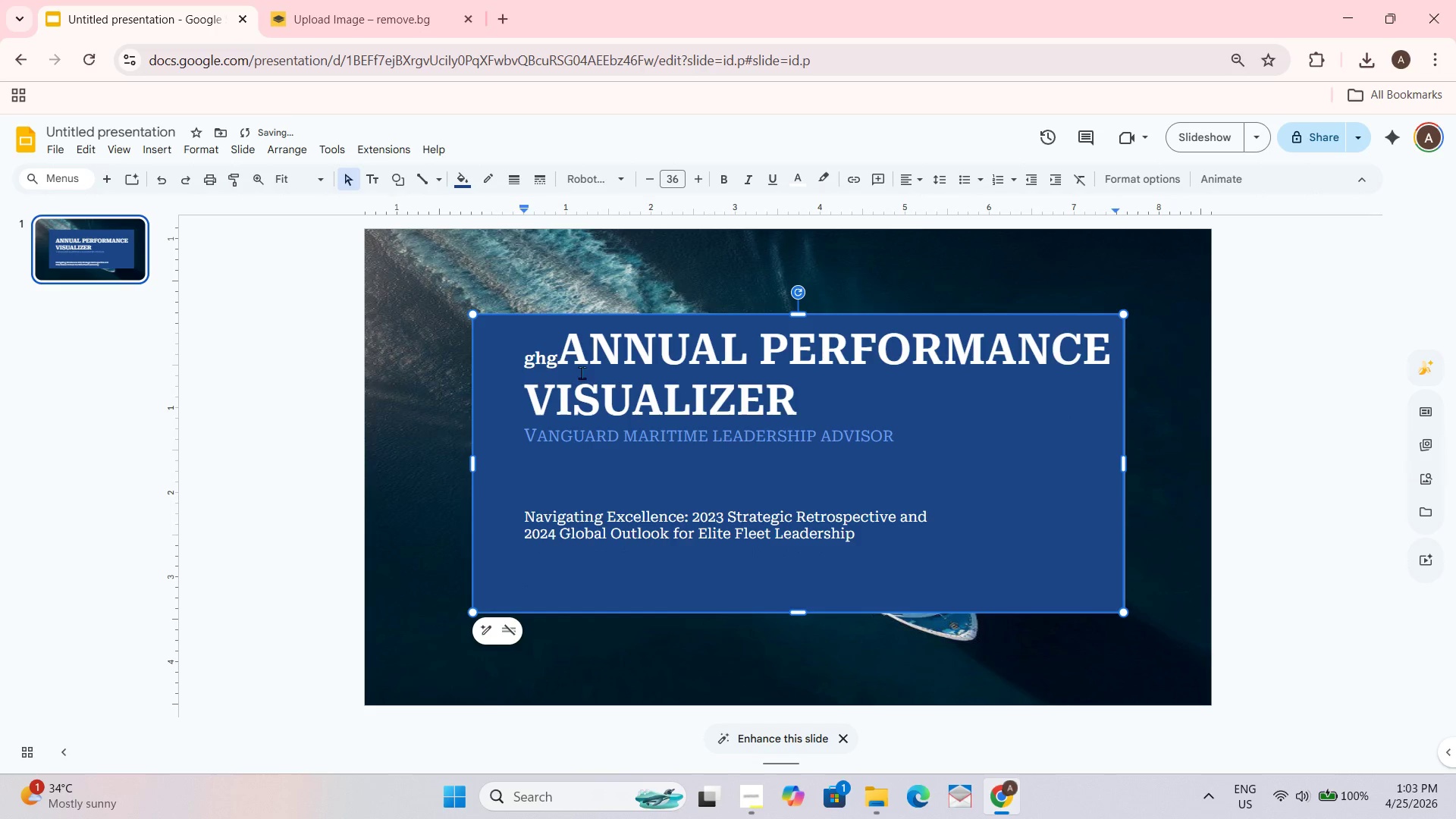 
key(Shift+Enter)
 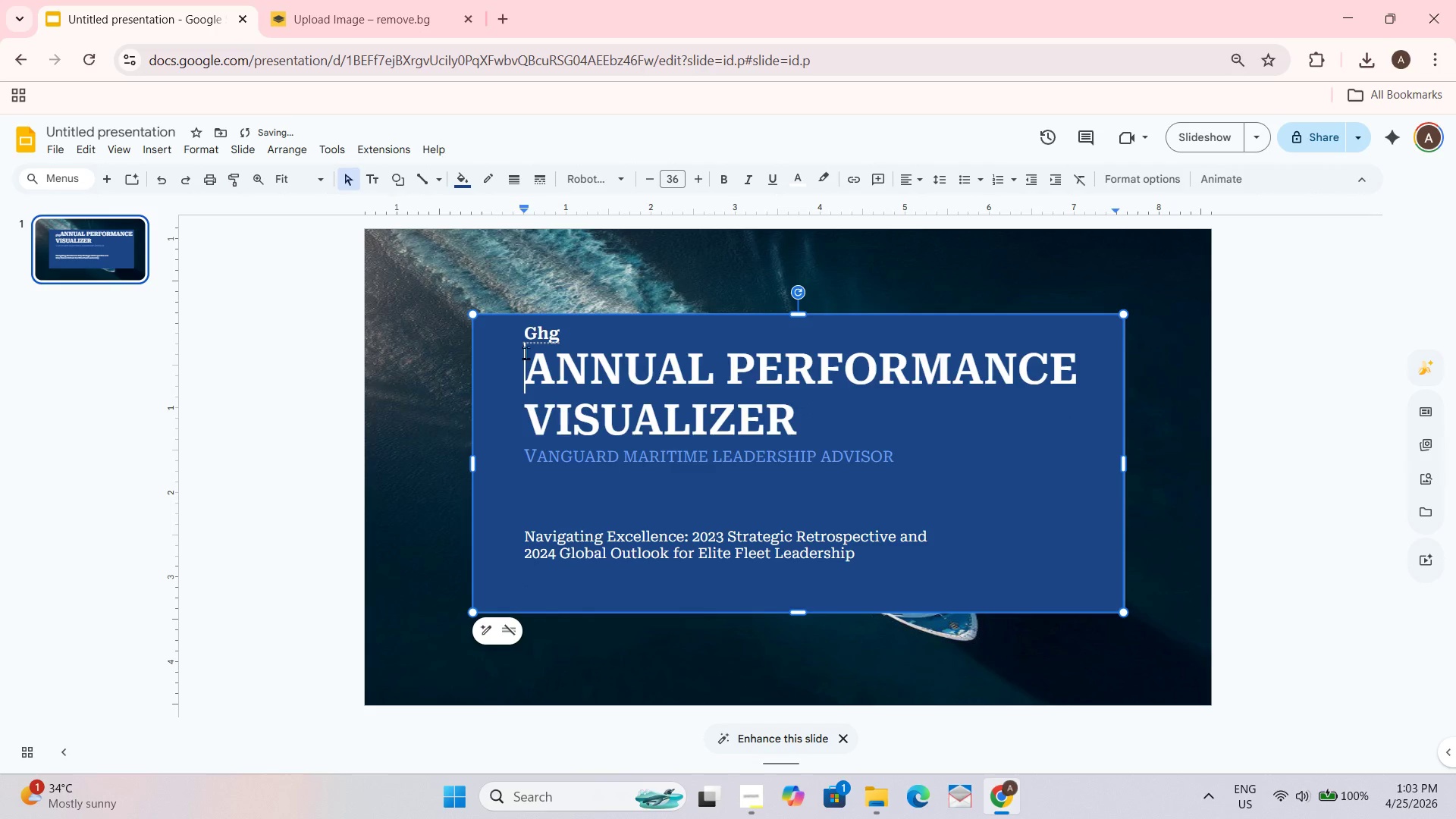 
left_click_drag(start_coordinate=[523, 339], to_coordinate=[611, 345])
 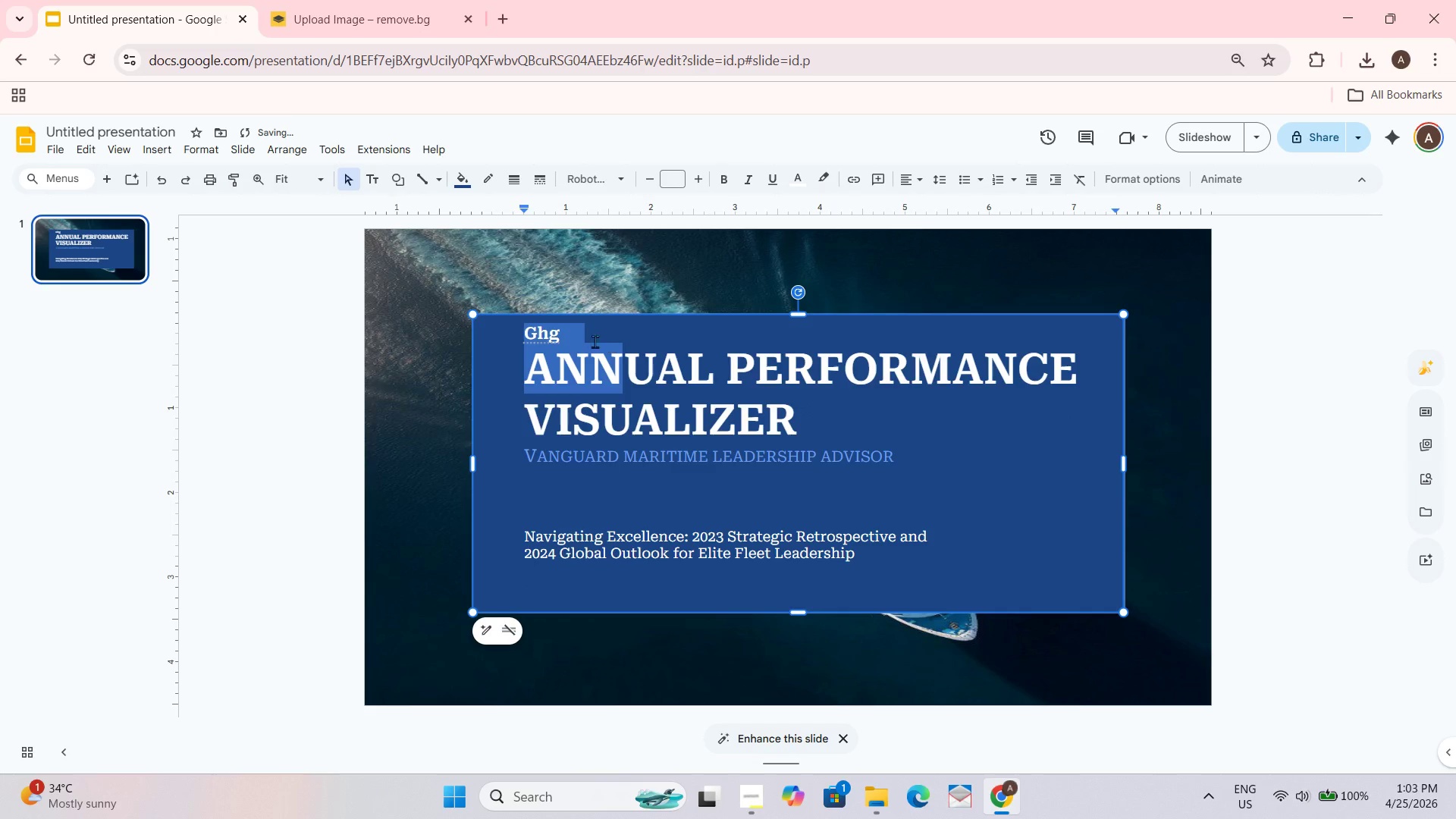 
left_click([590, 340])
 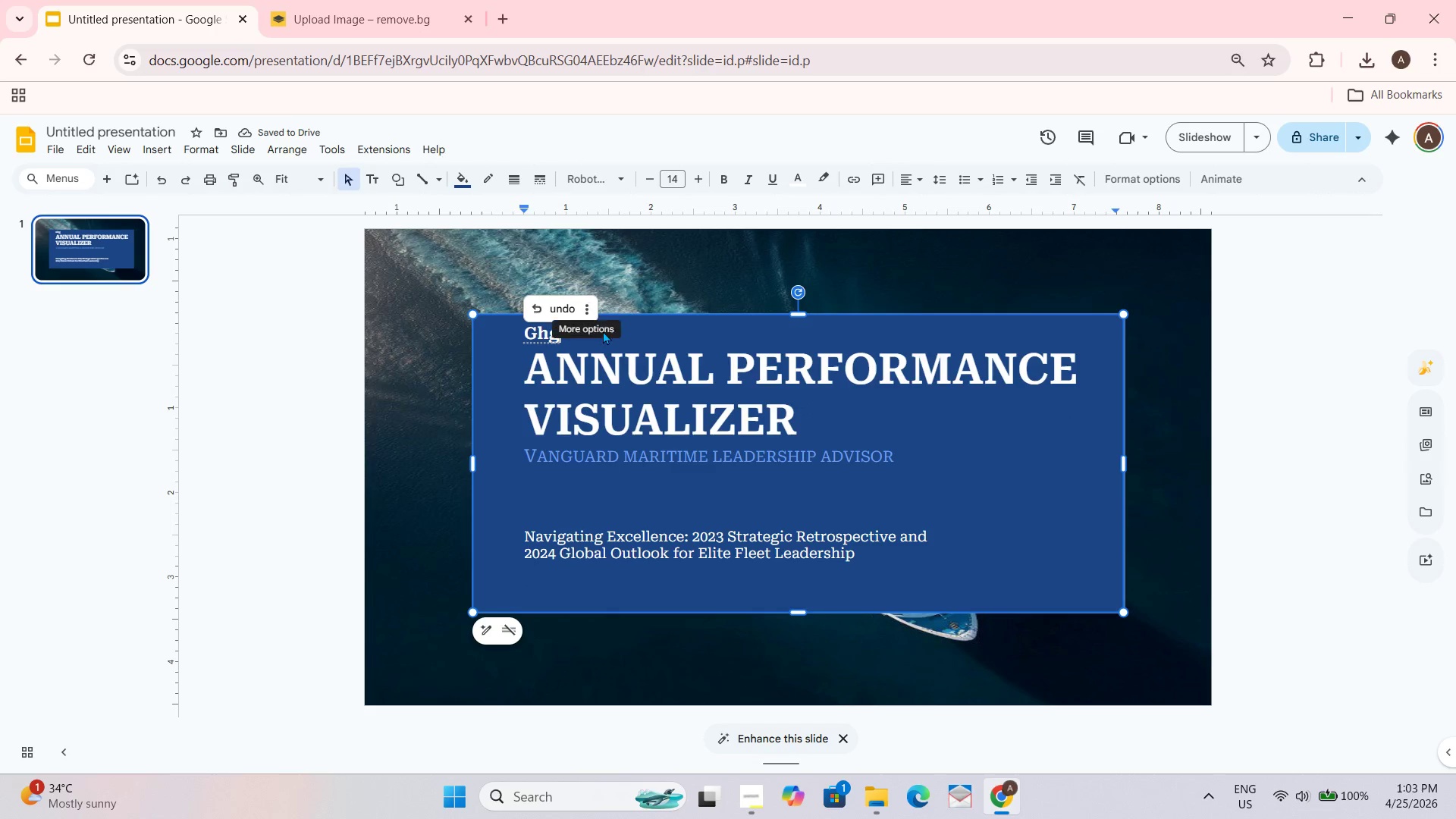 
left_click_drag(start_coordinate=[603, 331], to_coordinate=[514, 331])
 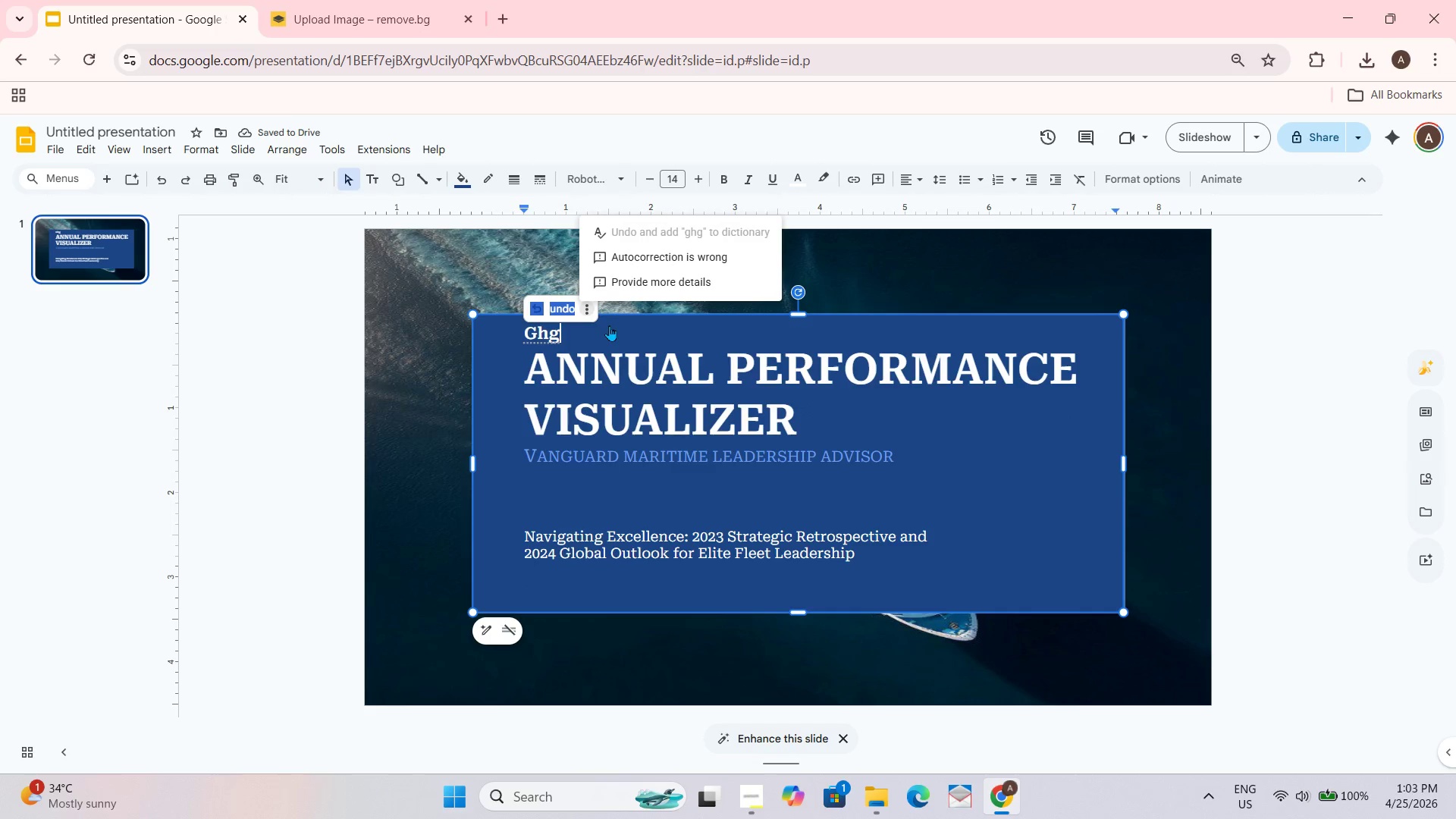 
double_click([675, 345])
 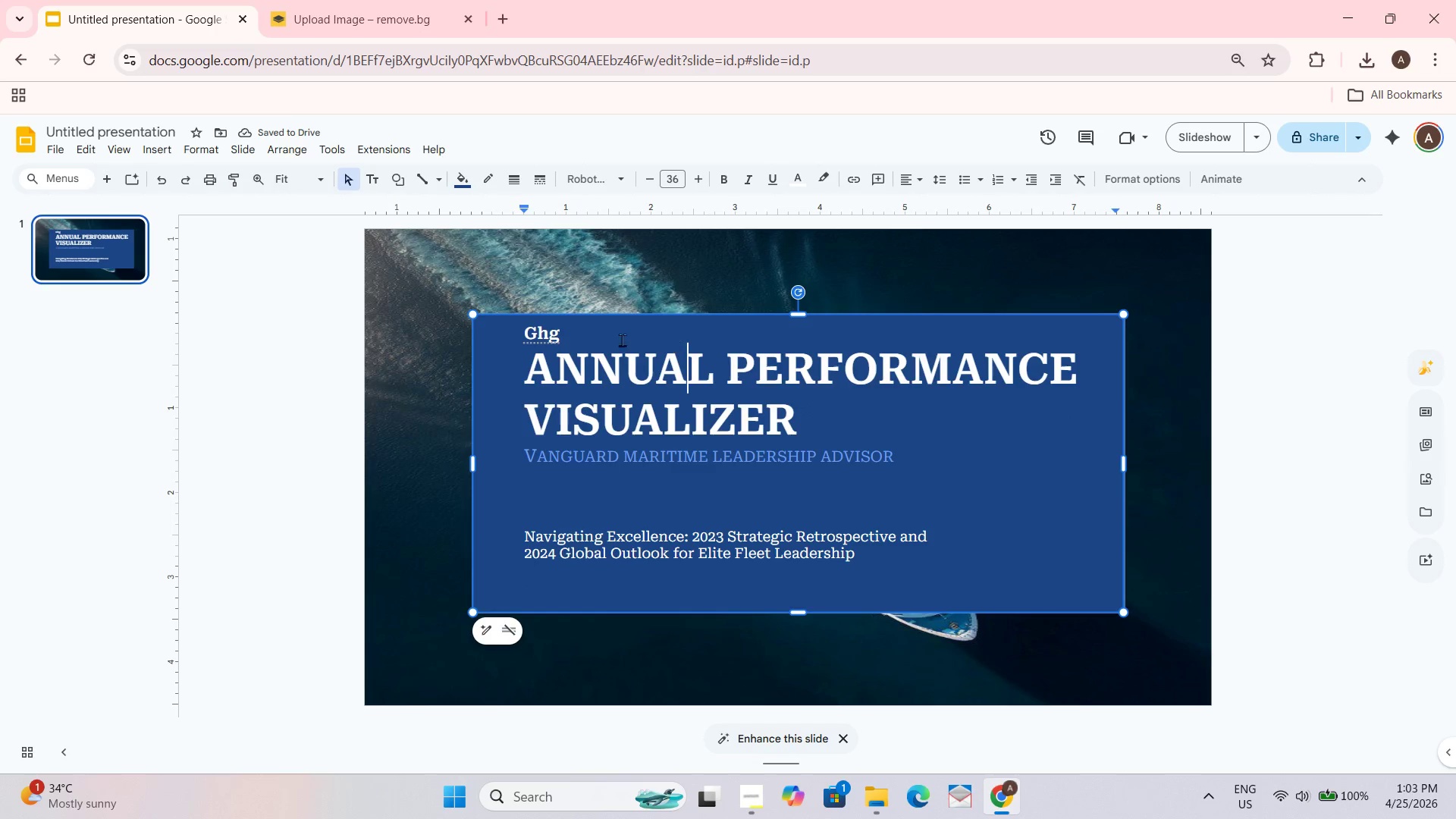 
triple_click([569, 342])
 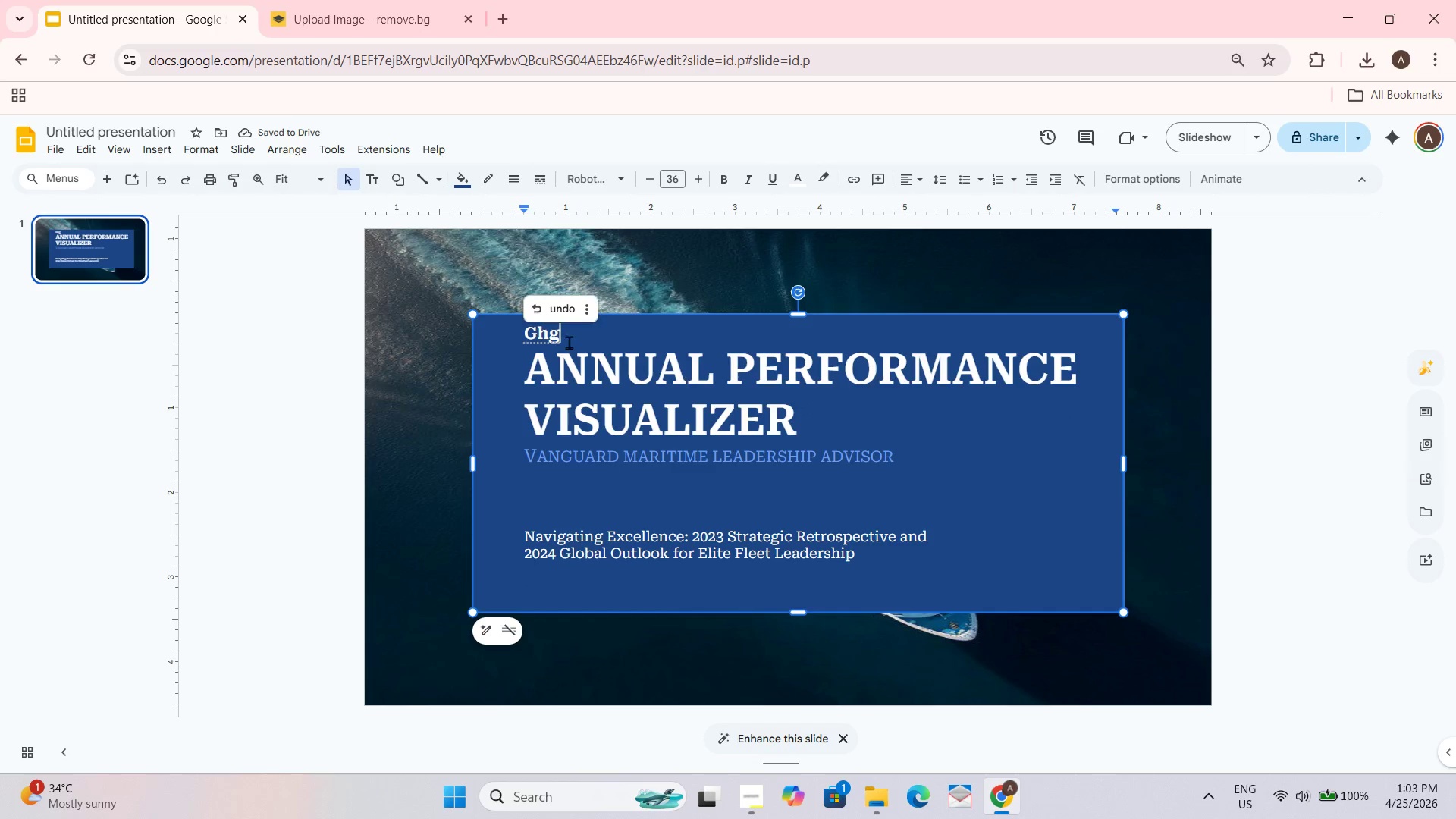 
left_click_drag(start_coordinate=[566, 342], to_coordinate=[529, 338])
 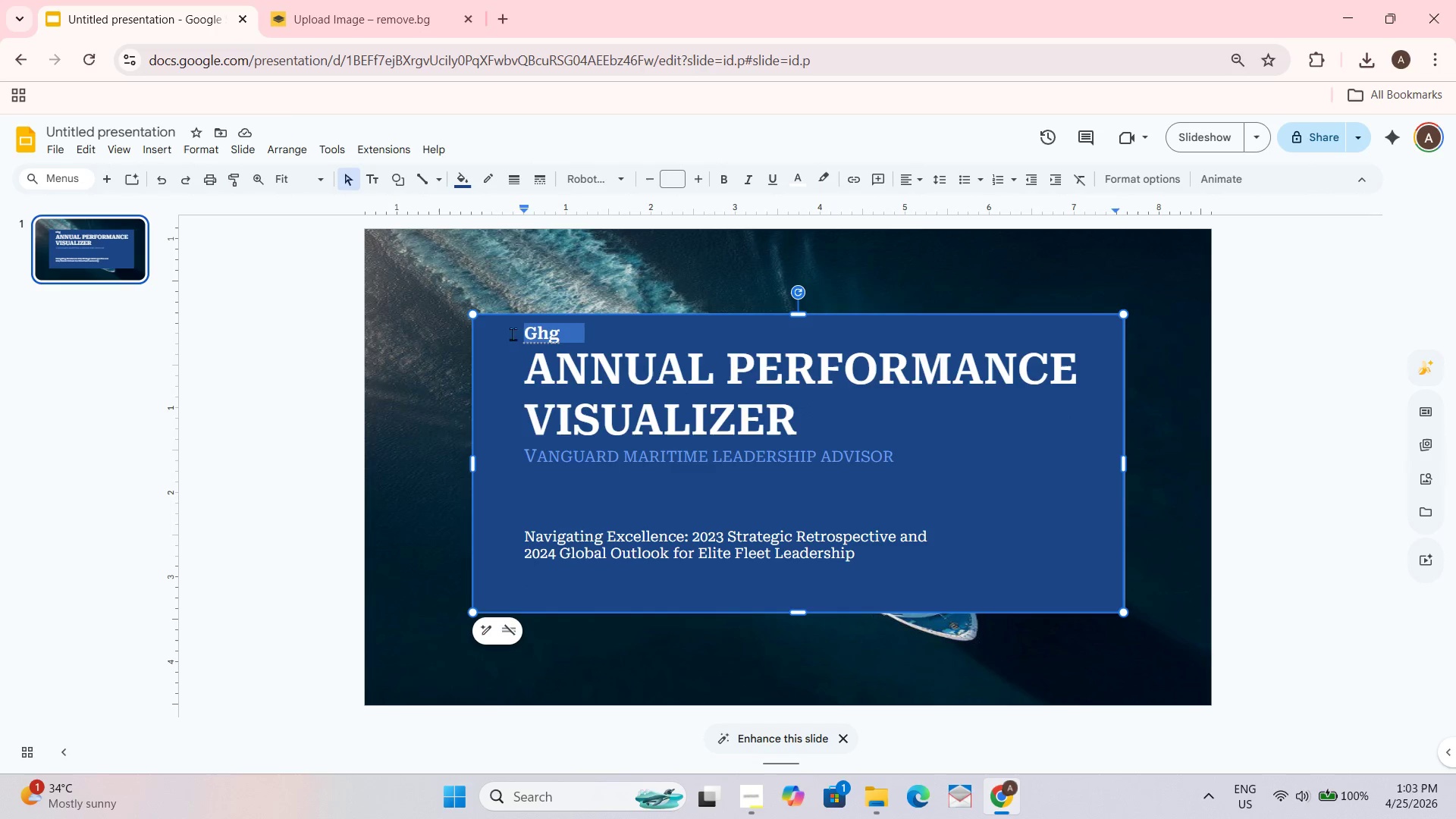 
key(Backspace)
 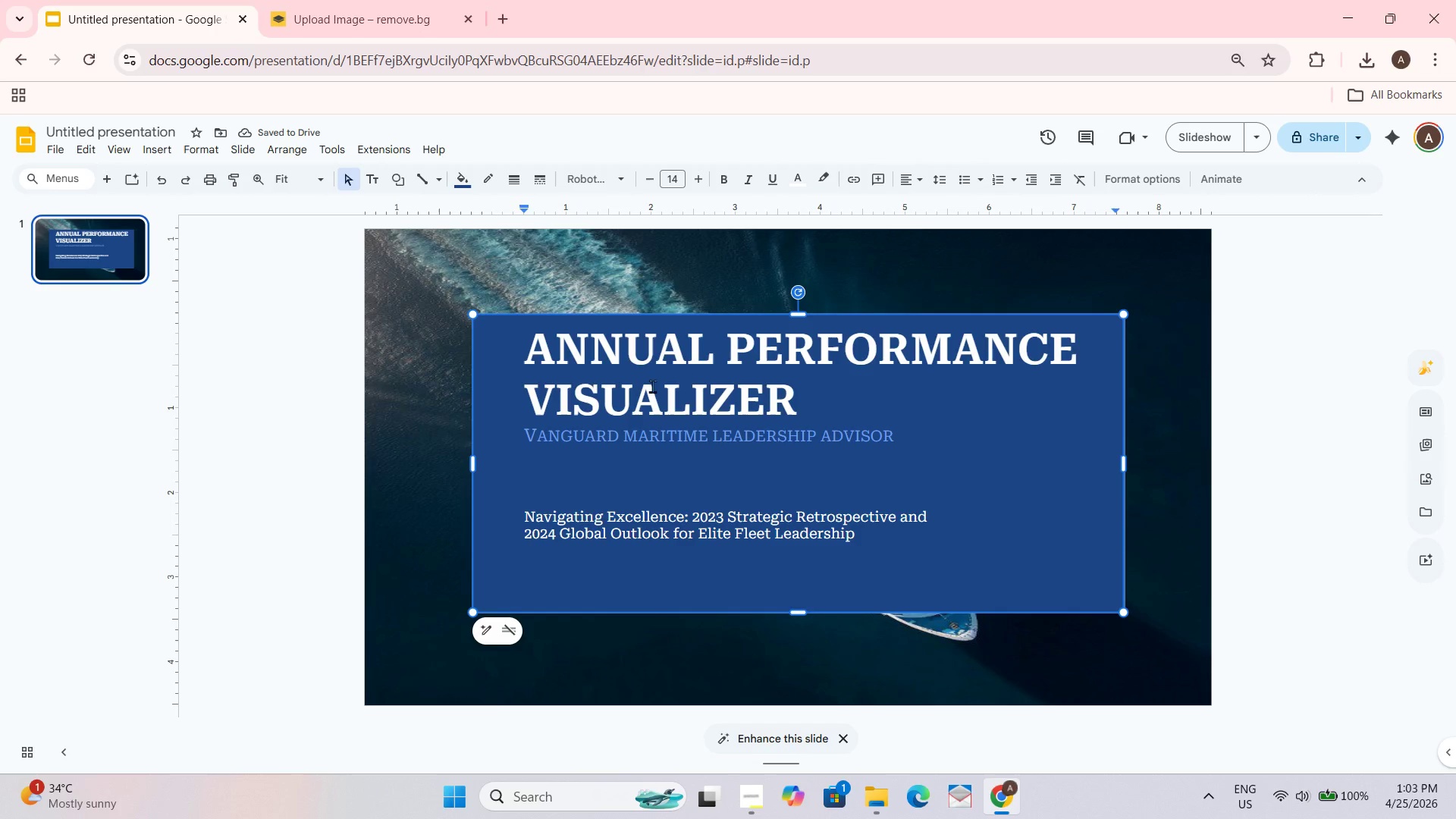 
key(Shift+Enter)
 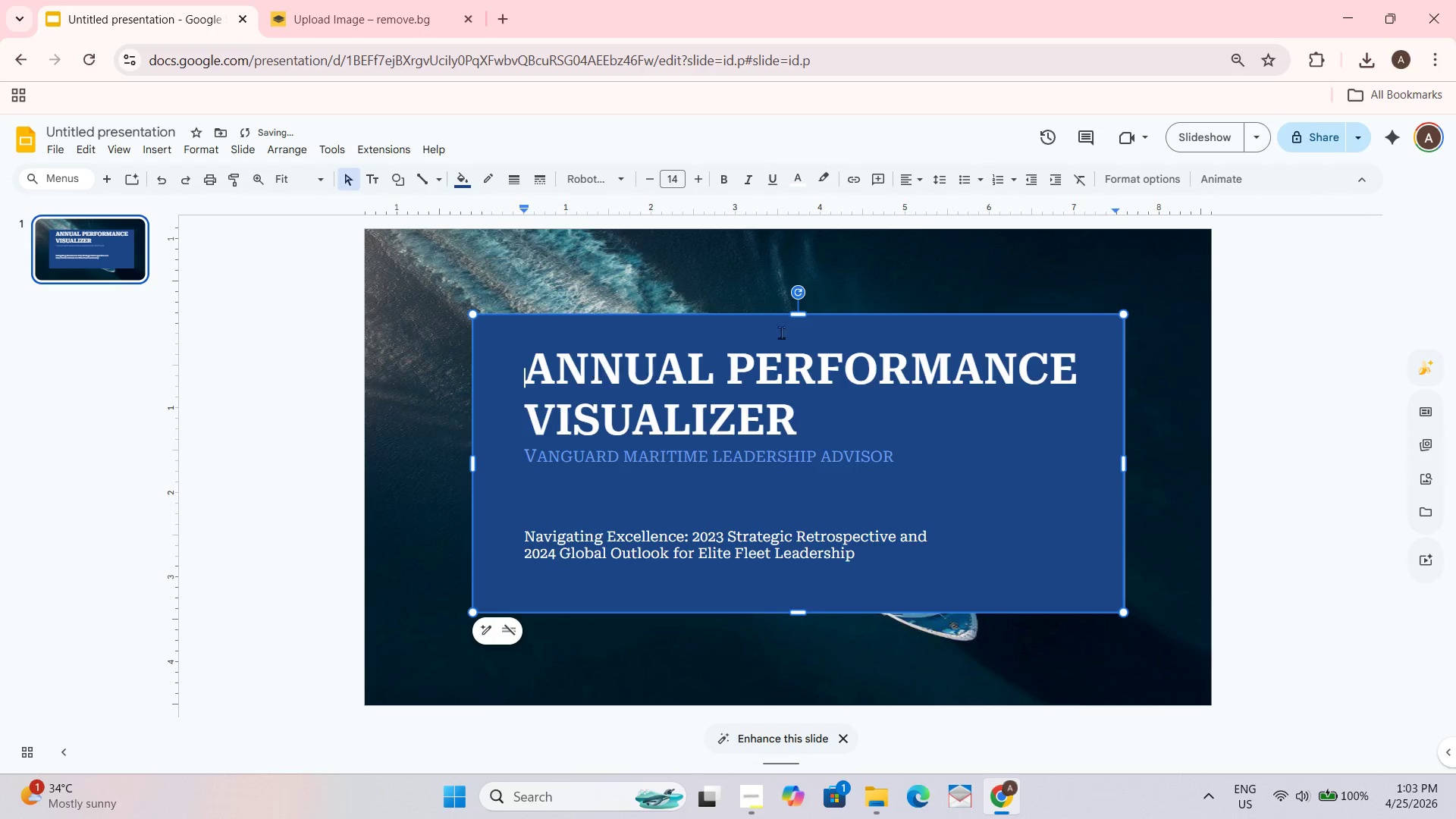 
left_click_drag(start_coordinate=[905, 404], to_coordinate=[912, 406])
 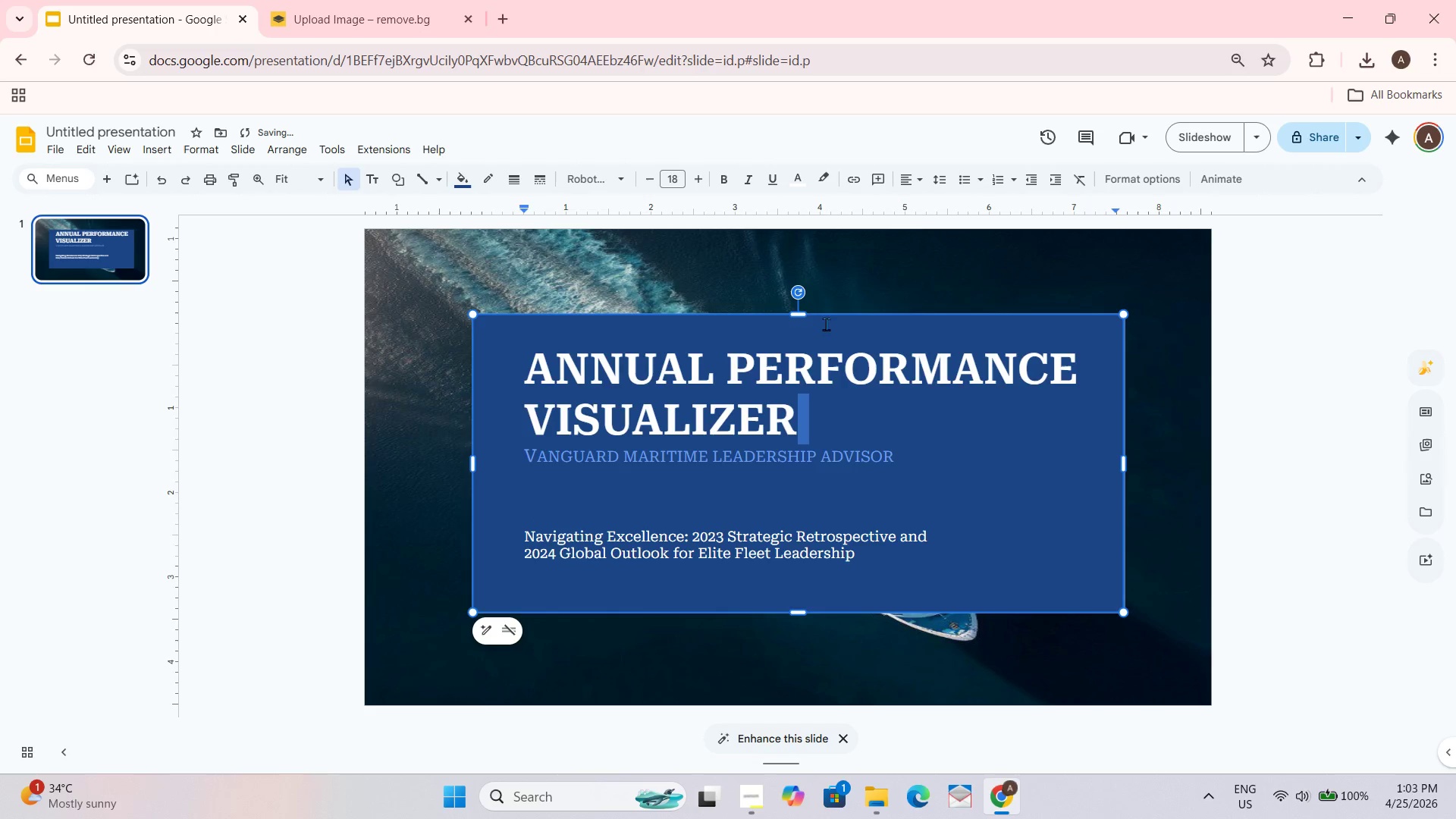 
left_click_drag(start_coordinate=[814, 315], to_coordinate=[818, 315])
 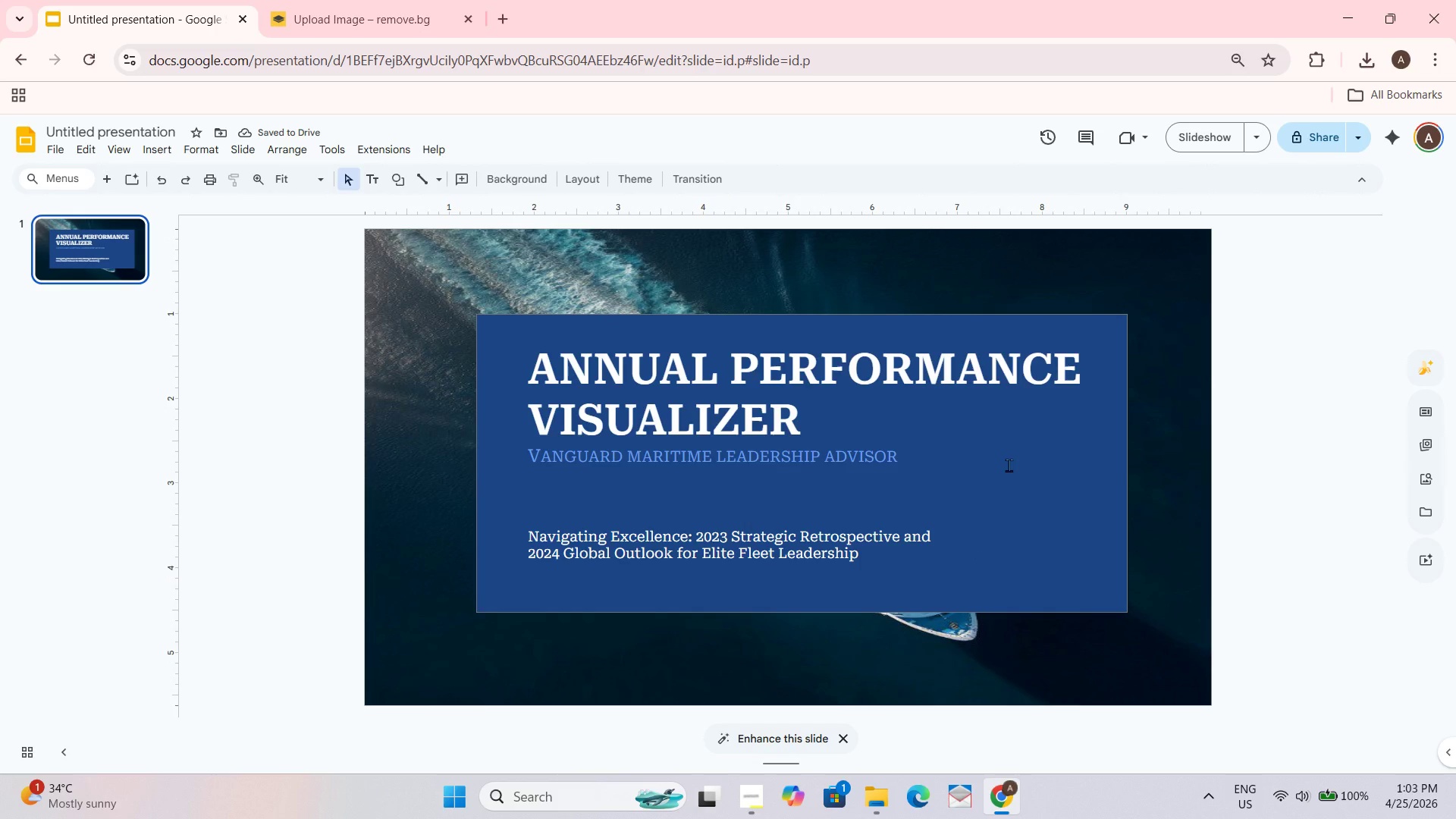 
key(Control+ControlLeft)
 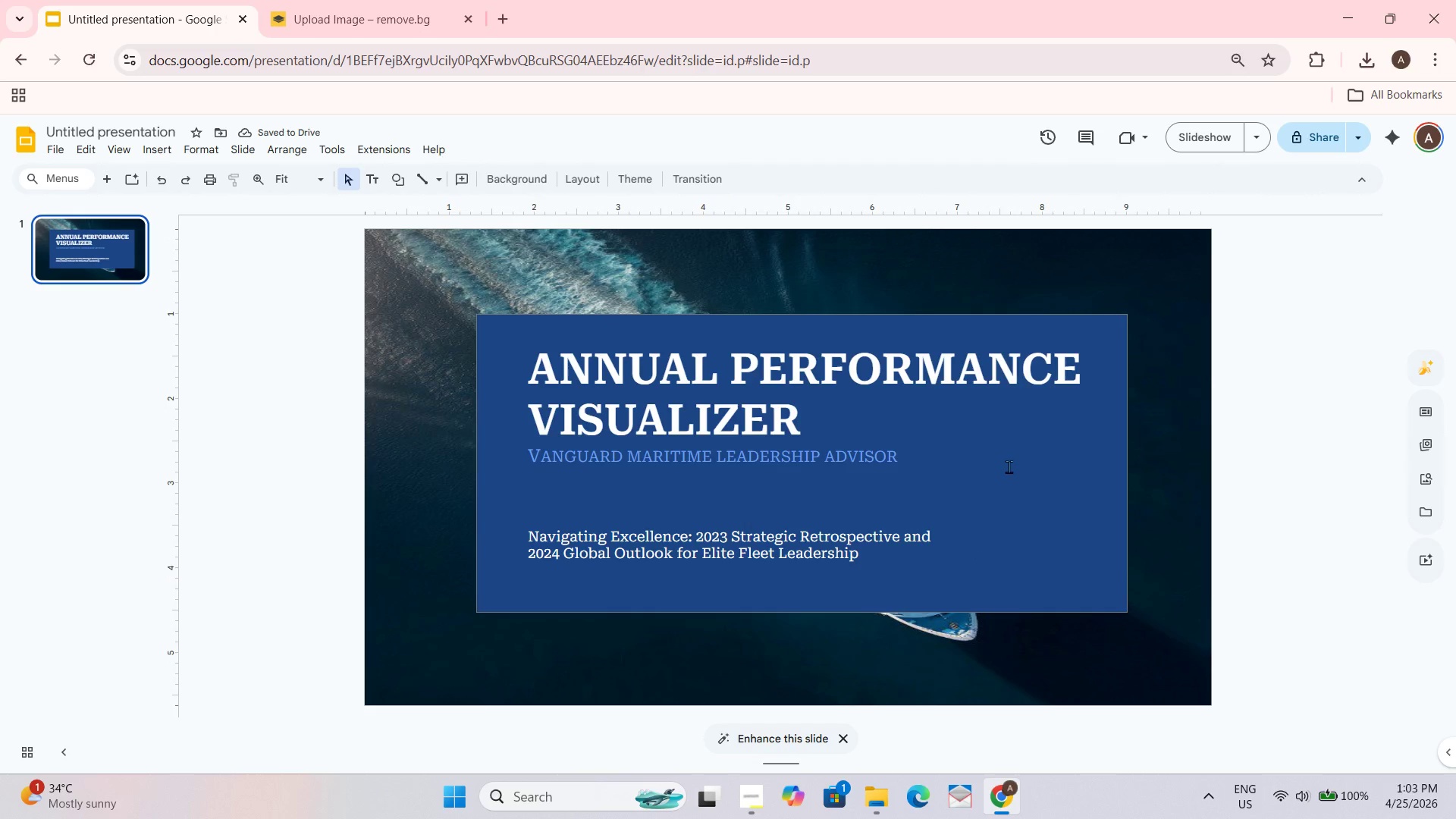 
key(Control+Z)
 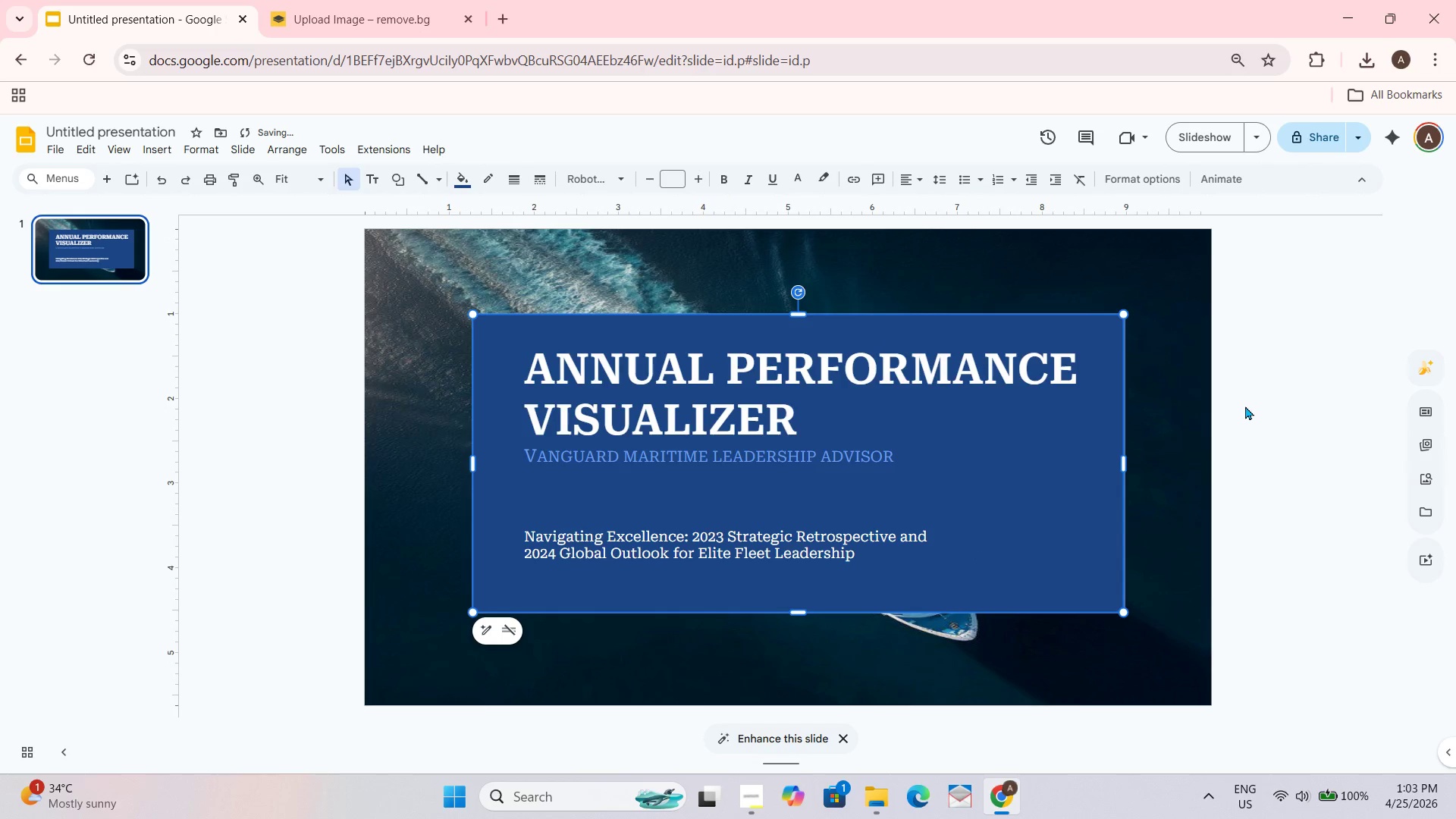 
left_click([1235, 406])
 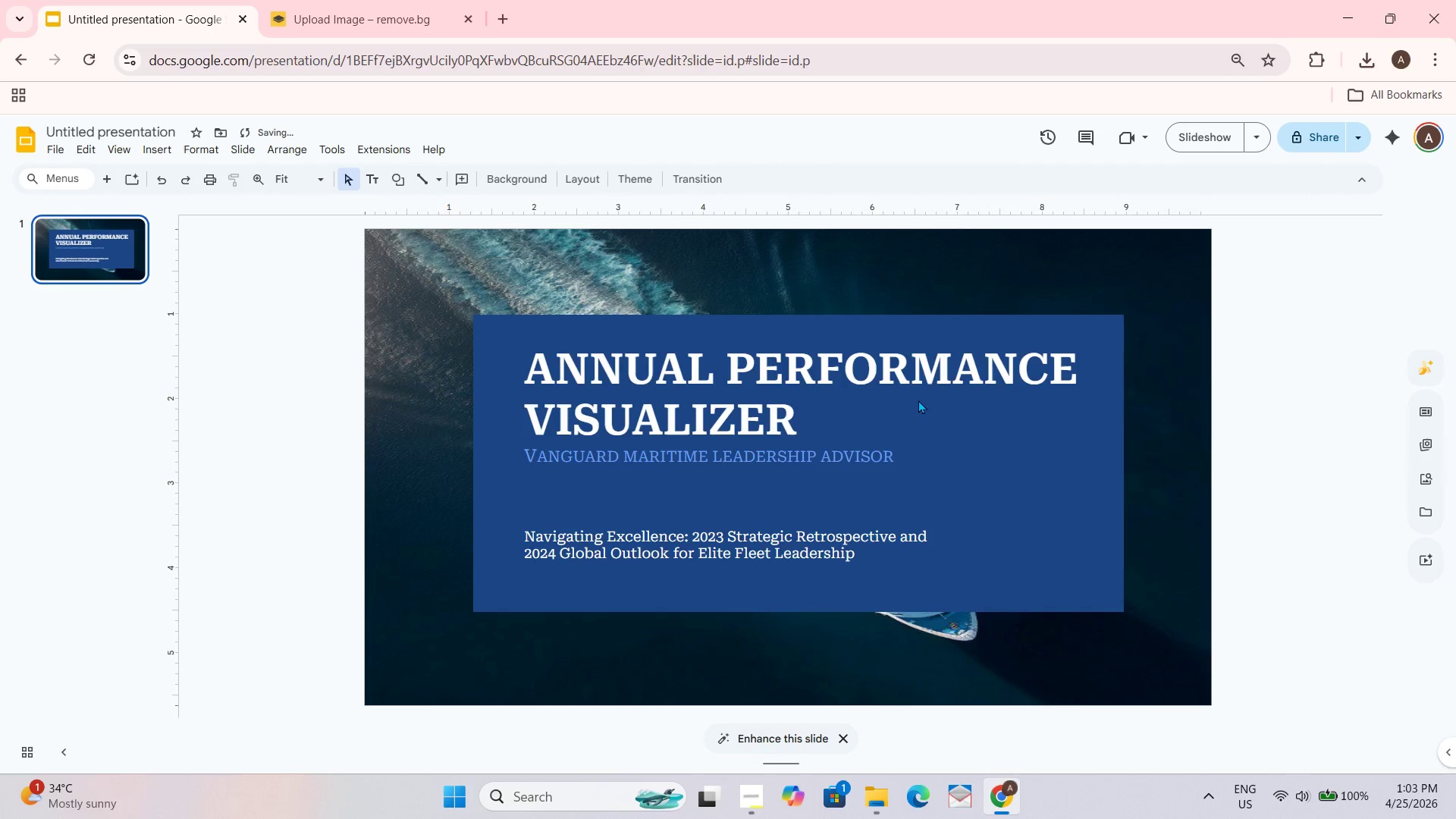 
left_click_drag(start_coordinate=[908, 402], to_coordinate=[899, 401])
 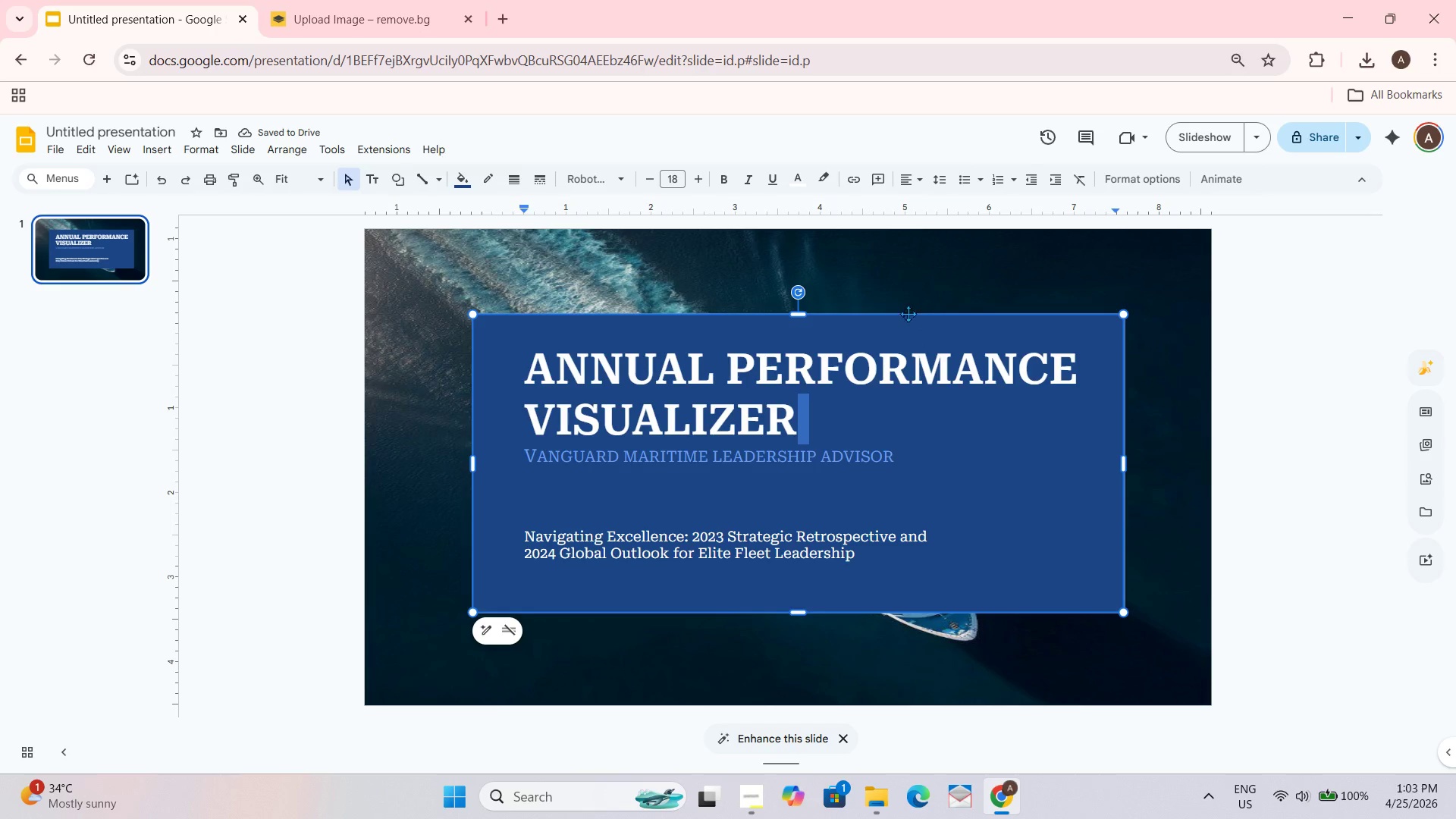 
left_click_drag(start_coordinate=[904, 312], to_coordinate=[895, 314])
 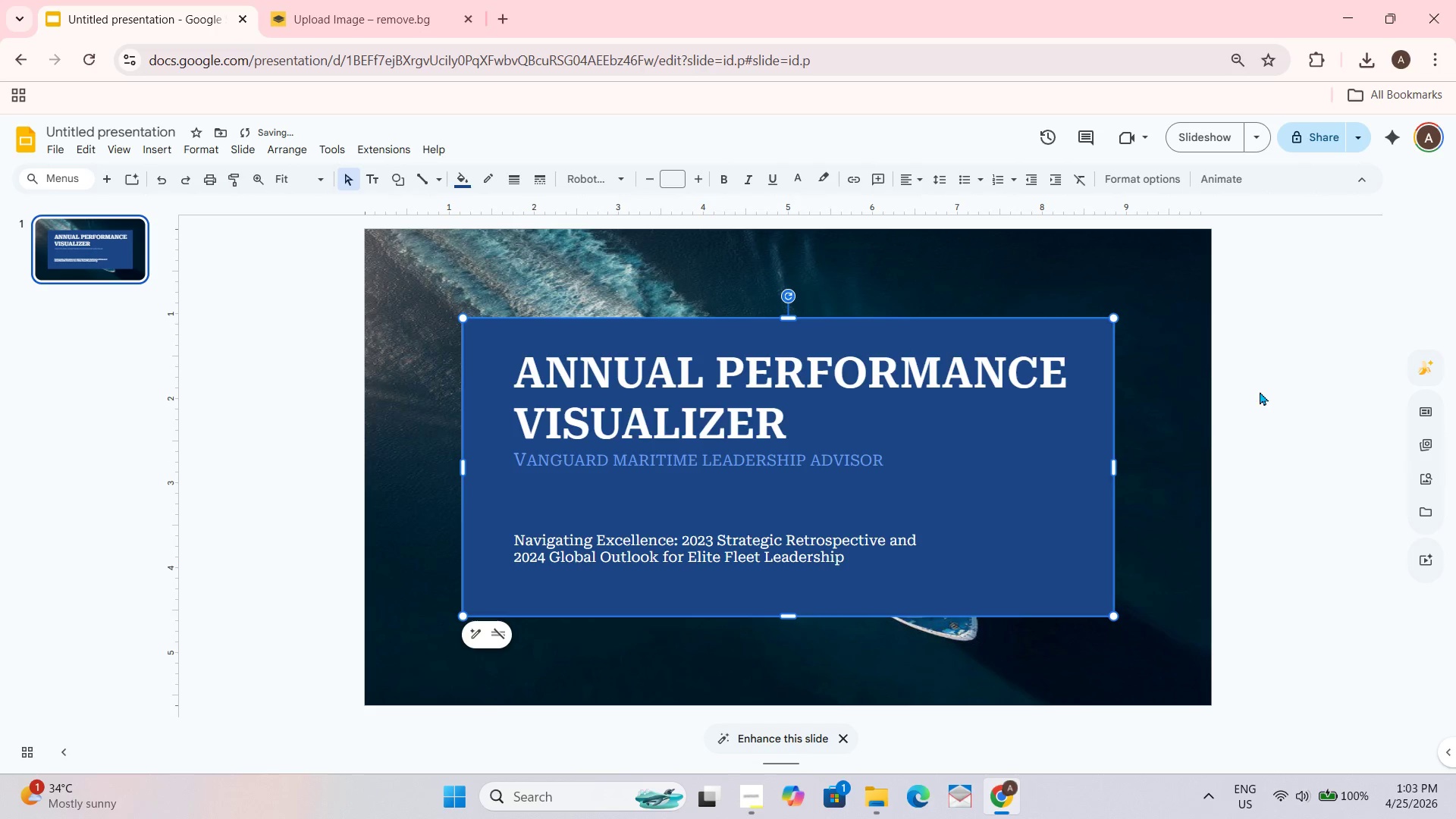 
left_click([1276, 390])
 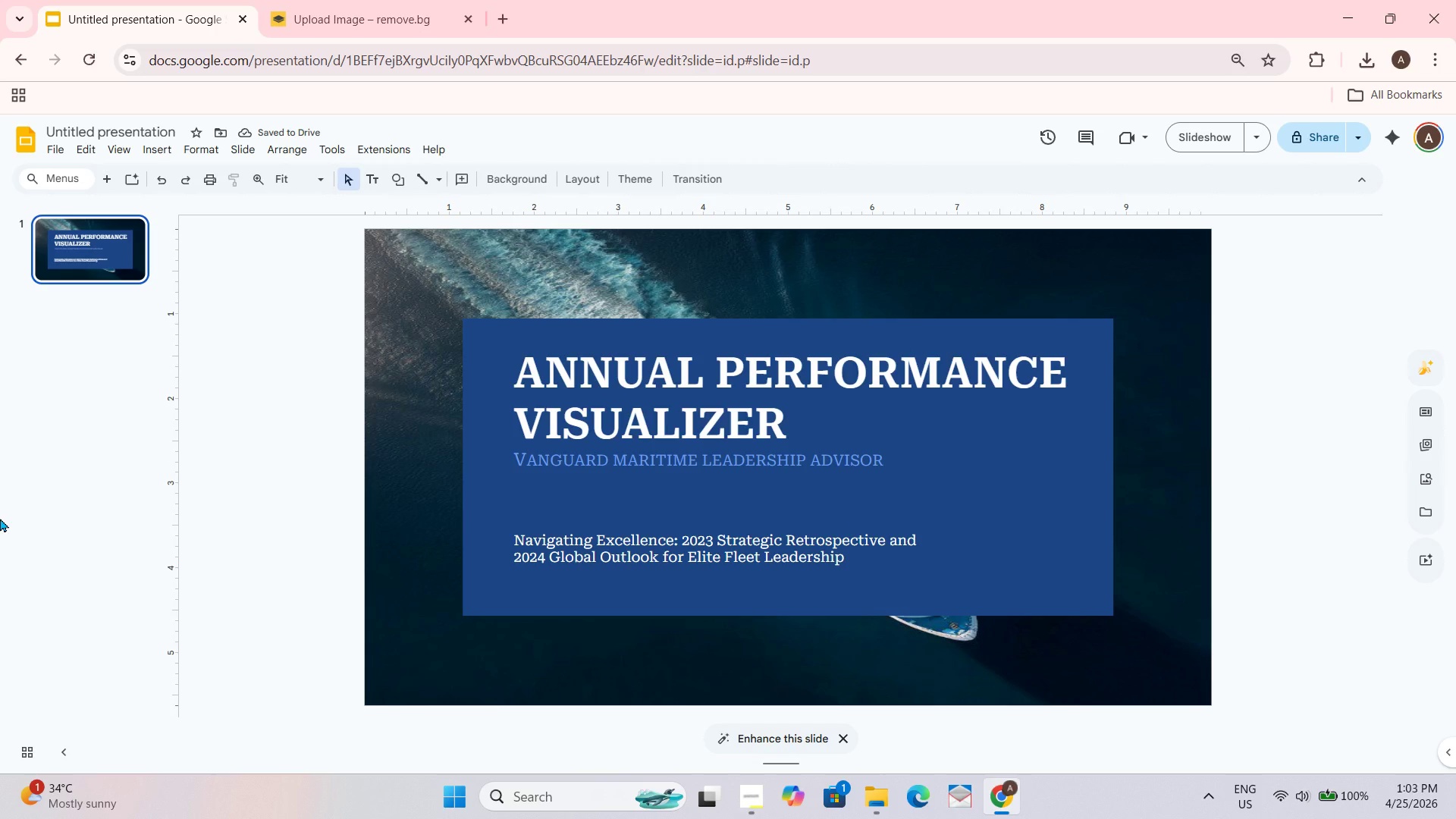 
wait(9.16)
 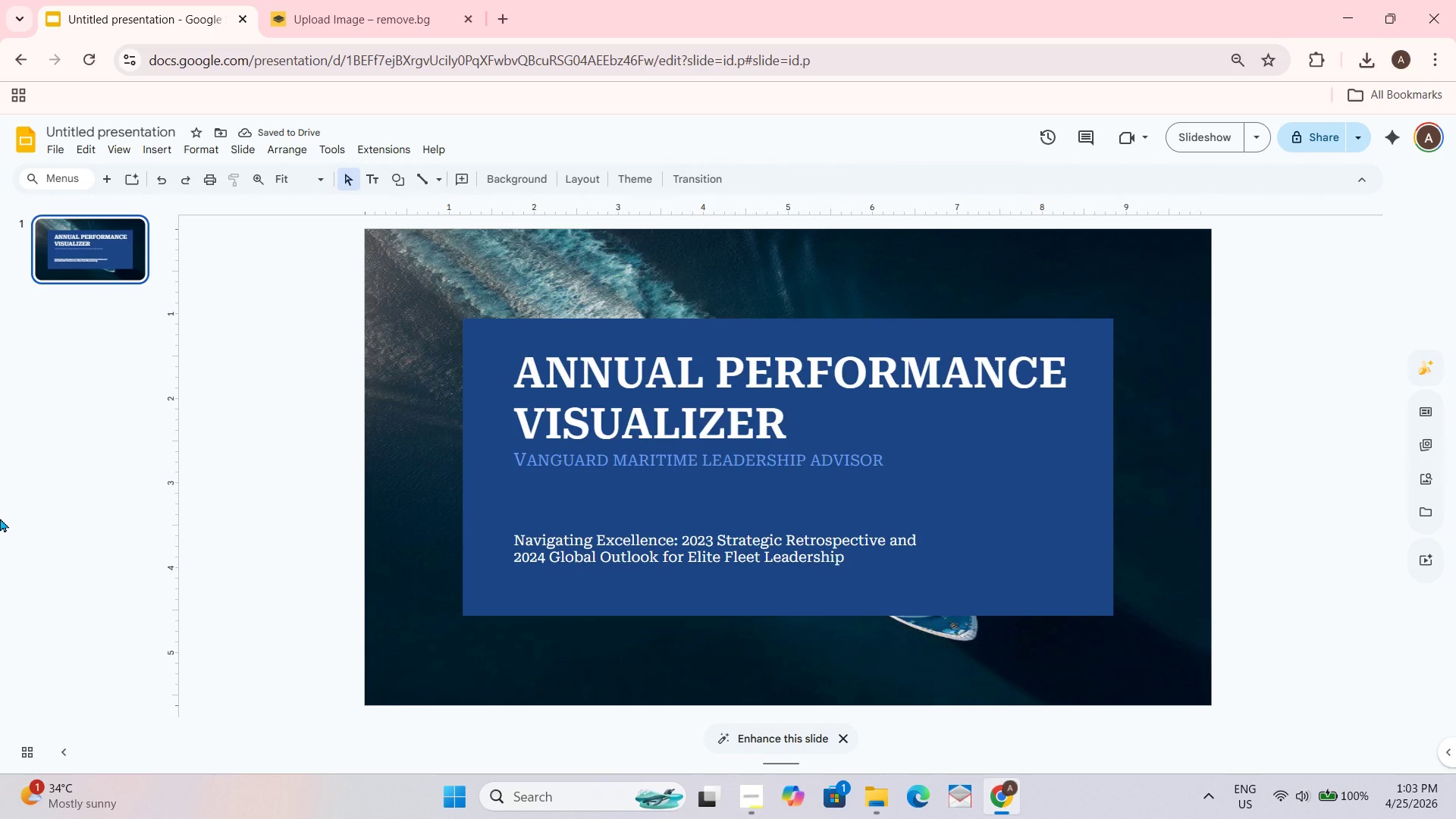 
key(Enter)
 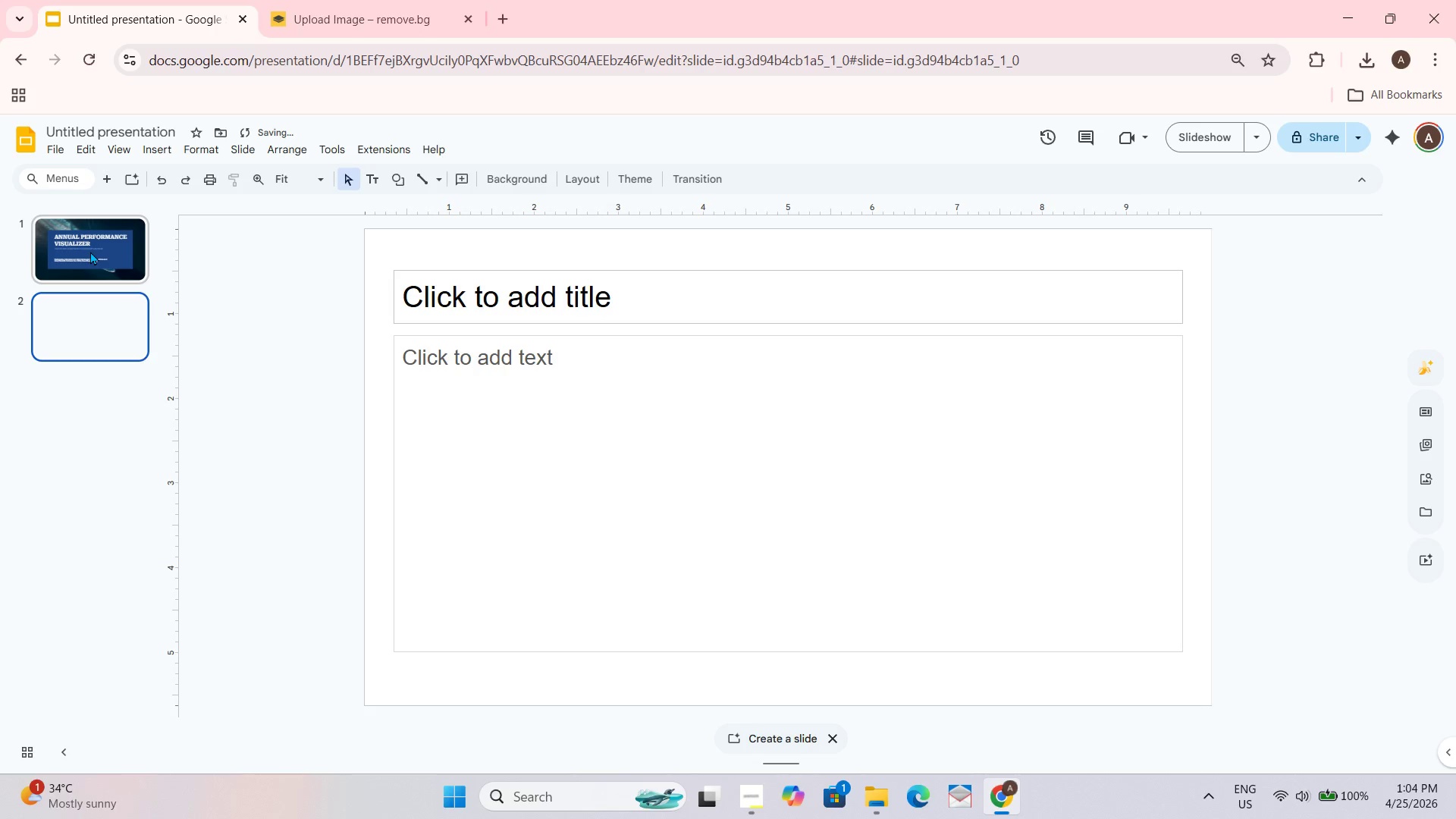 
key(Enter)
 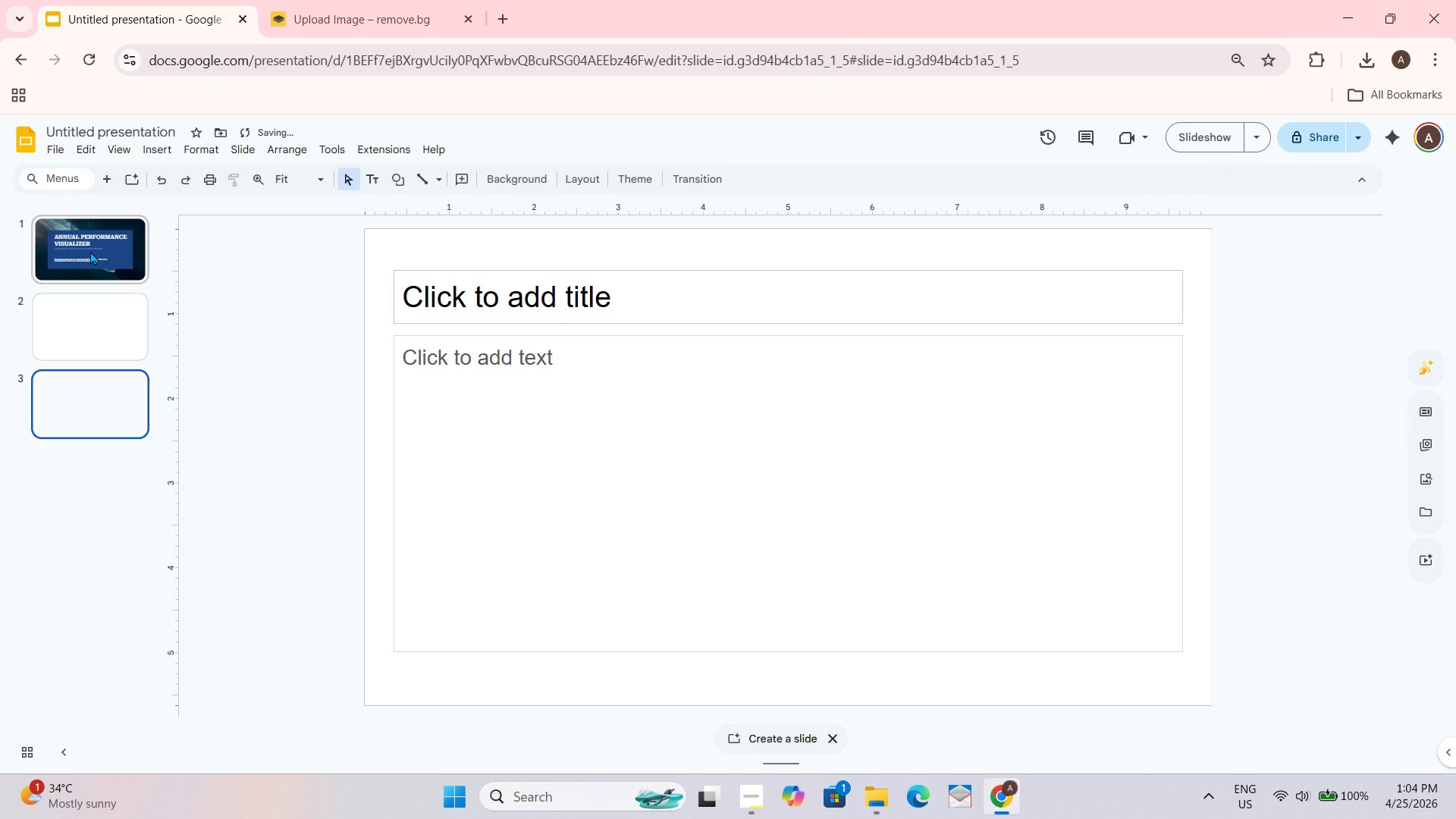 
key(Enter)
 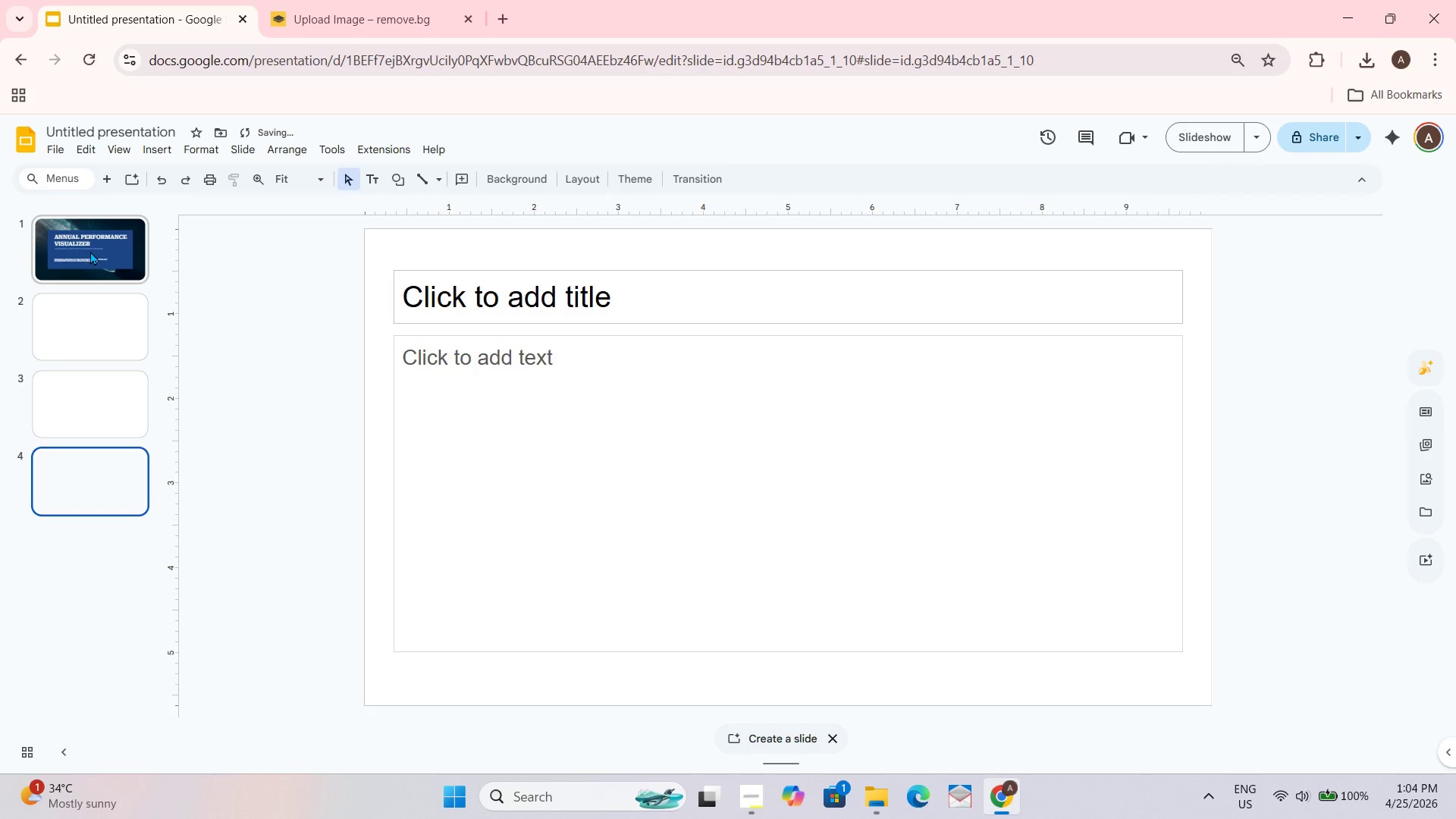 
key(Enter)
 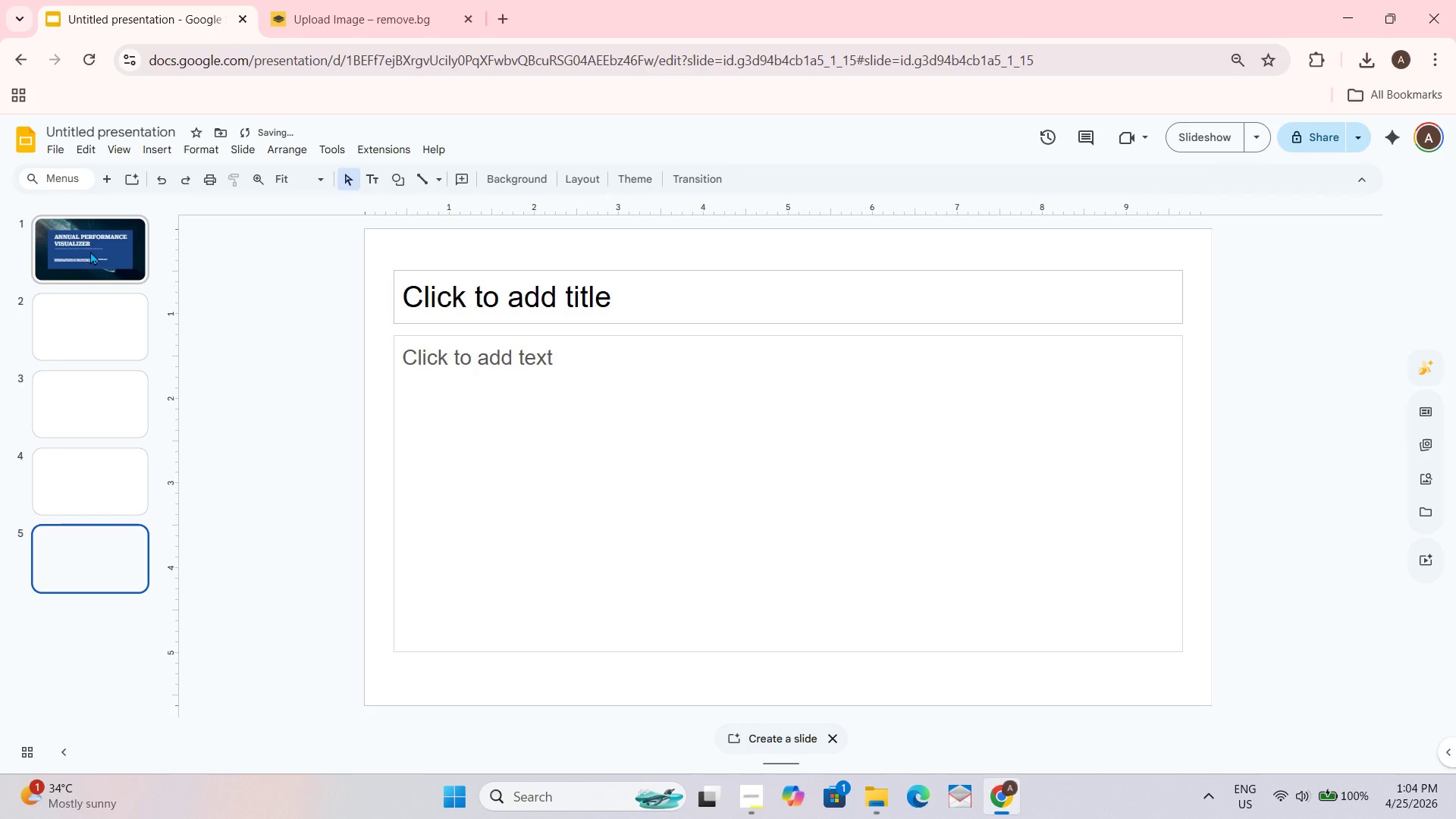 
key(Enter)
 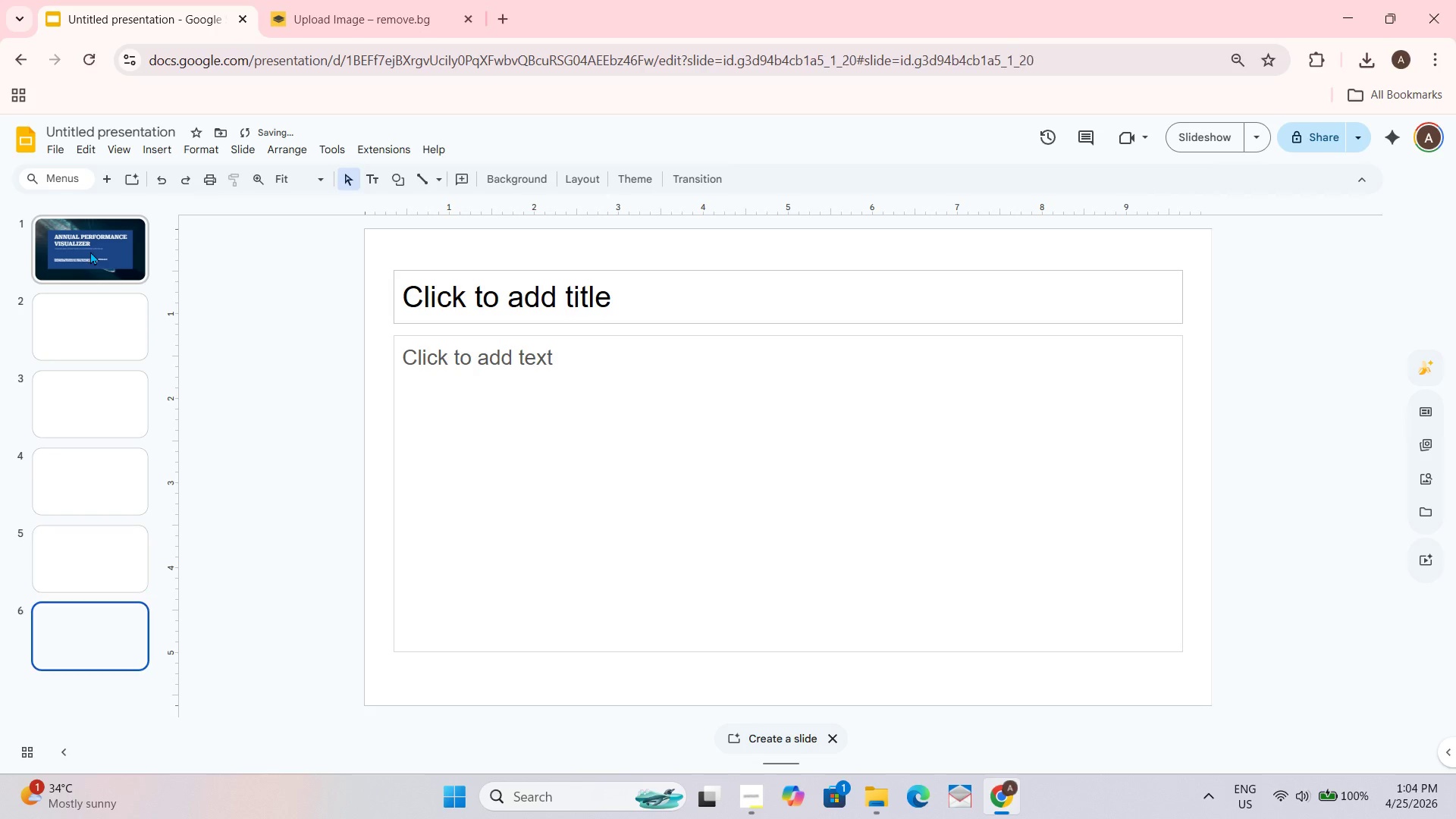 
key(Enter)
 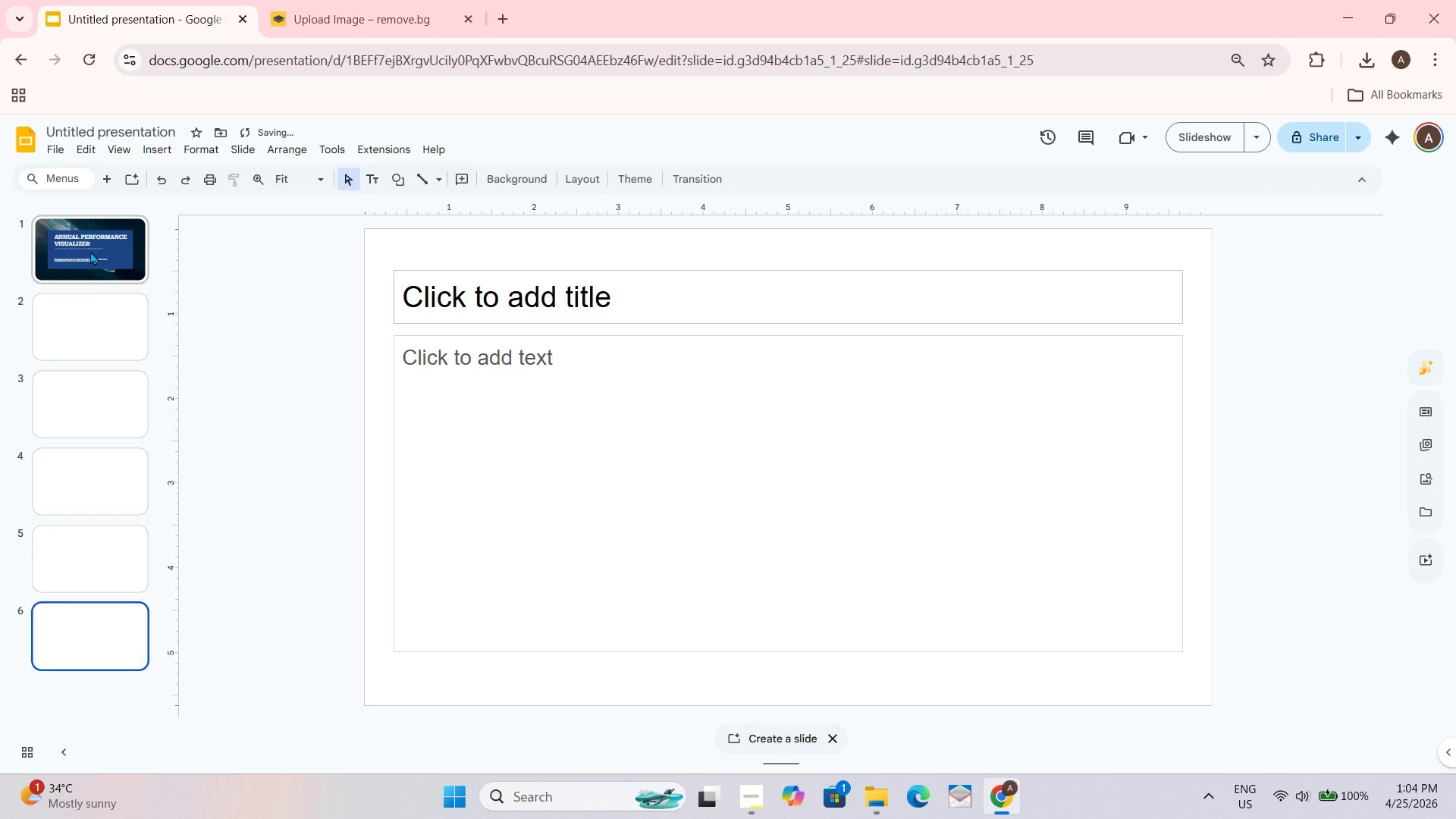 
key(Enter)
 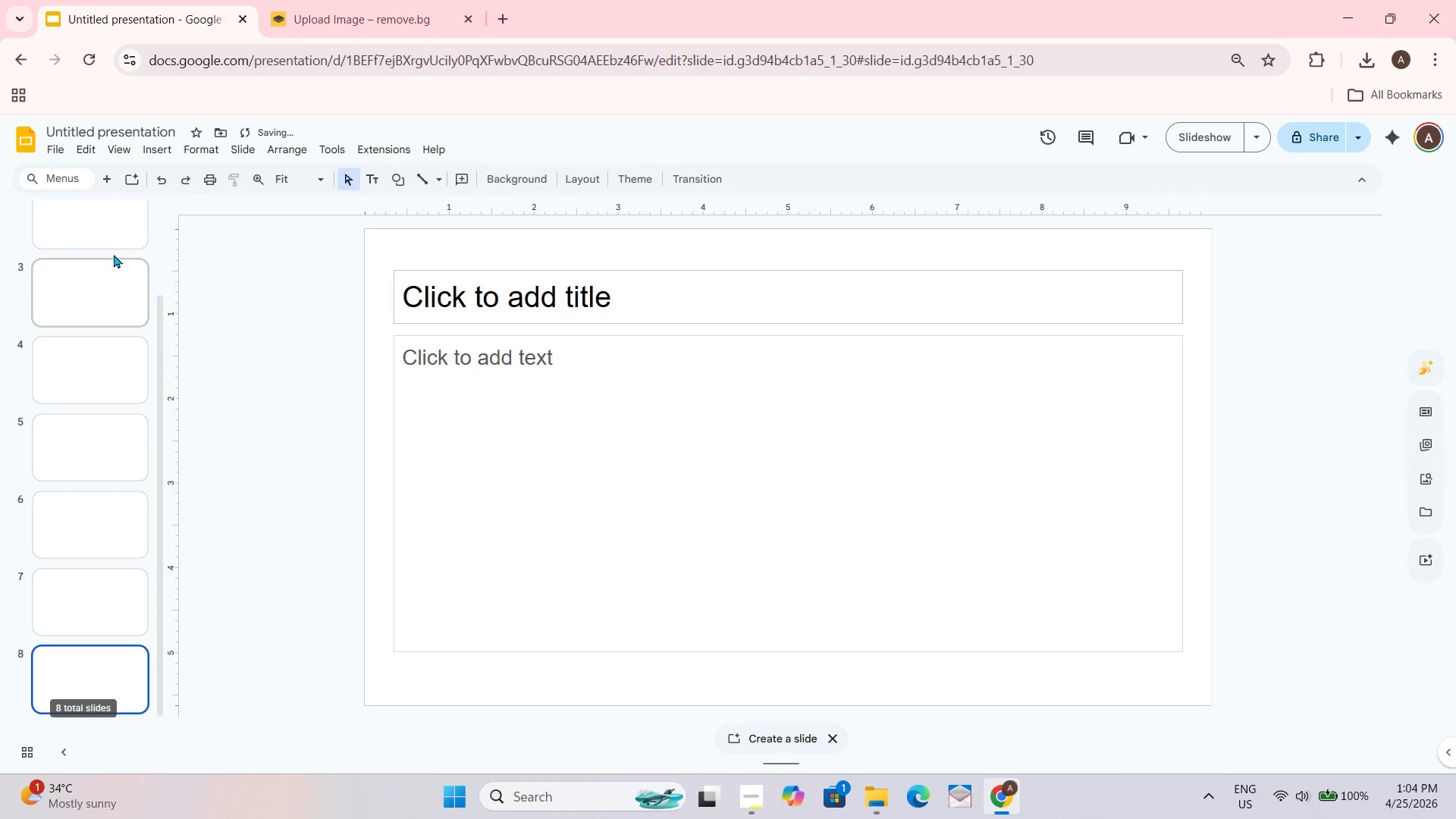 
key(Enter)
 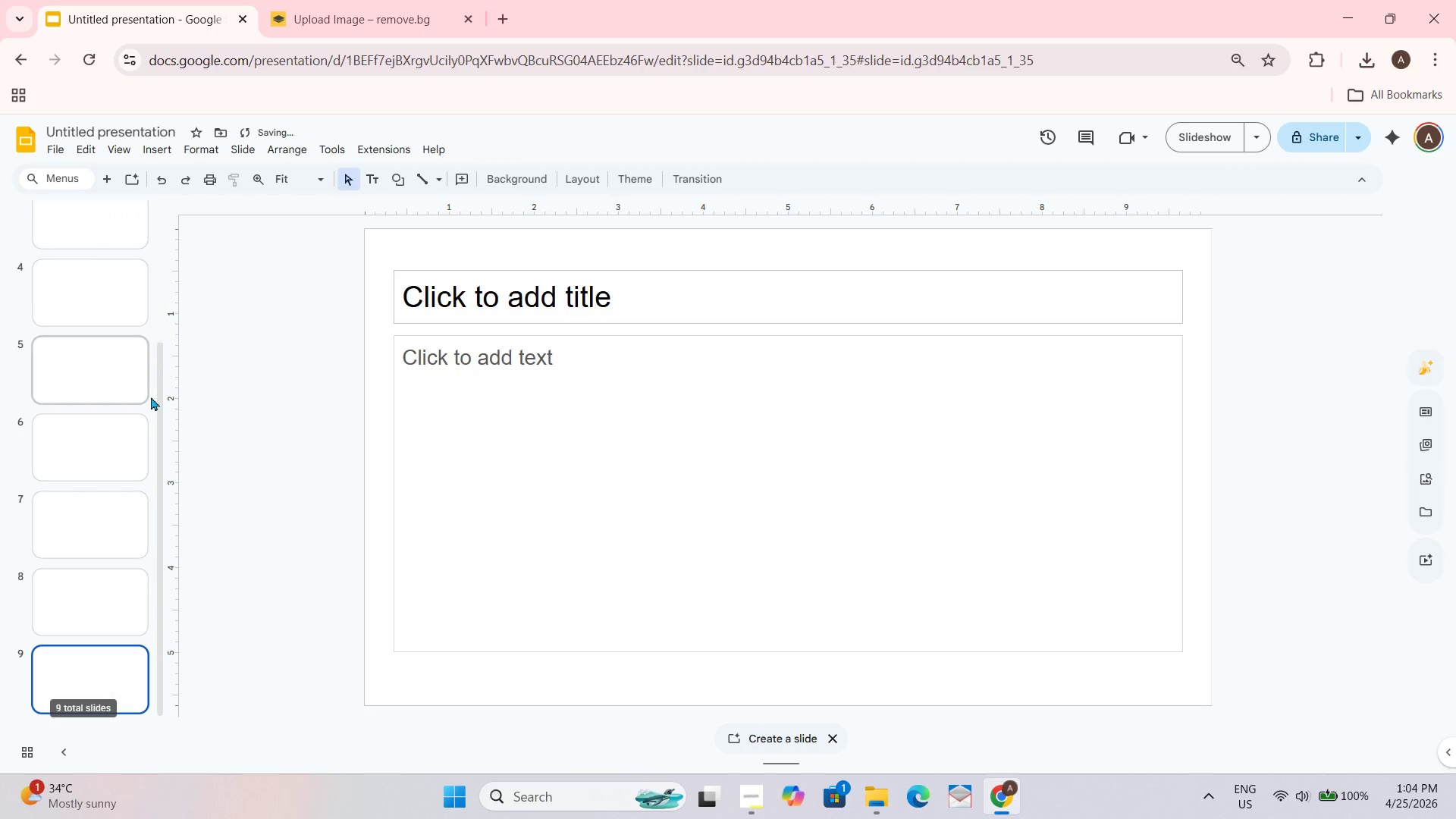 
key(Enter)
 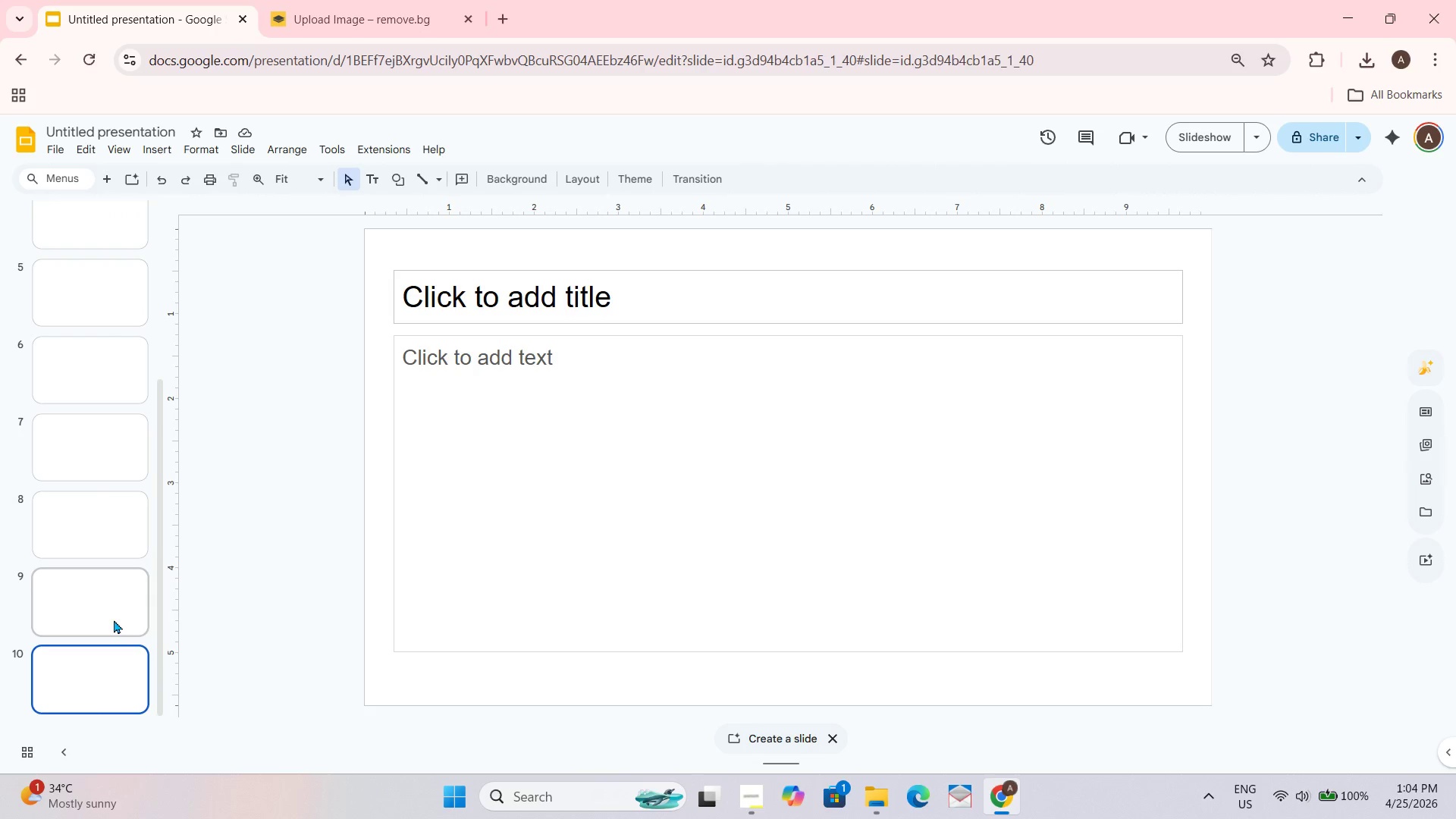 
wait(7.53)
 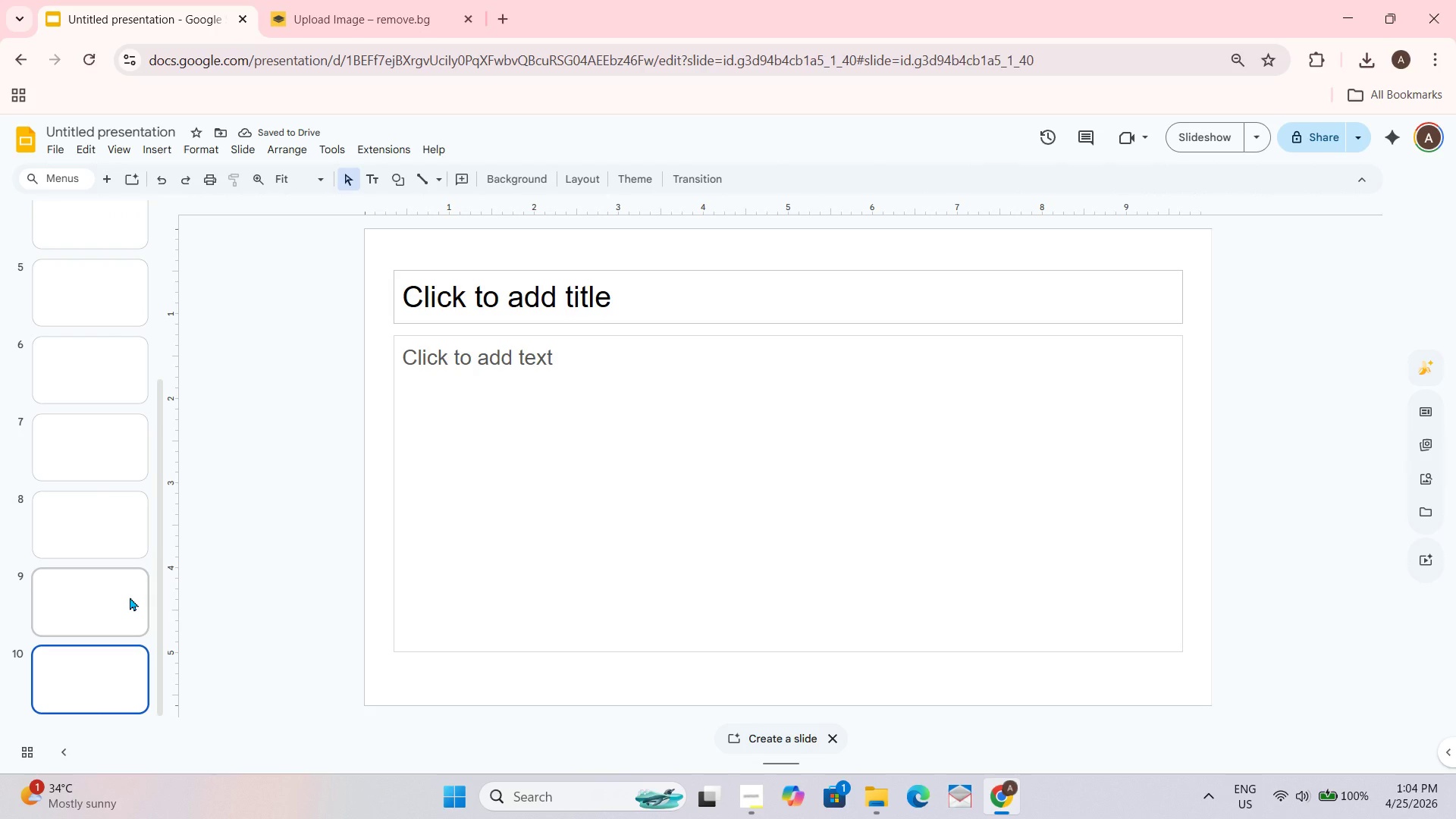 
left_click_drag(start_coordinate=[727, 244], to_coordinate=[704, 504])
 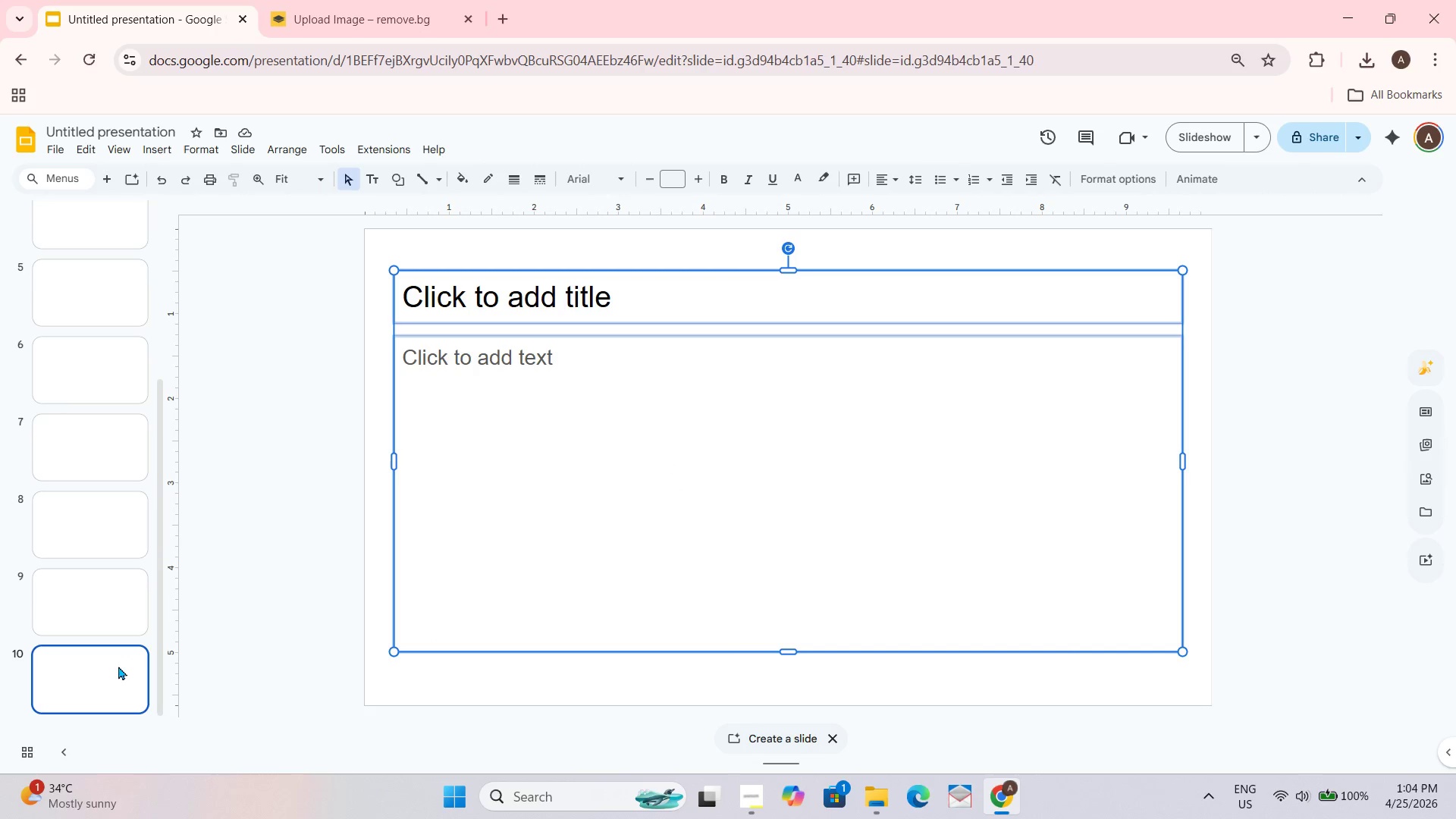 
key(Enter)
 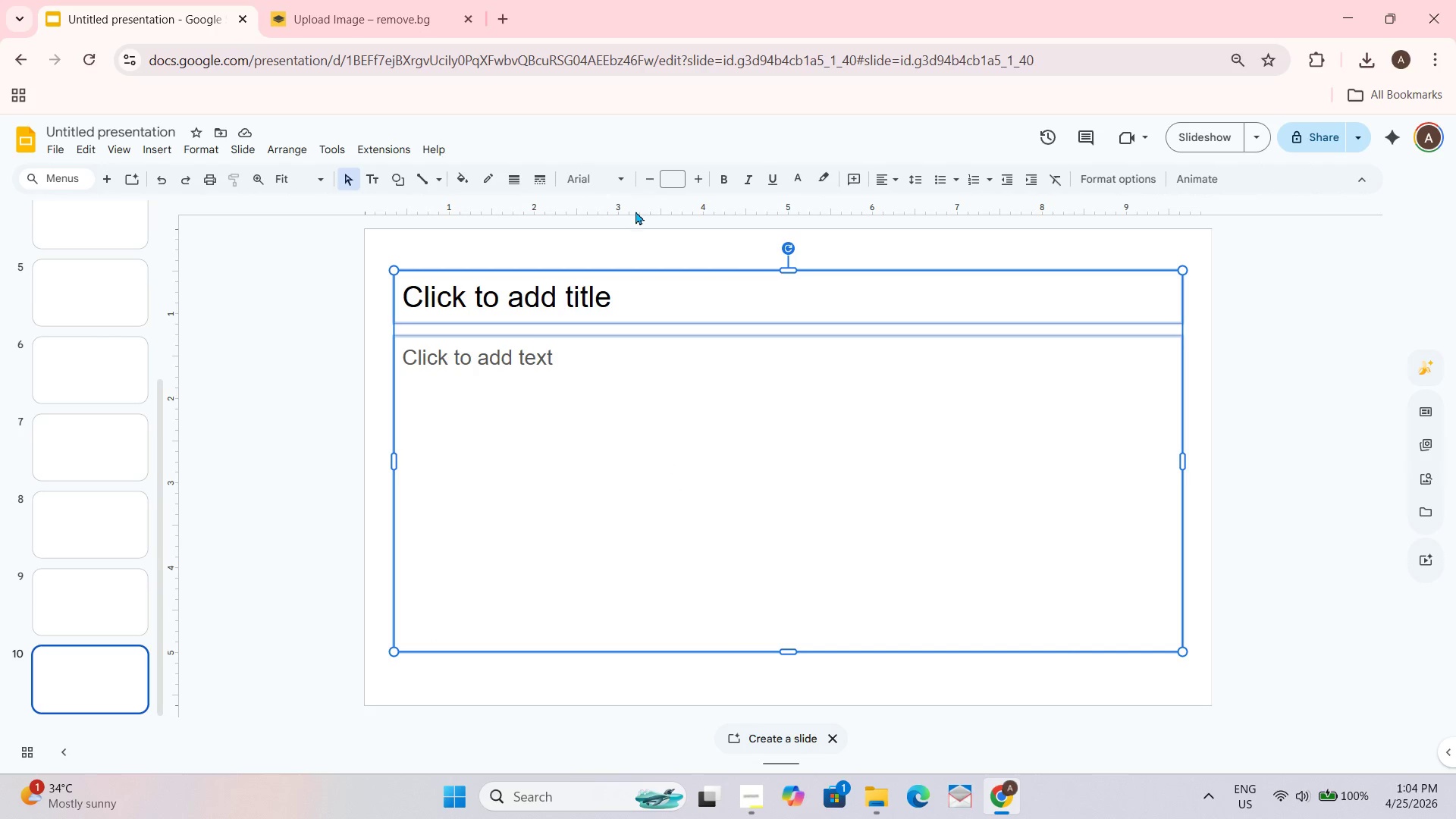 
key(Backspace)
 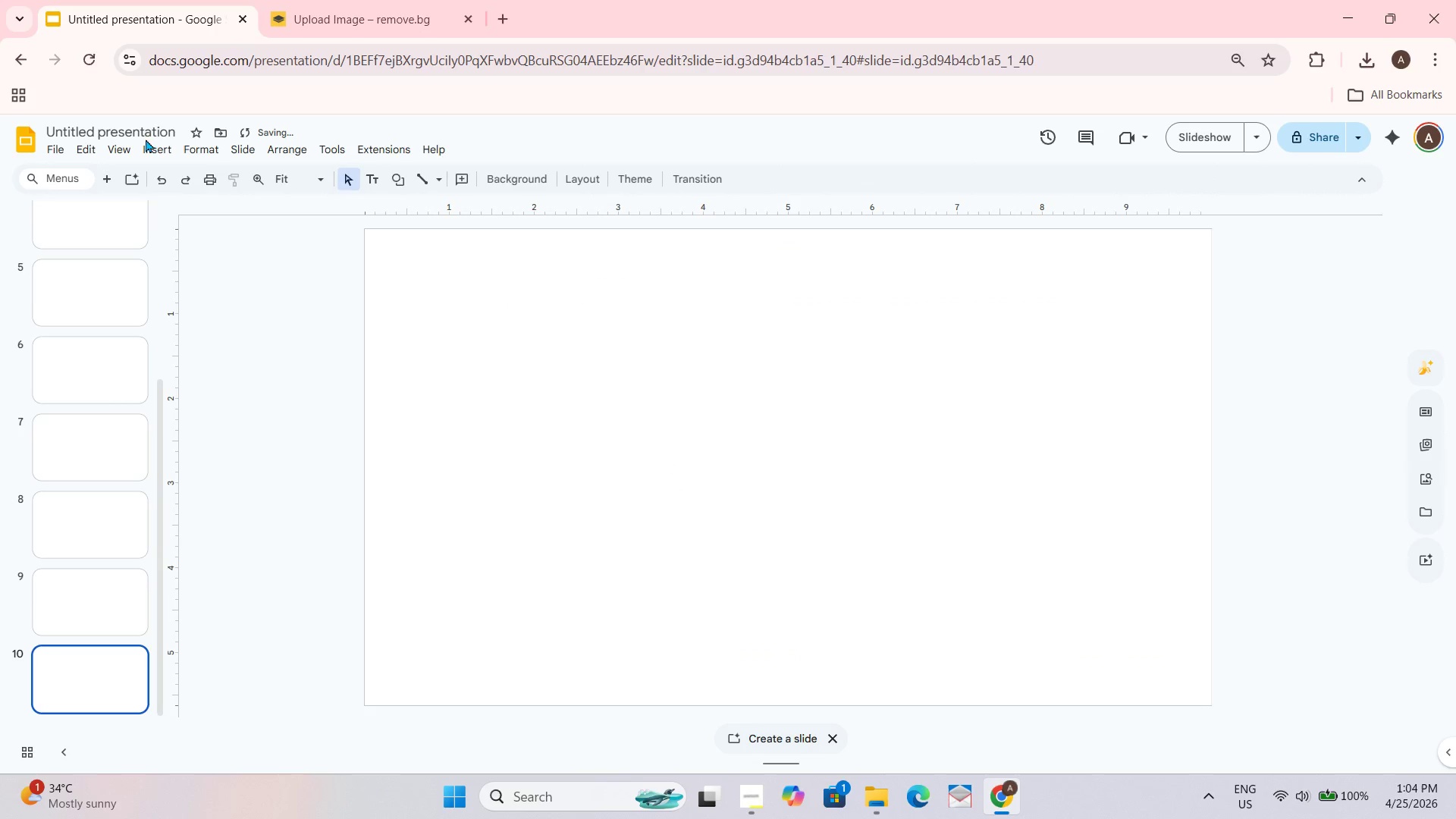 
left_click([142, 155])
 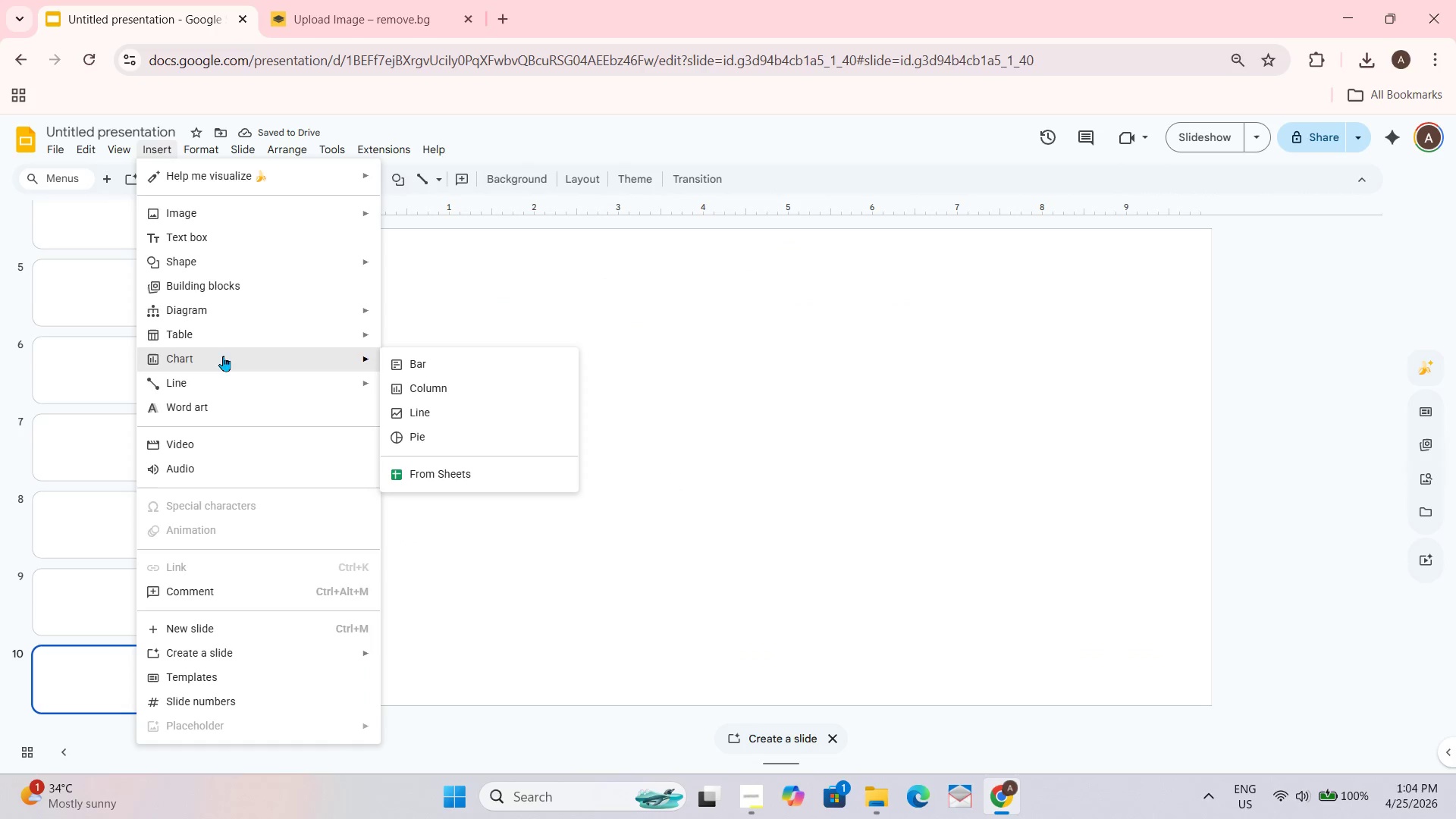 
left_click([476, 416])
 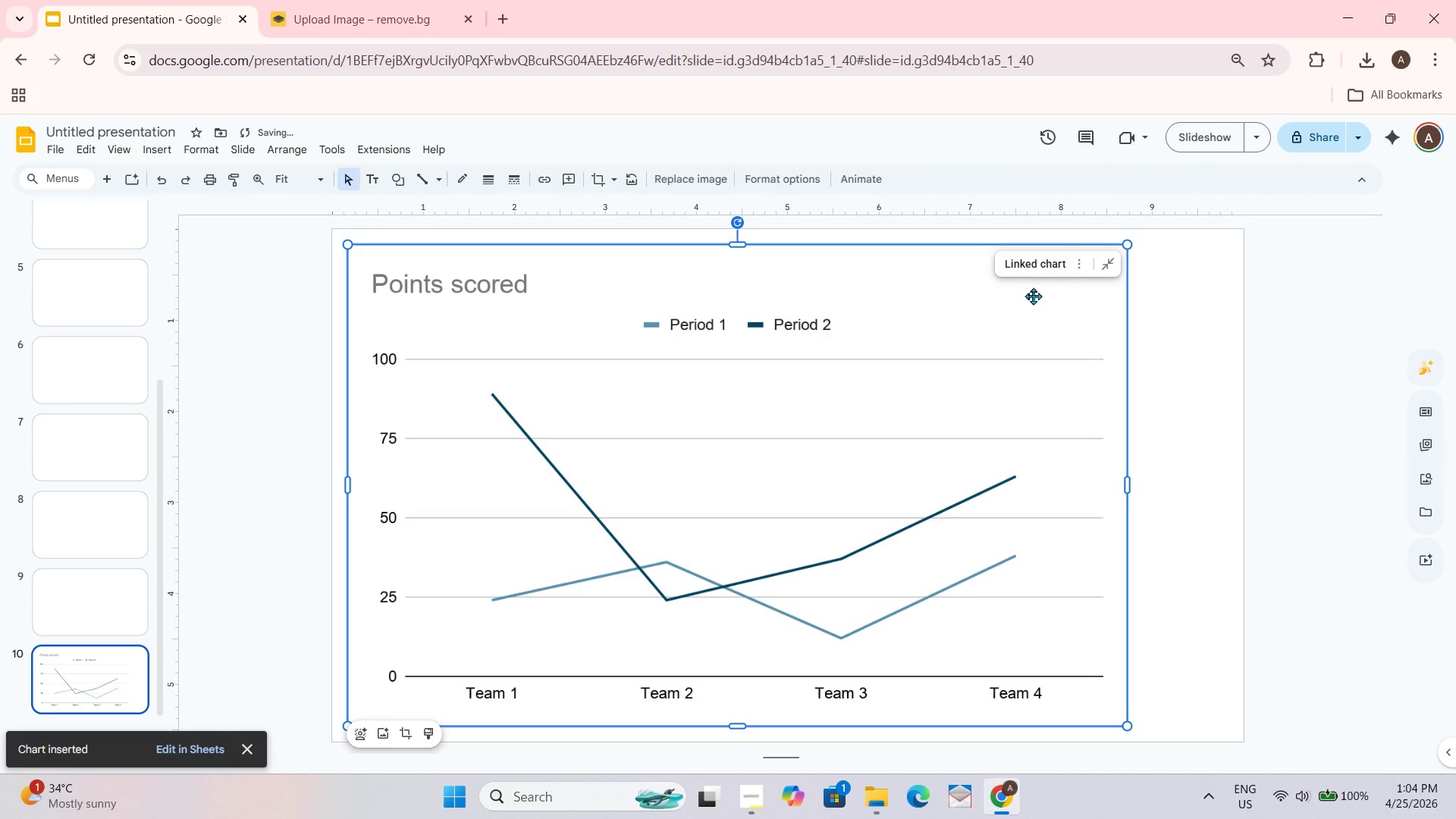 
left_click([1083, 272])
 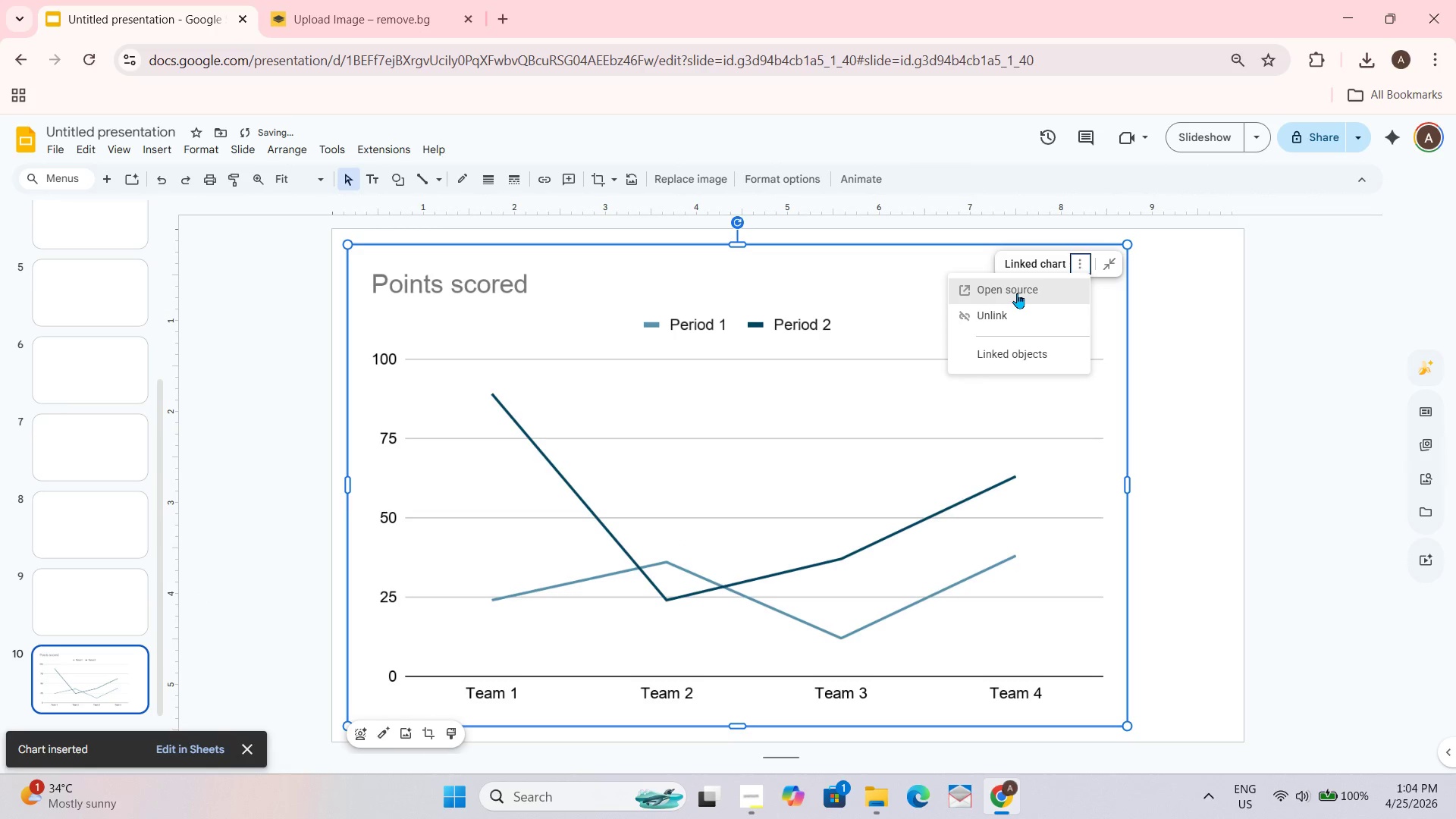 
left_click([1017, 292])
 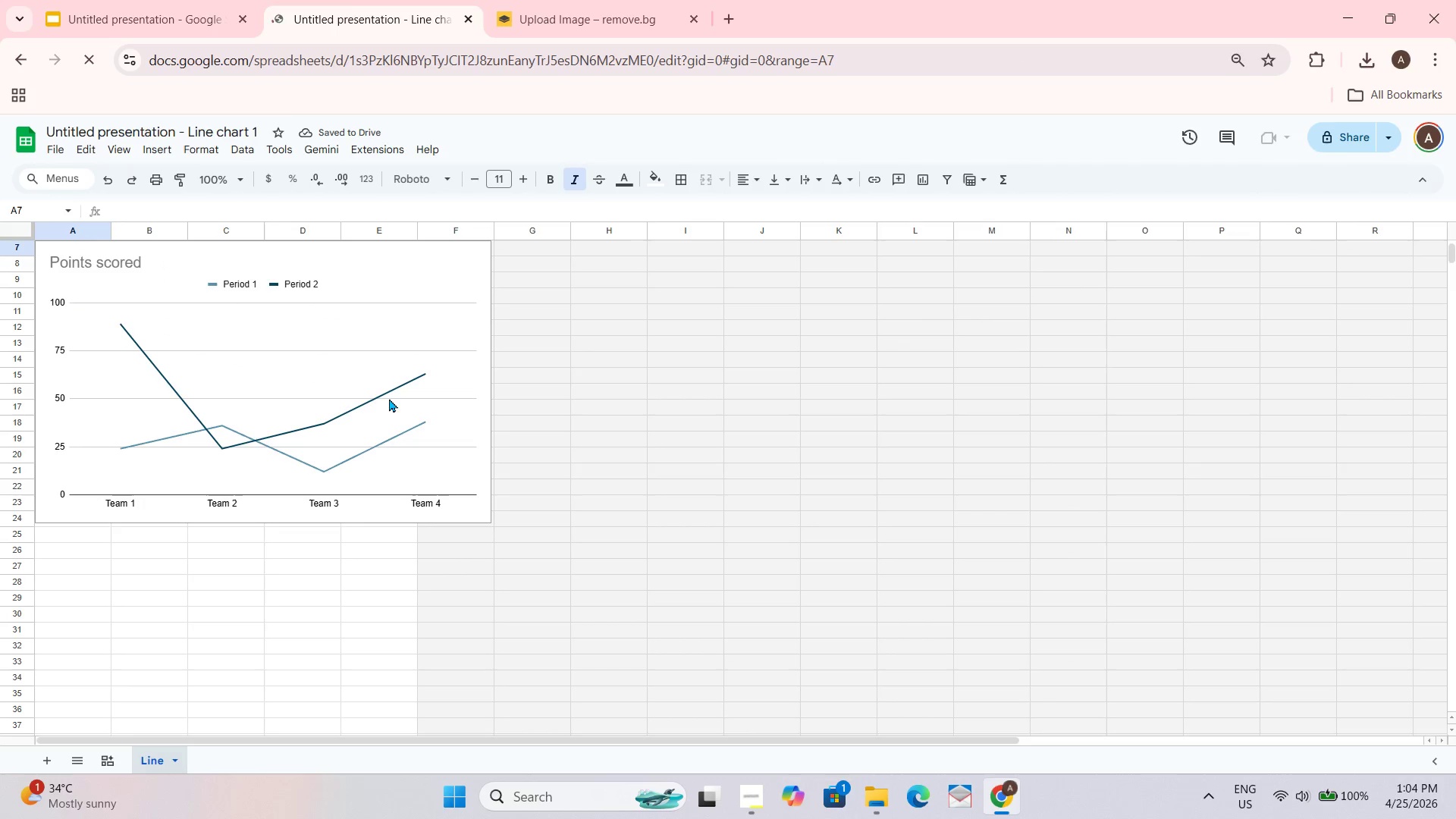 
wait(5.33)
 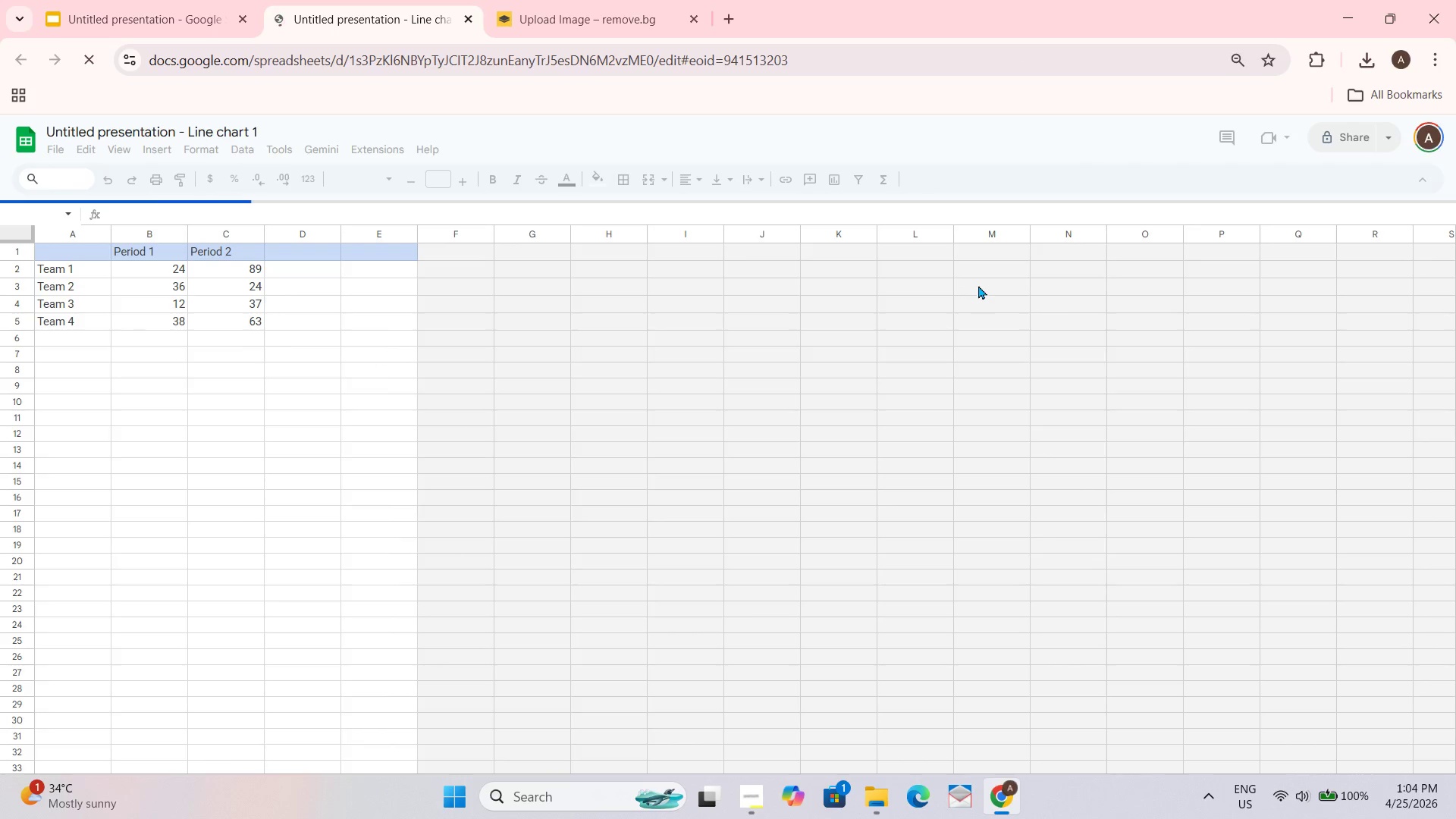 
scroll: coordinate [431, 522], scroll_direction: up, amount: 2.0
 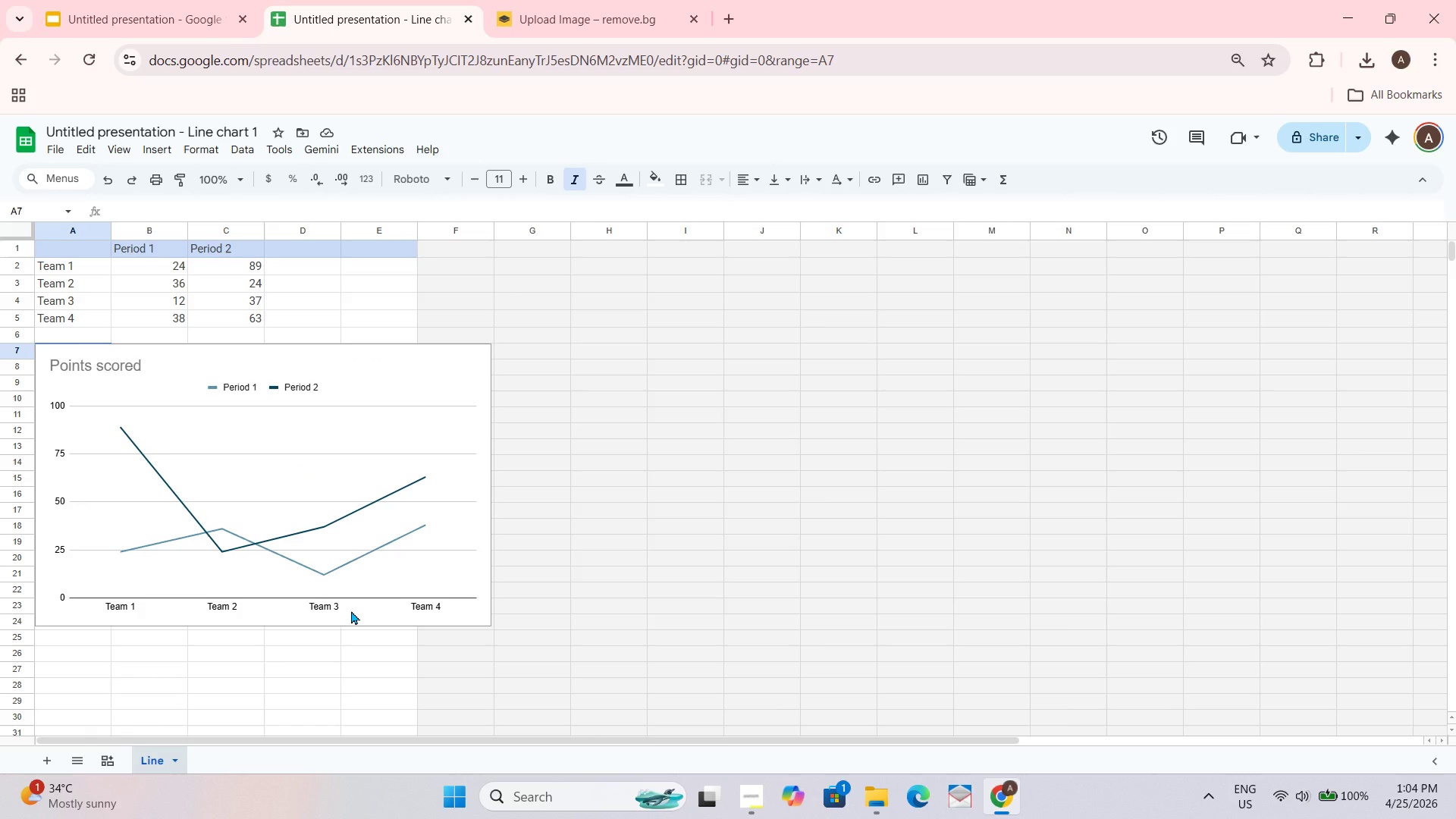 
wait(11.42)
 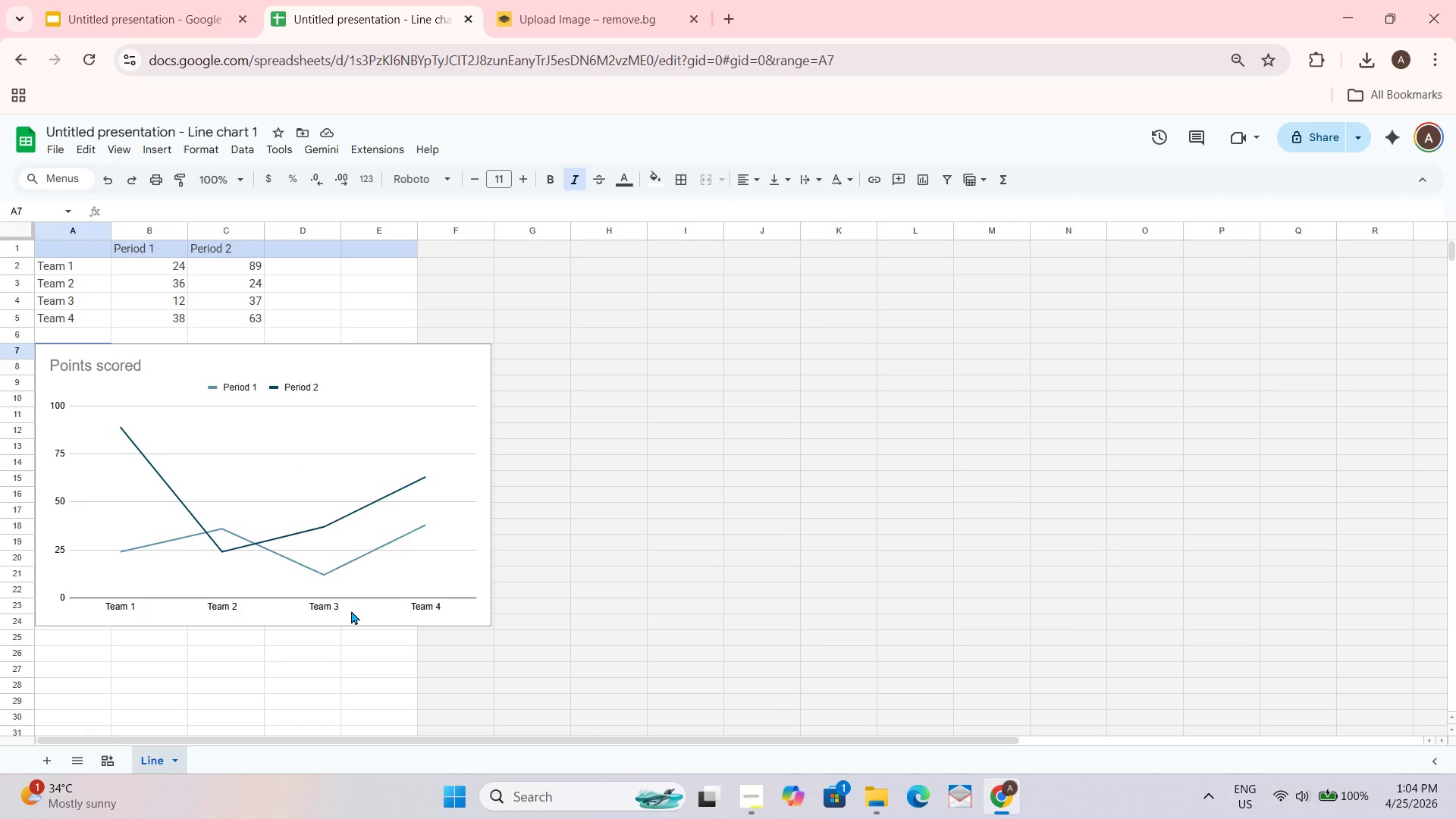 
left_click_drag(start_coordinate=[239, 359], to_coordinate=[231, 450])
 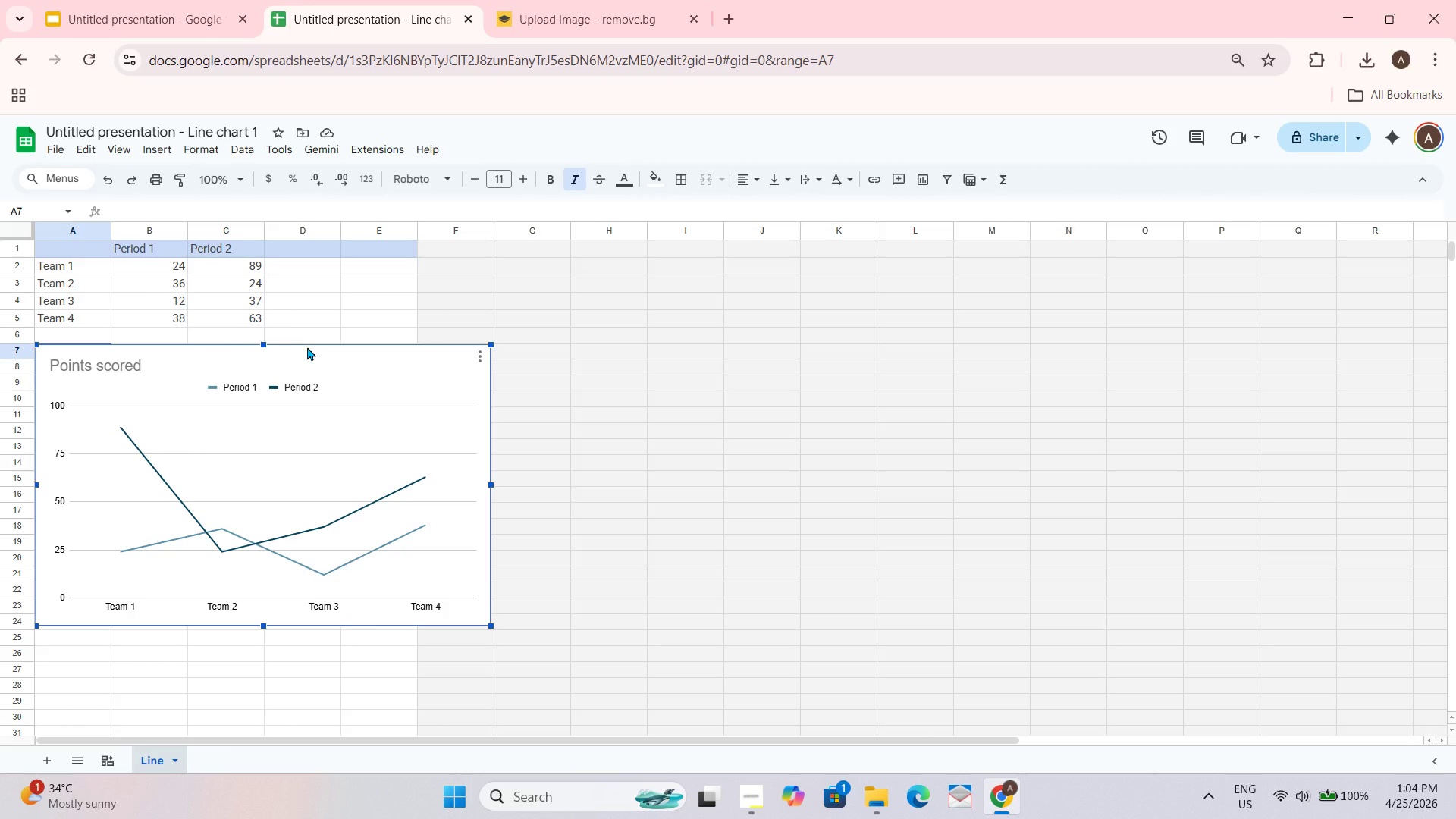 
left_click_drag(start_coordinate=[303, 353], to_coordinate=[281, 664])
 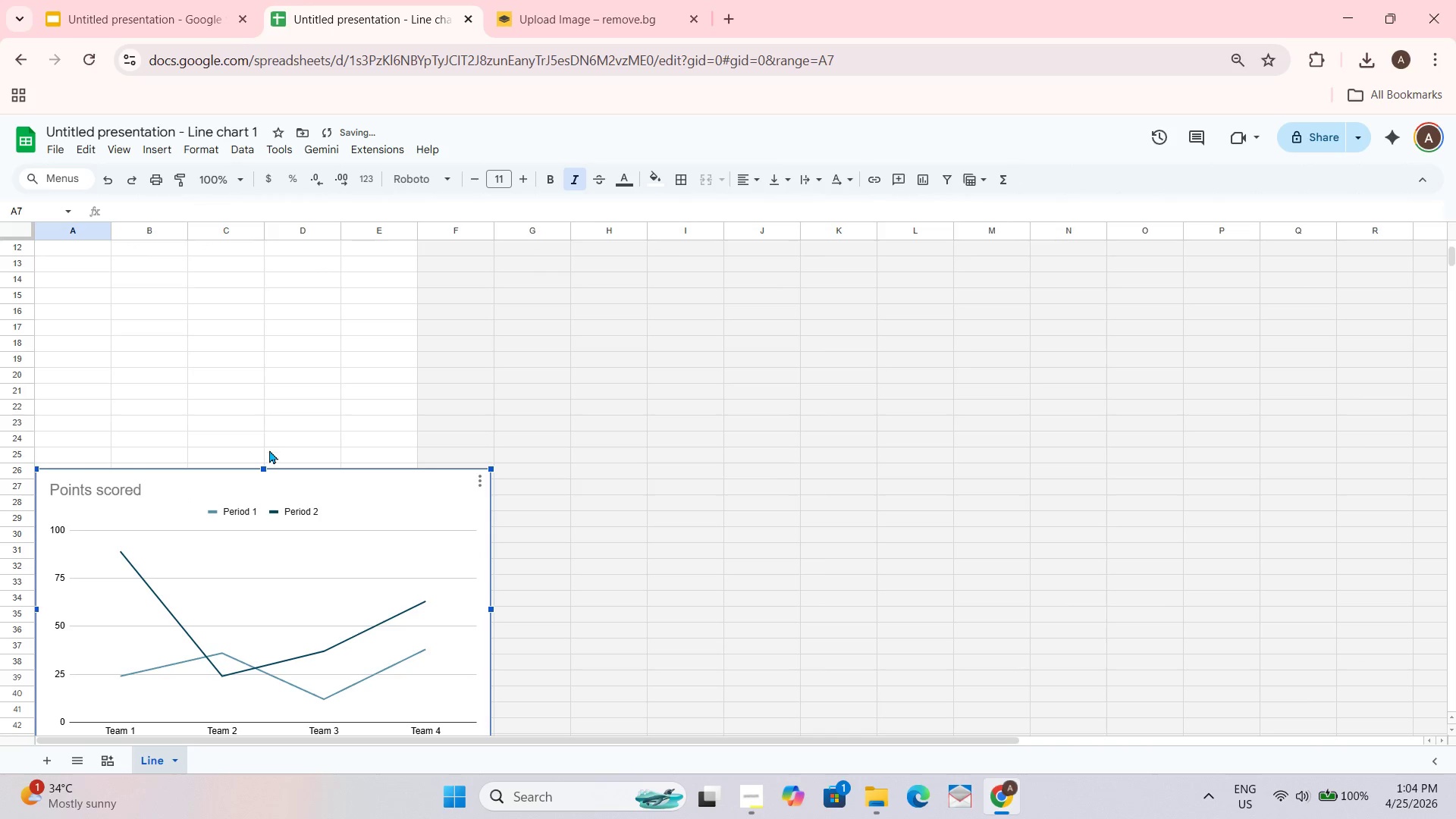 
scroll: coordinate [242, 427], scroll_direction: up, amount: 3.0
 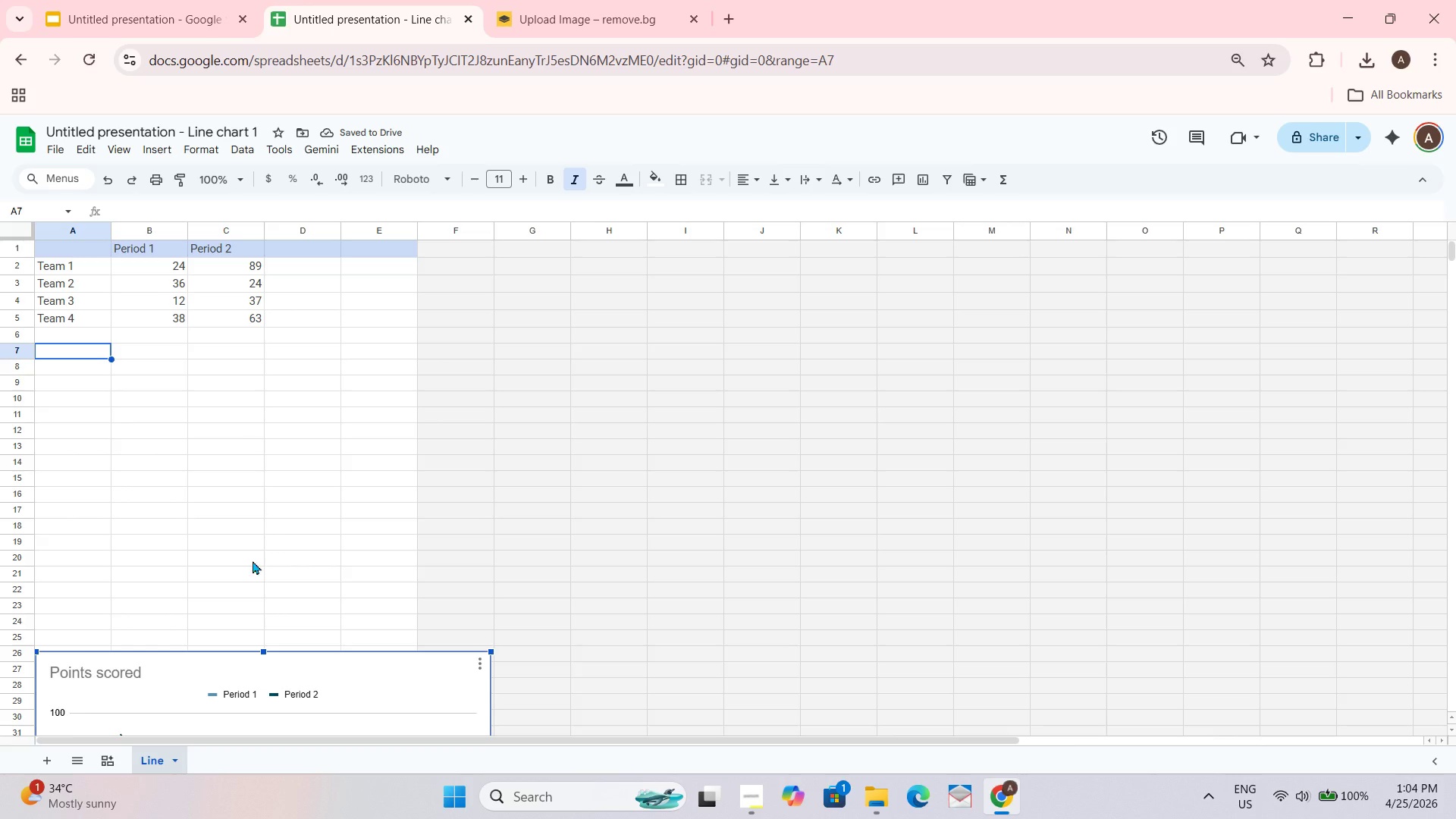 
scroll: coordinate [245, 550], scroll_direction: down, amount: 5.0
 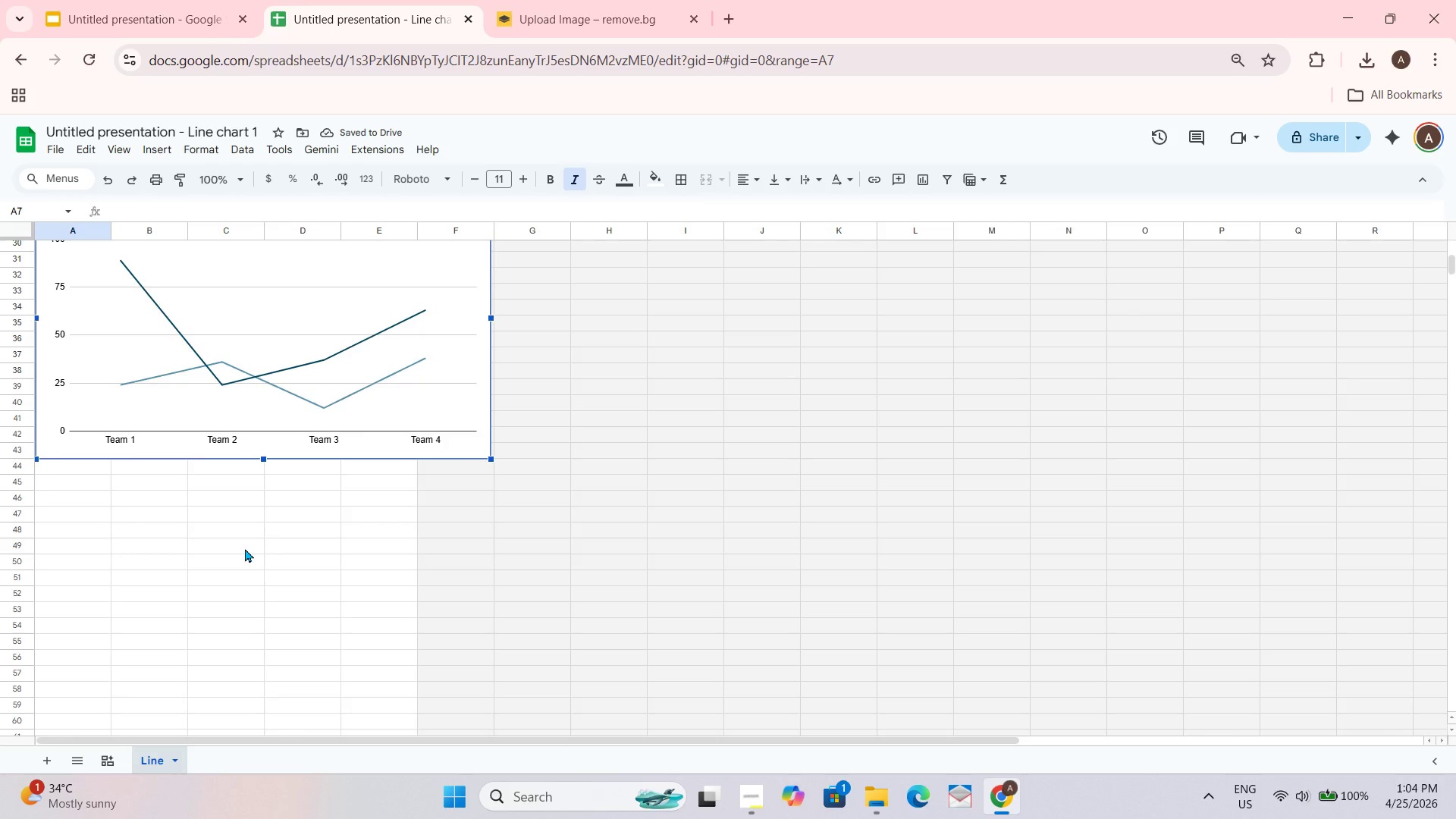 
scroll: coordinate [219, 566], scroll_direction: up, amount: 5.0
 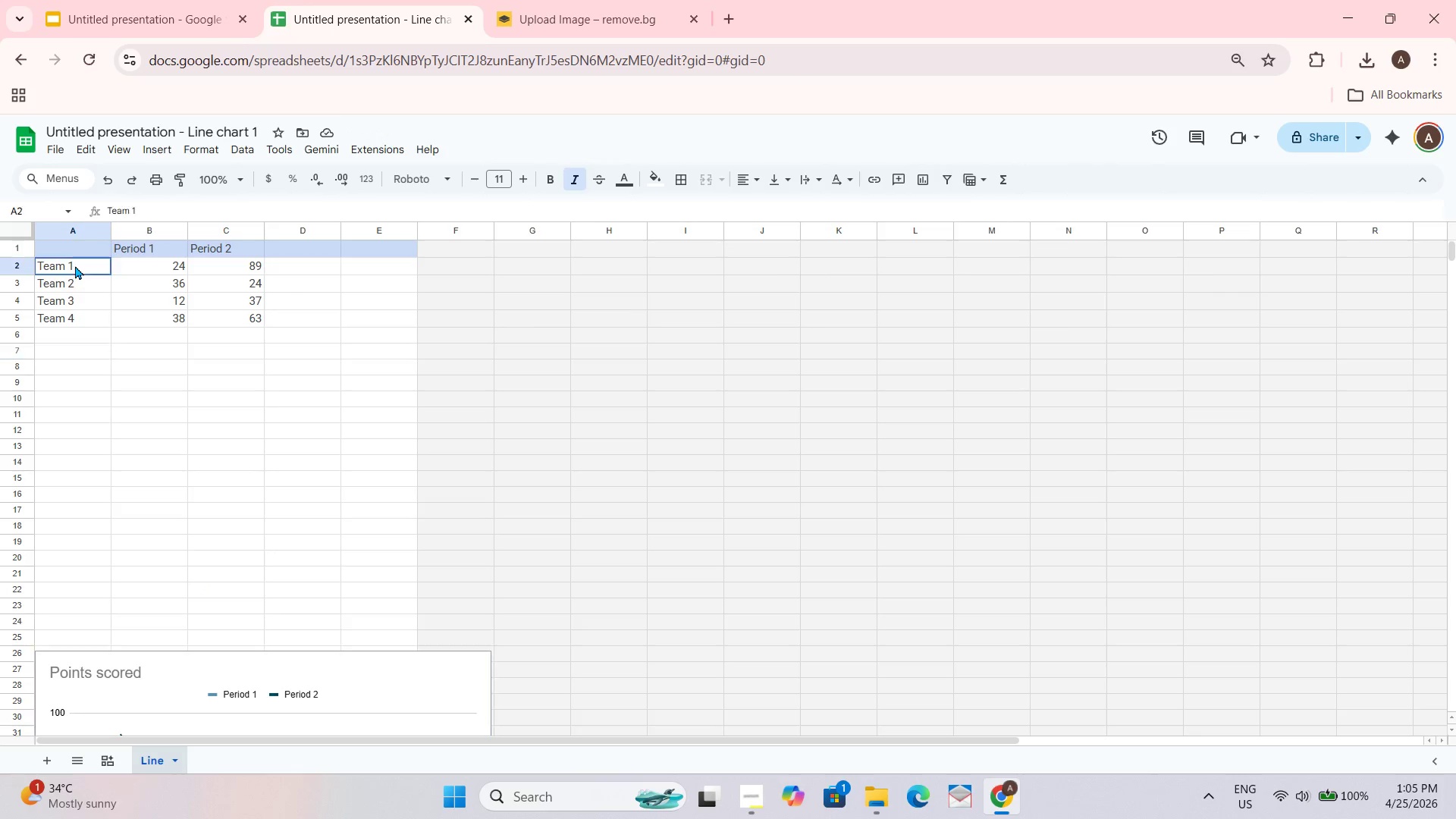 
type(month)
 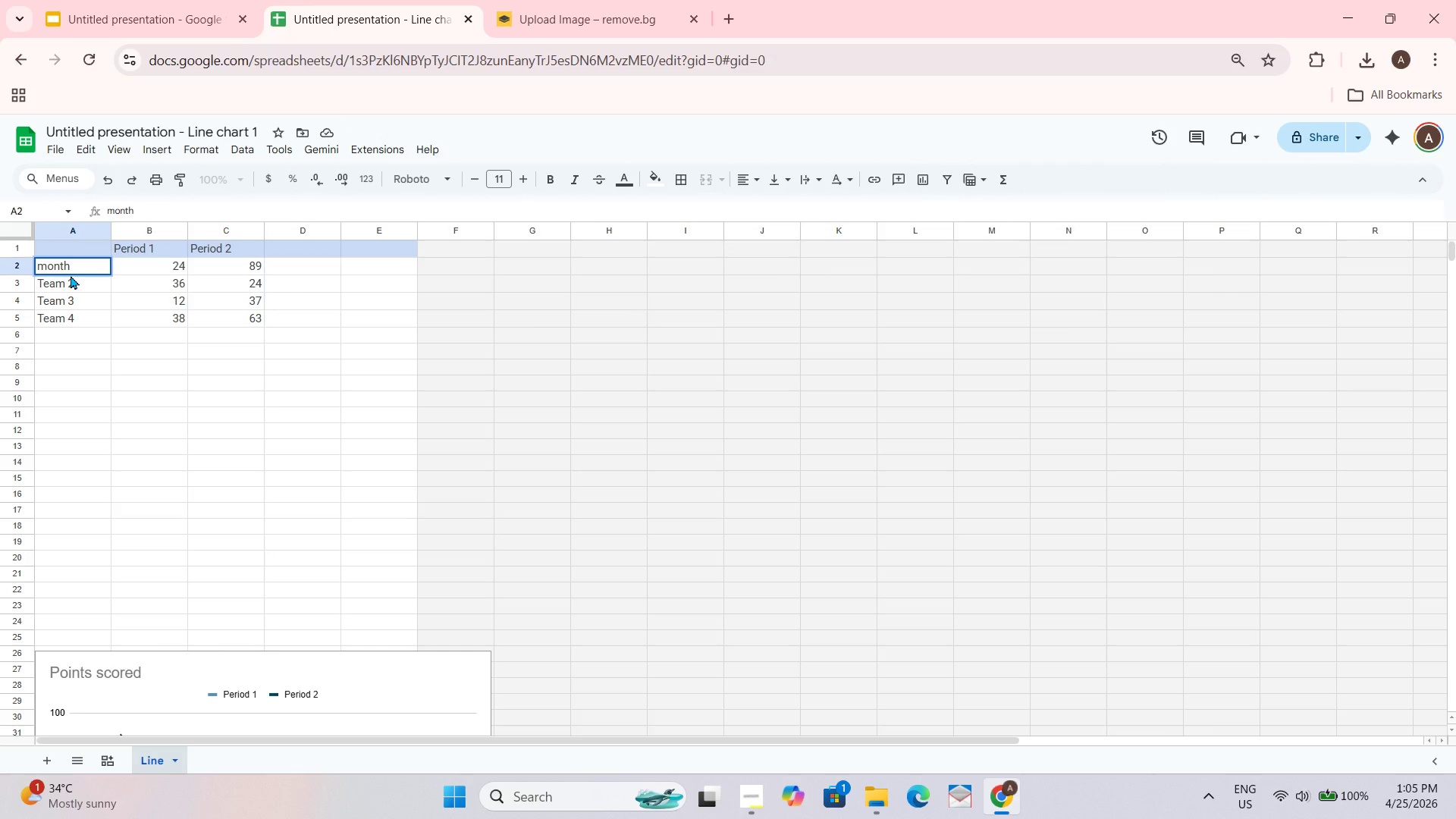 
key(Enter)
 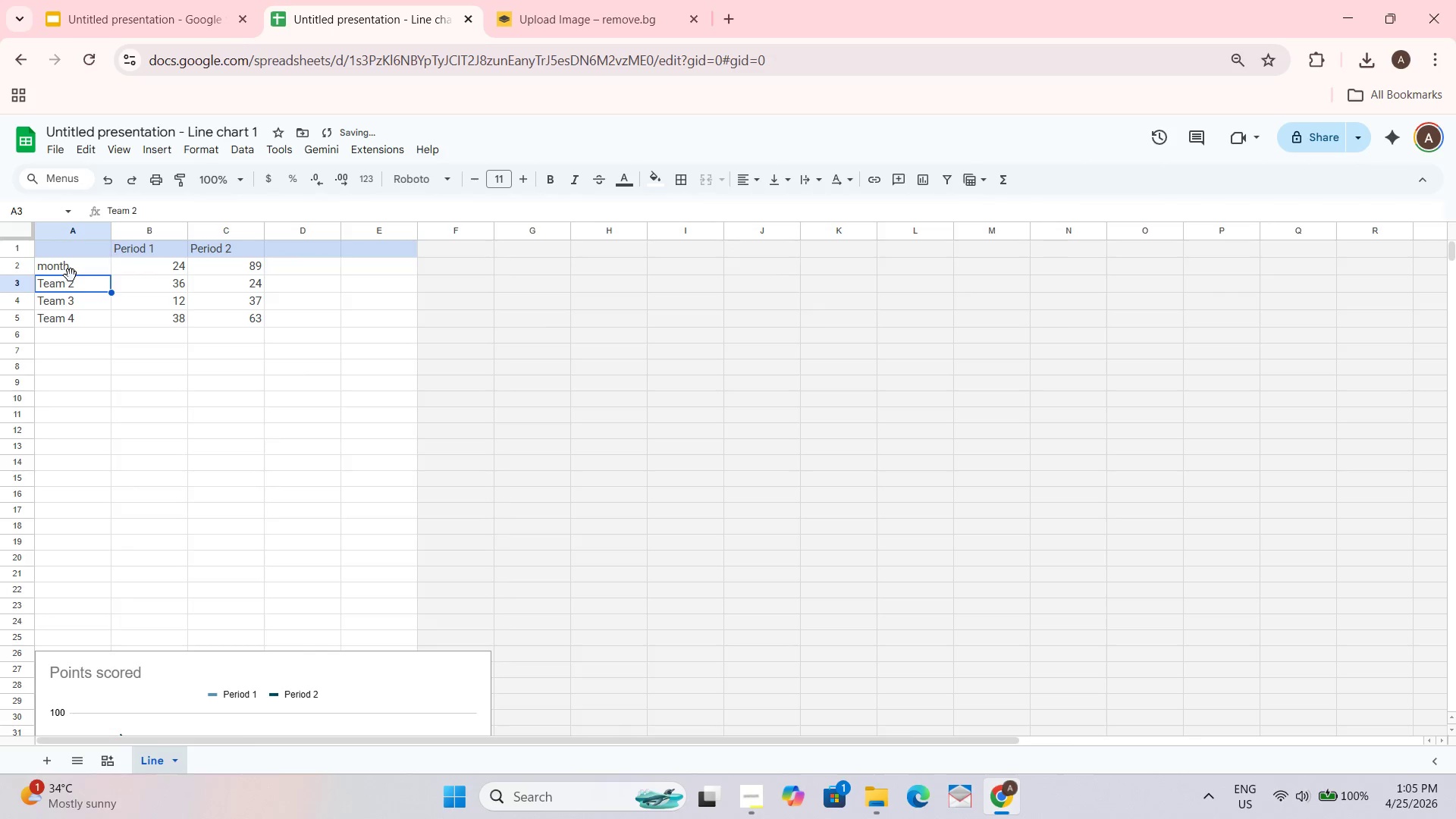 
key(Shift+ShiftRight)
 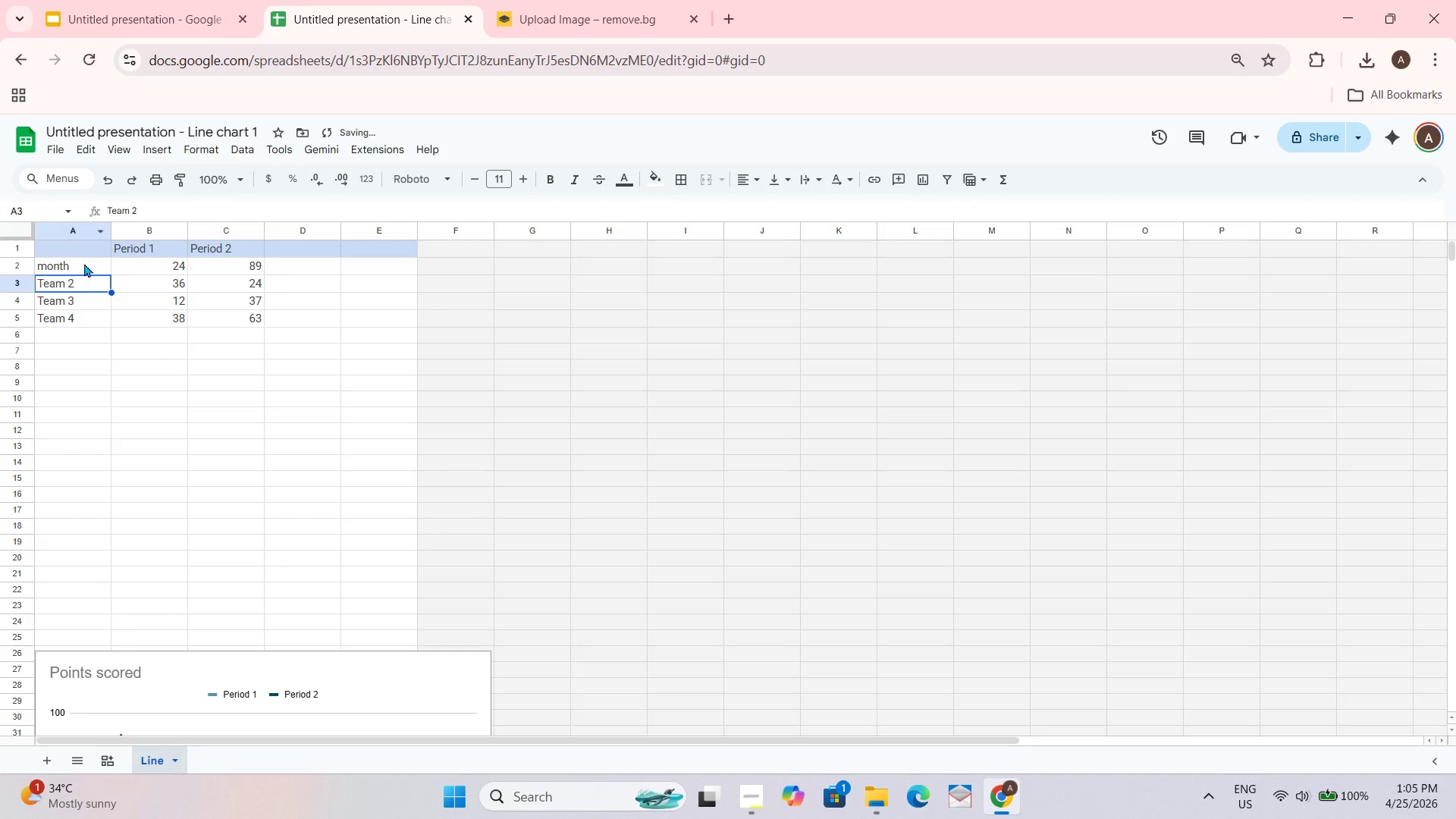 
double_click([80, 262])
 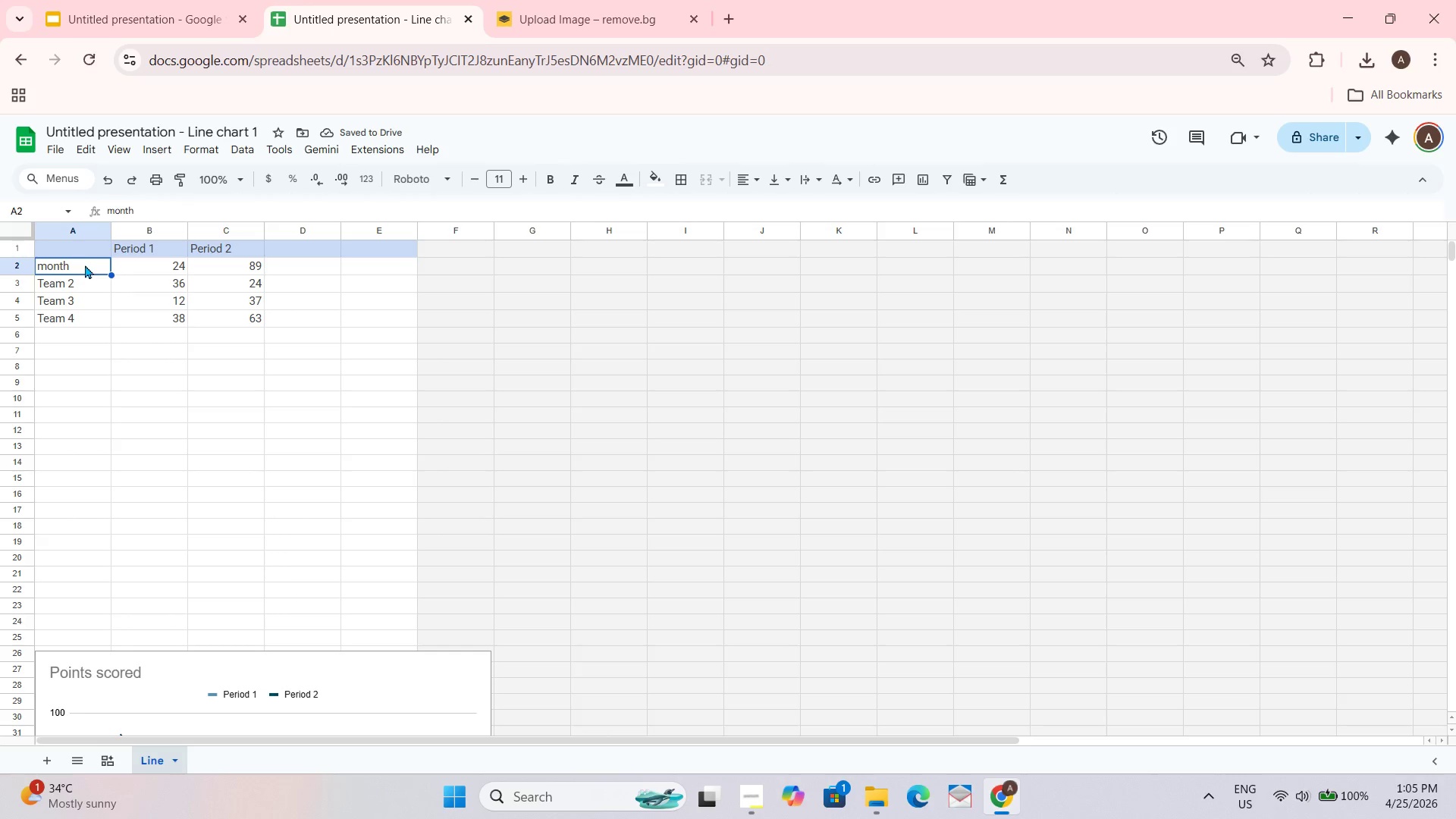 
type(1)
key(Backspace)
type(month 1)
 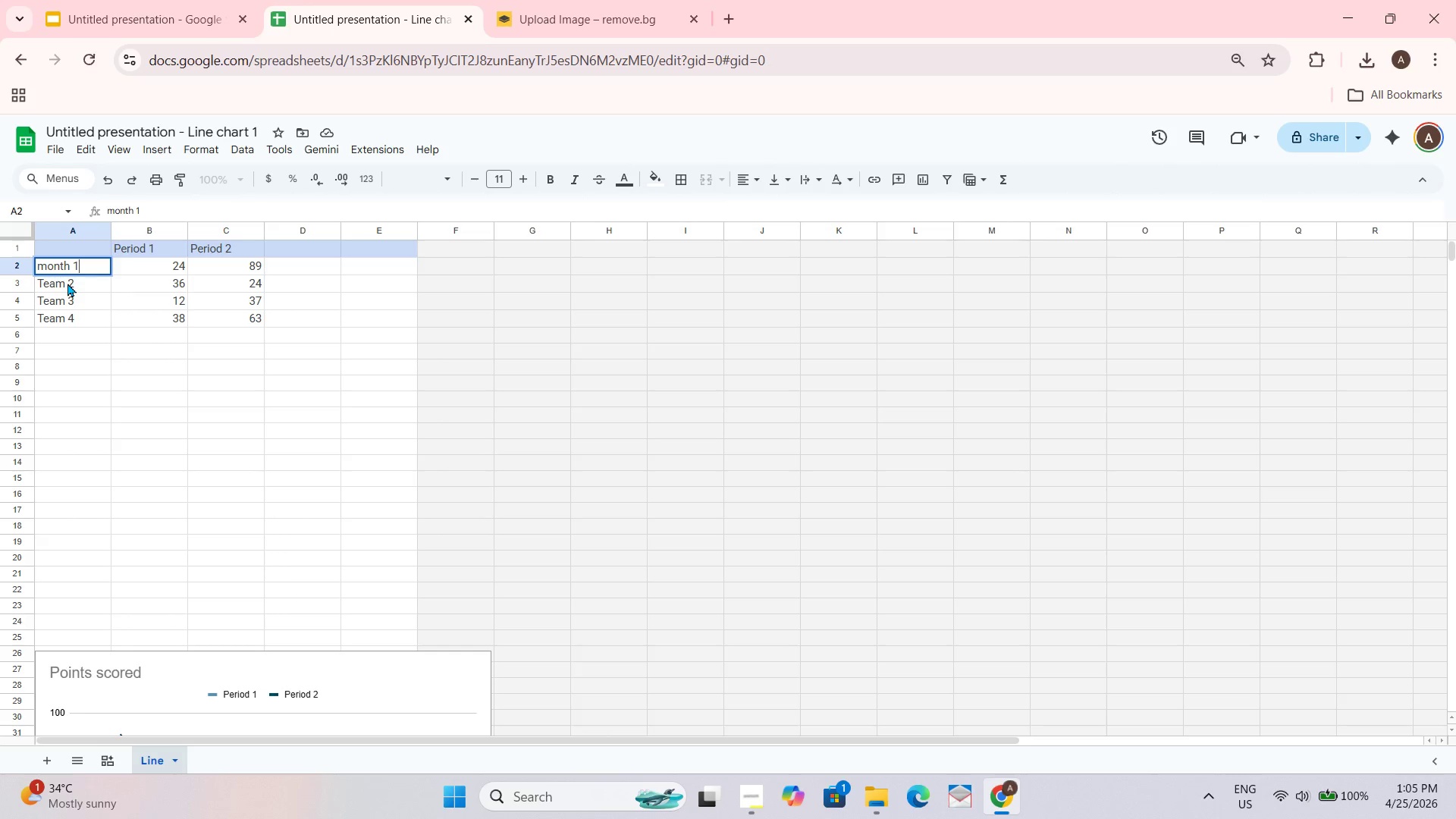 
key(ArrowDown)
 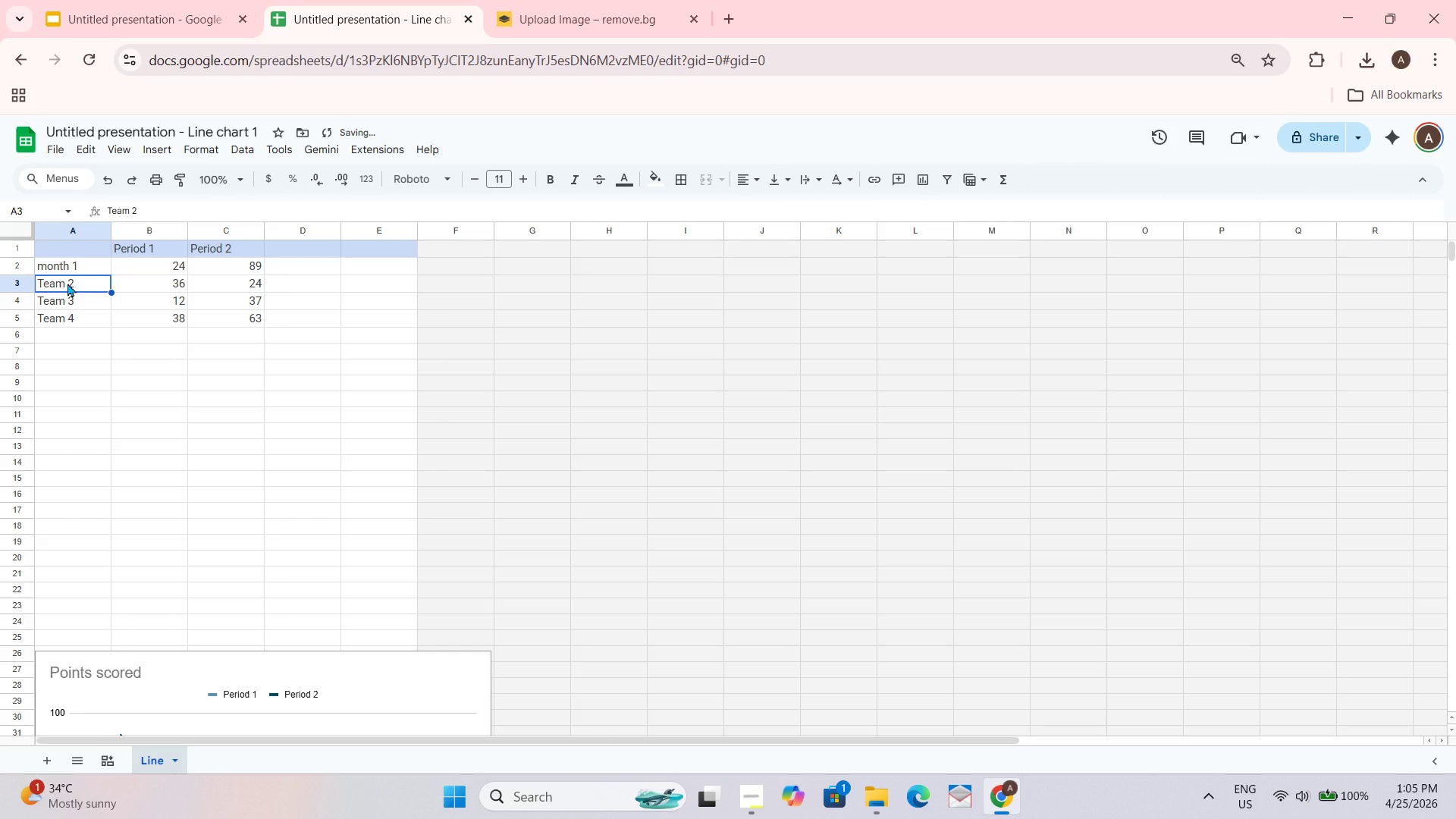 
key(Backspace)
type(month 6)
key(Tab)
 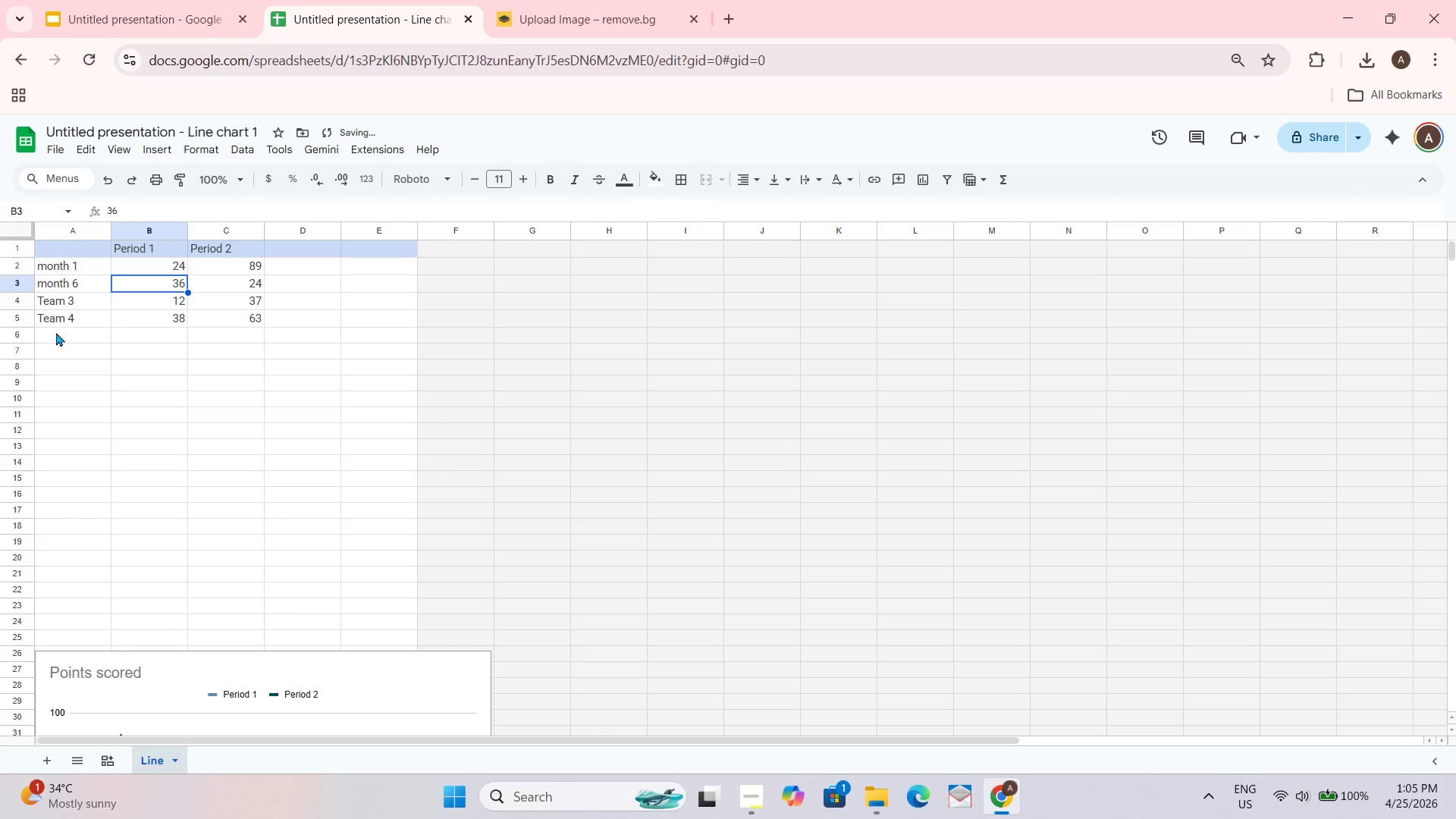 
left_click([61, 309])
 